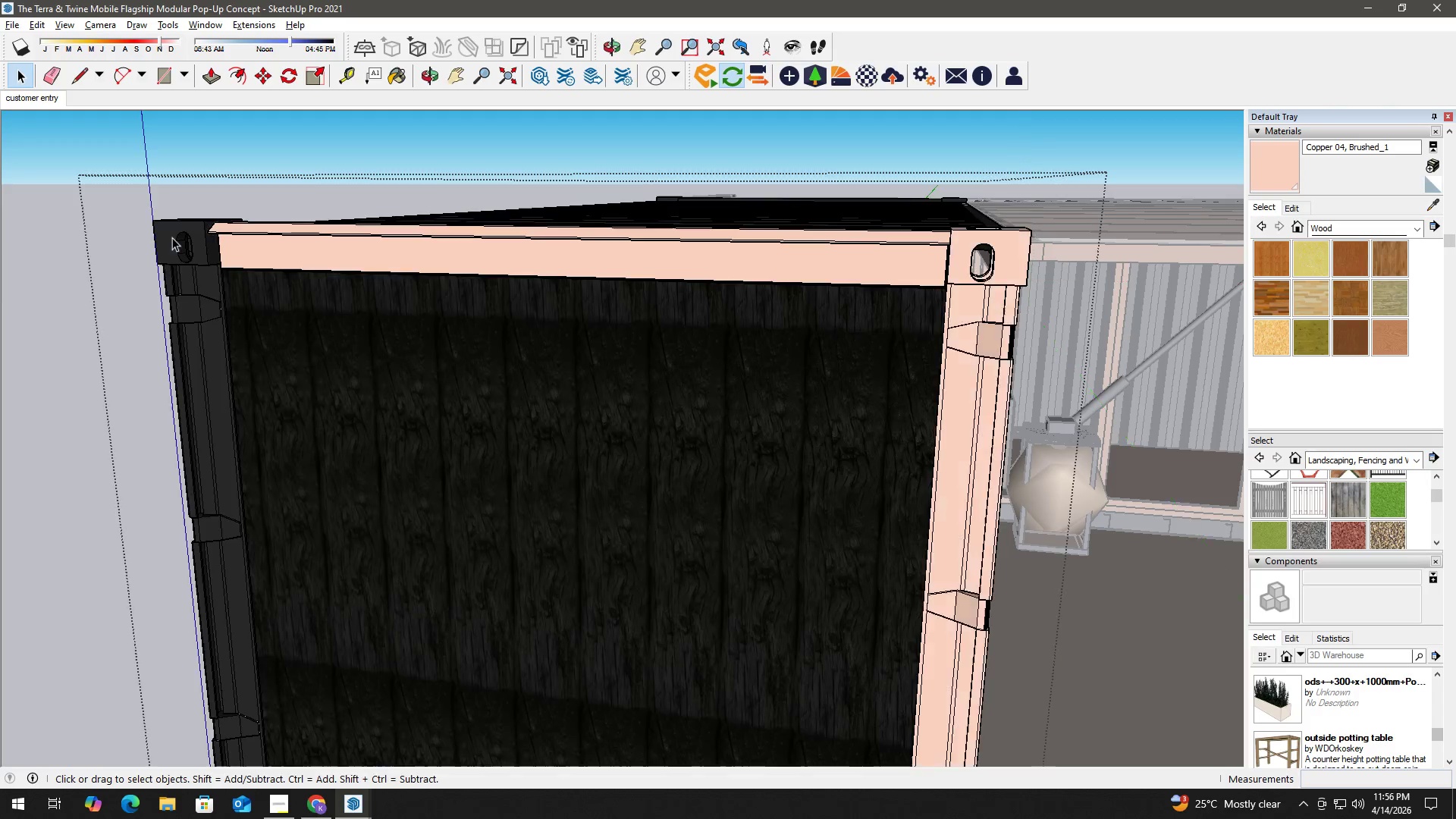 
double_click([172, 237])
 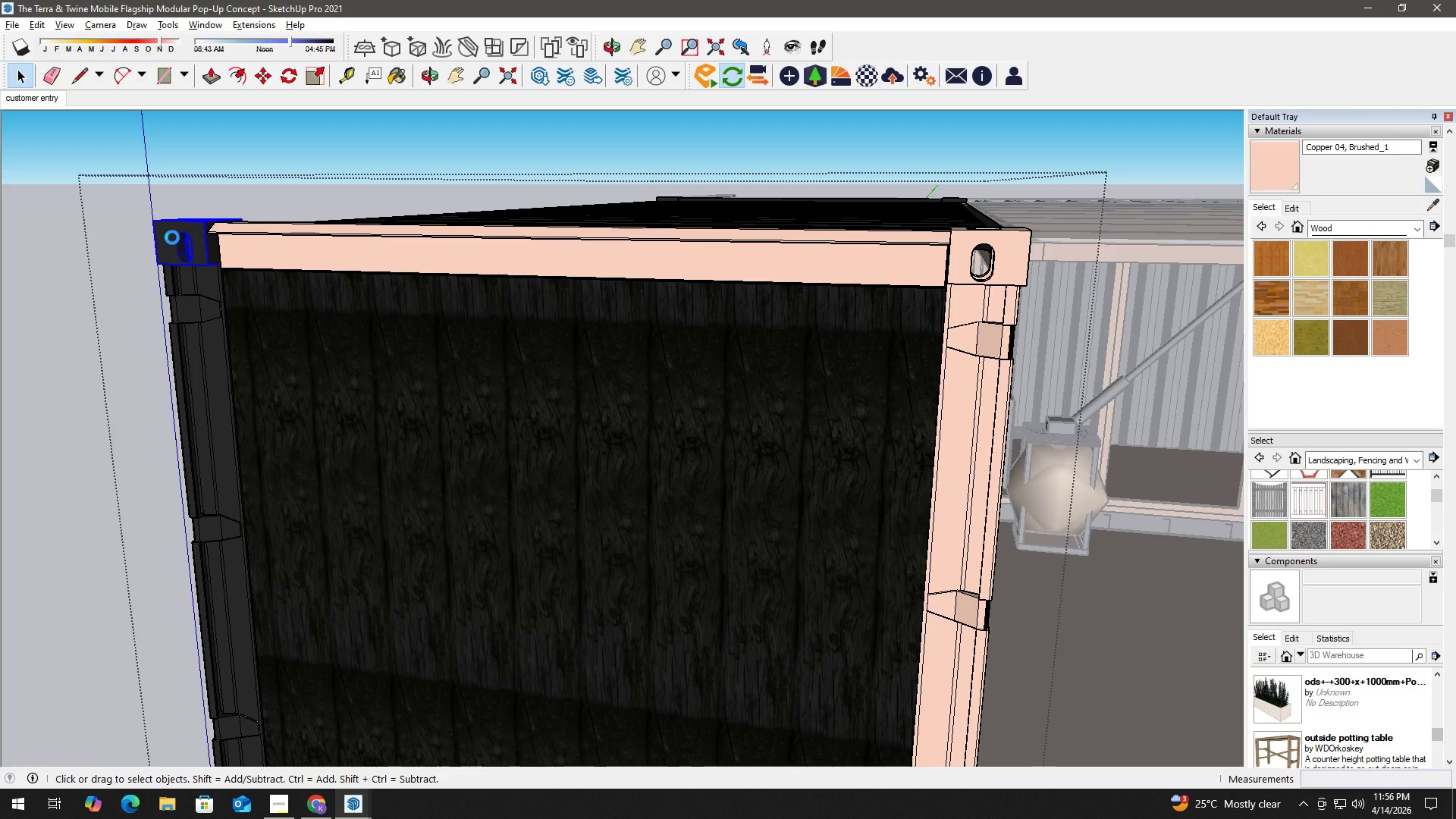 
triple_click([172, 237])
 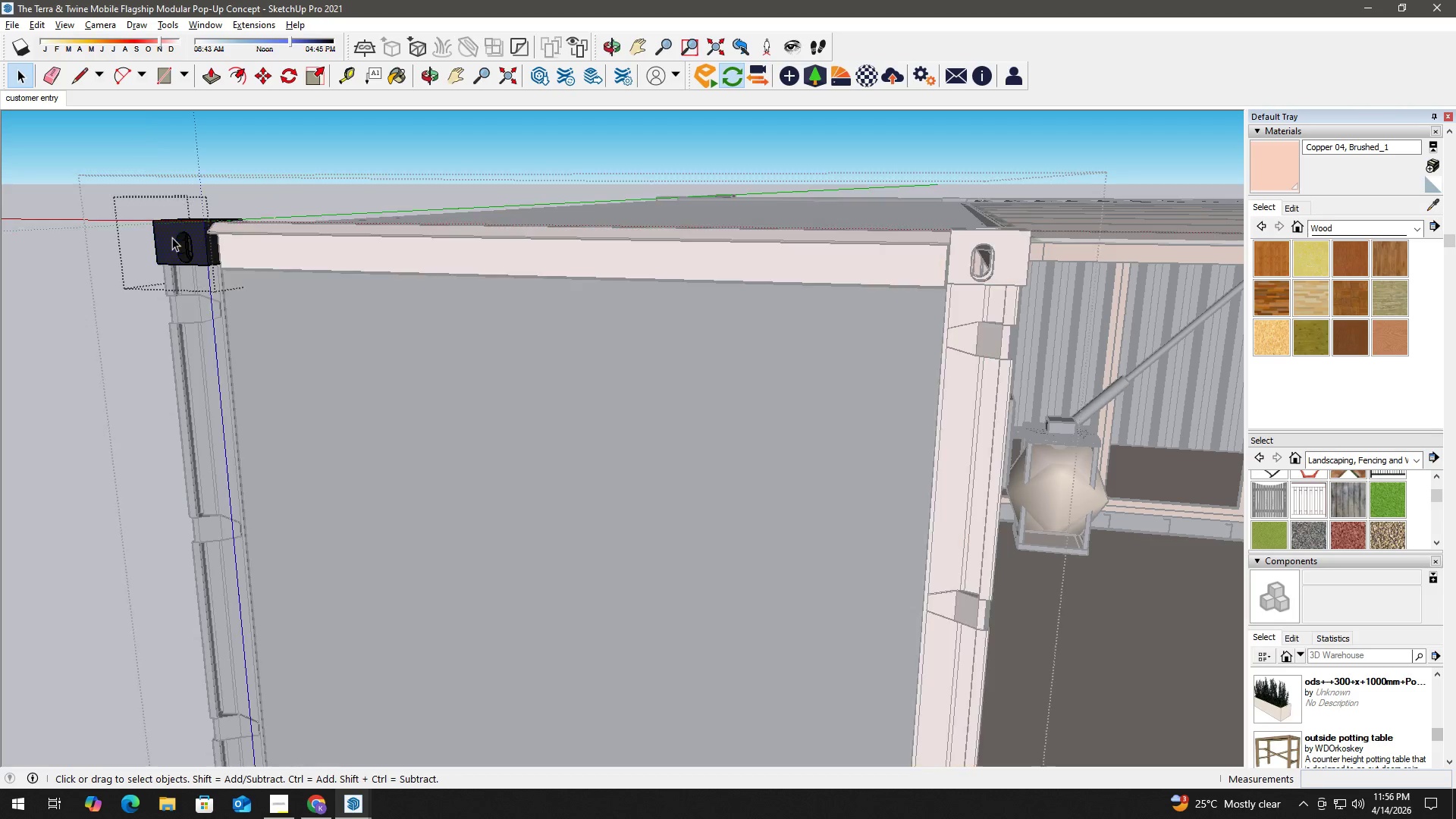 
triple_click([172, 237])
 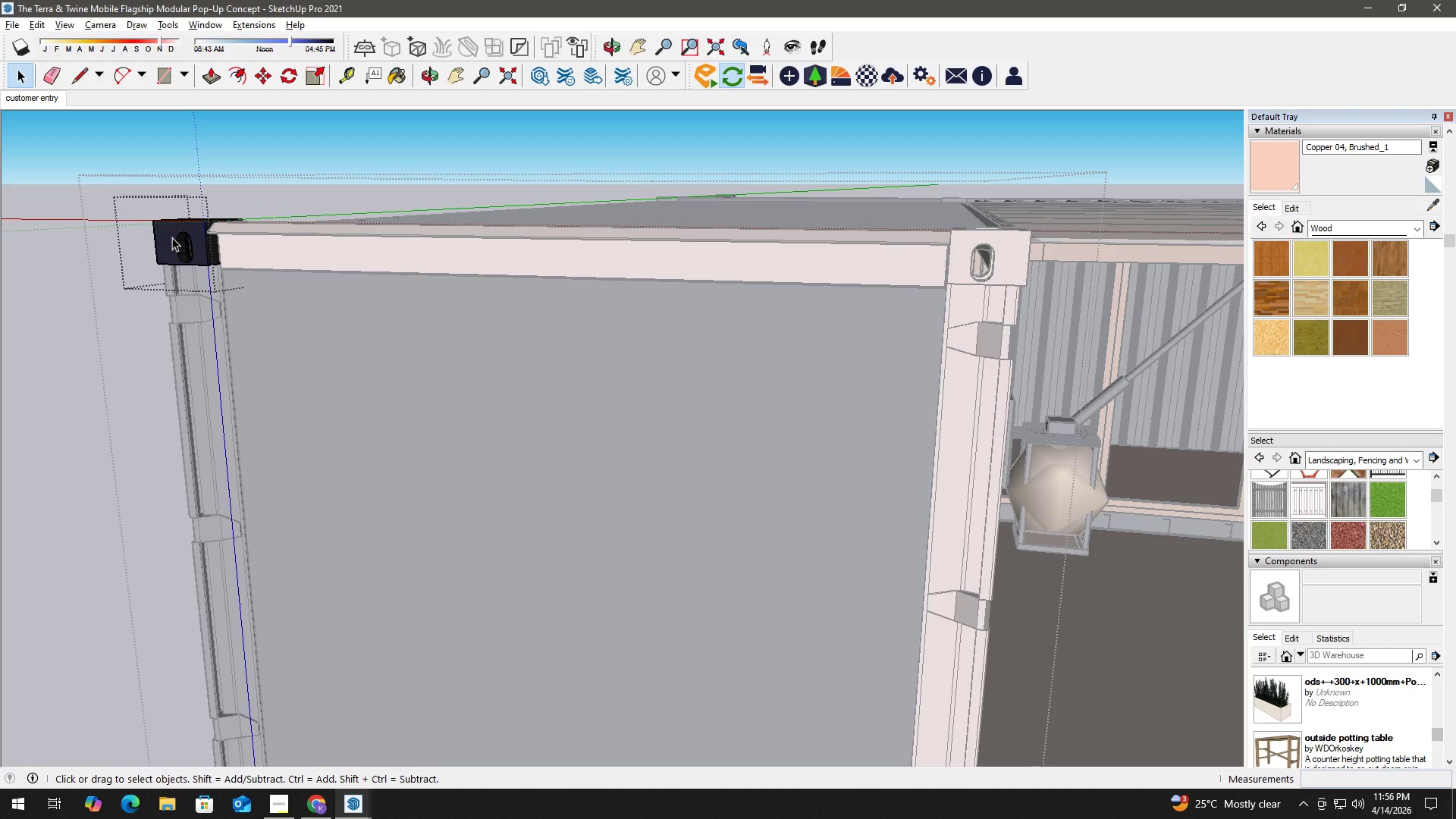 
double_click([172, 237])
 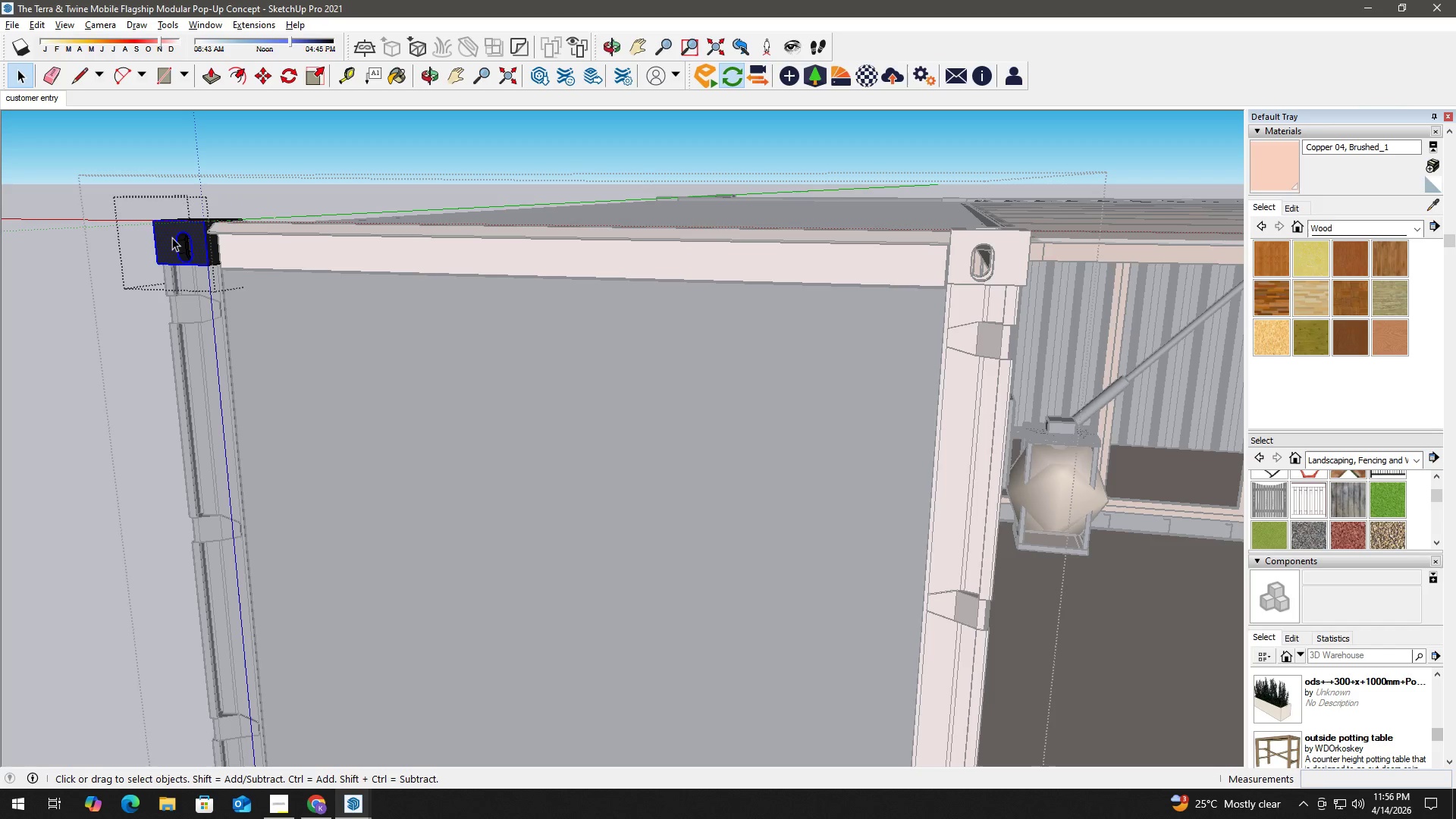 
triple_click([172, 237])
 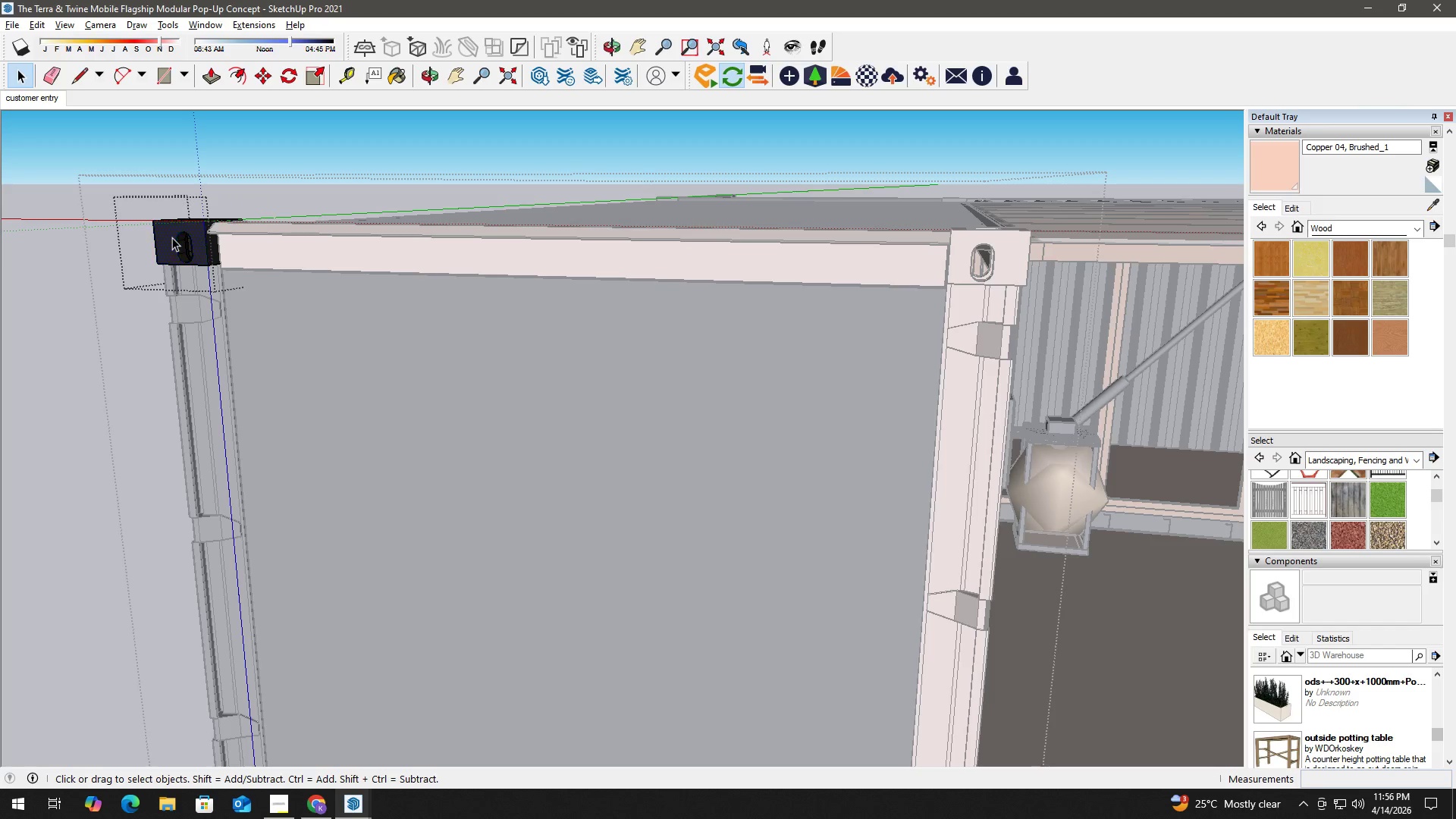 
triple_click([172, 237])
 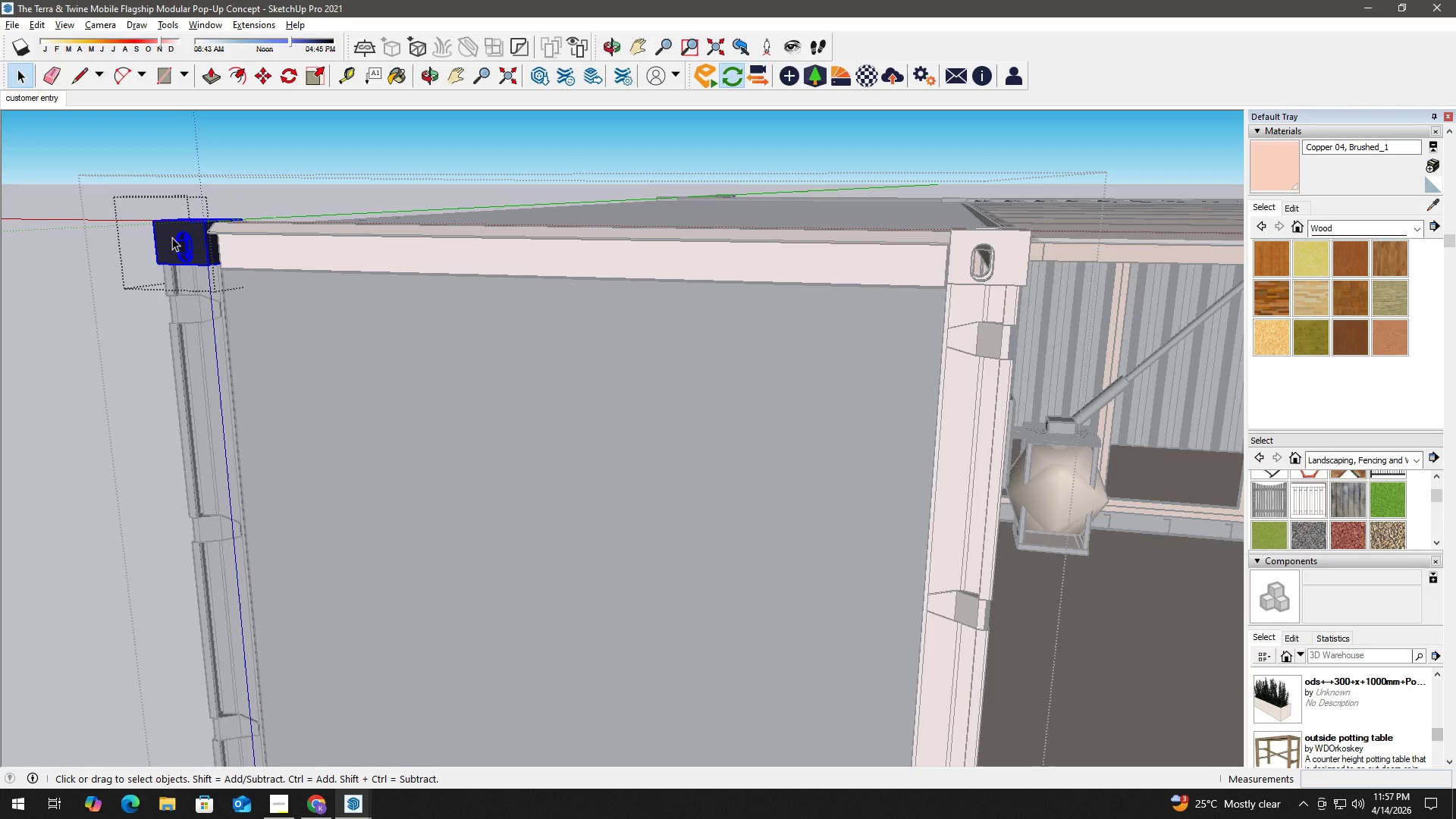 
key(B)
 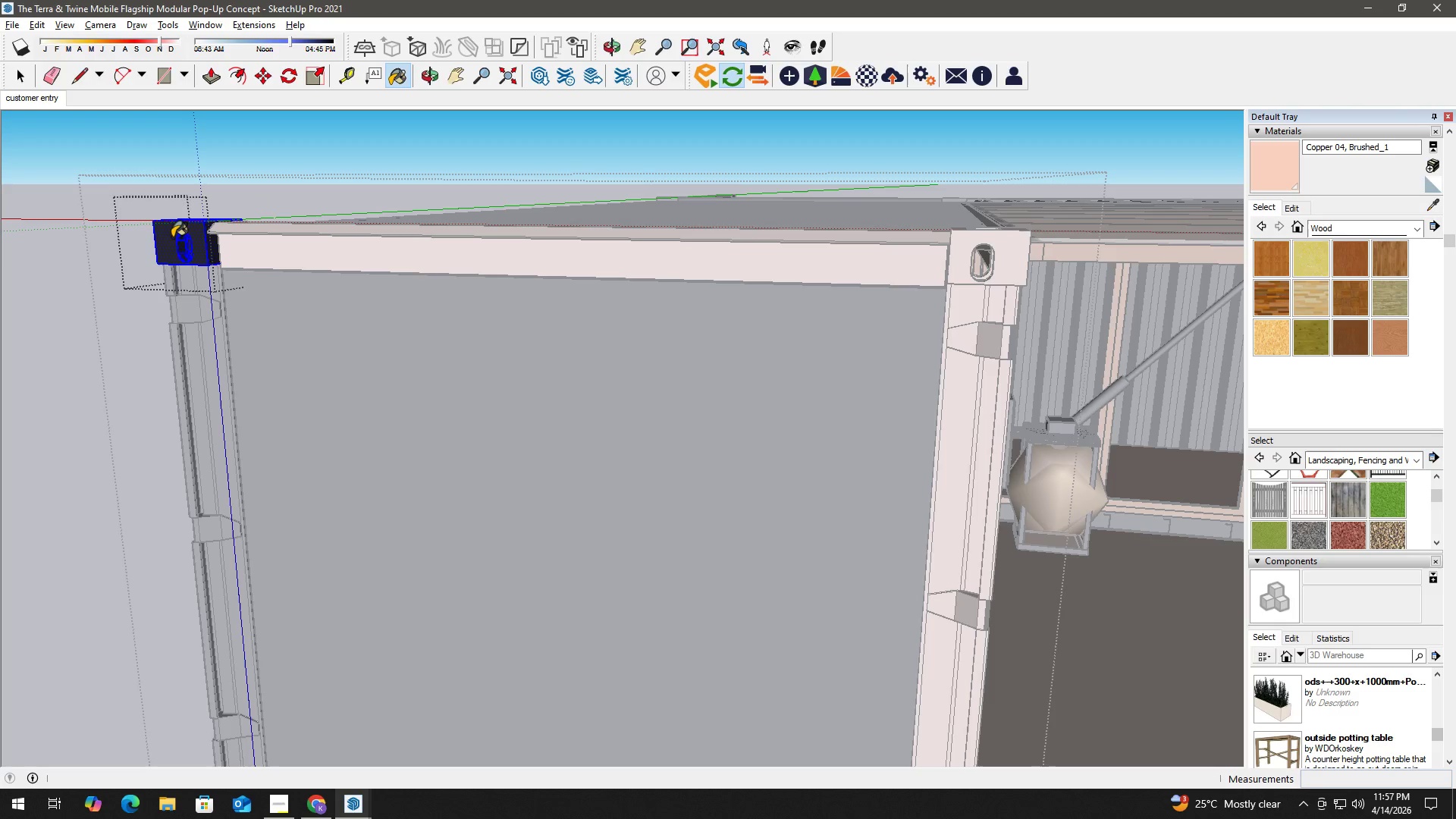 
double_click([172, 237])
 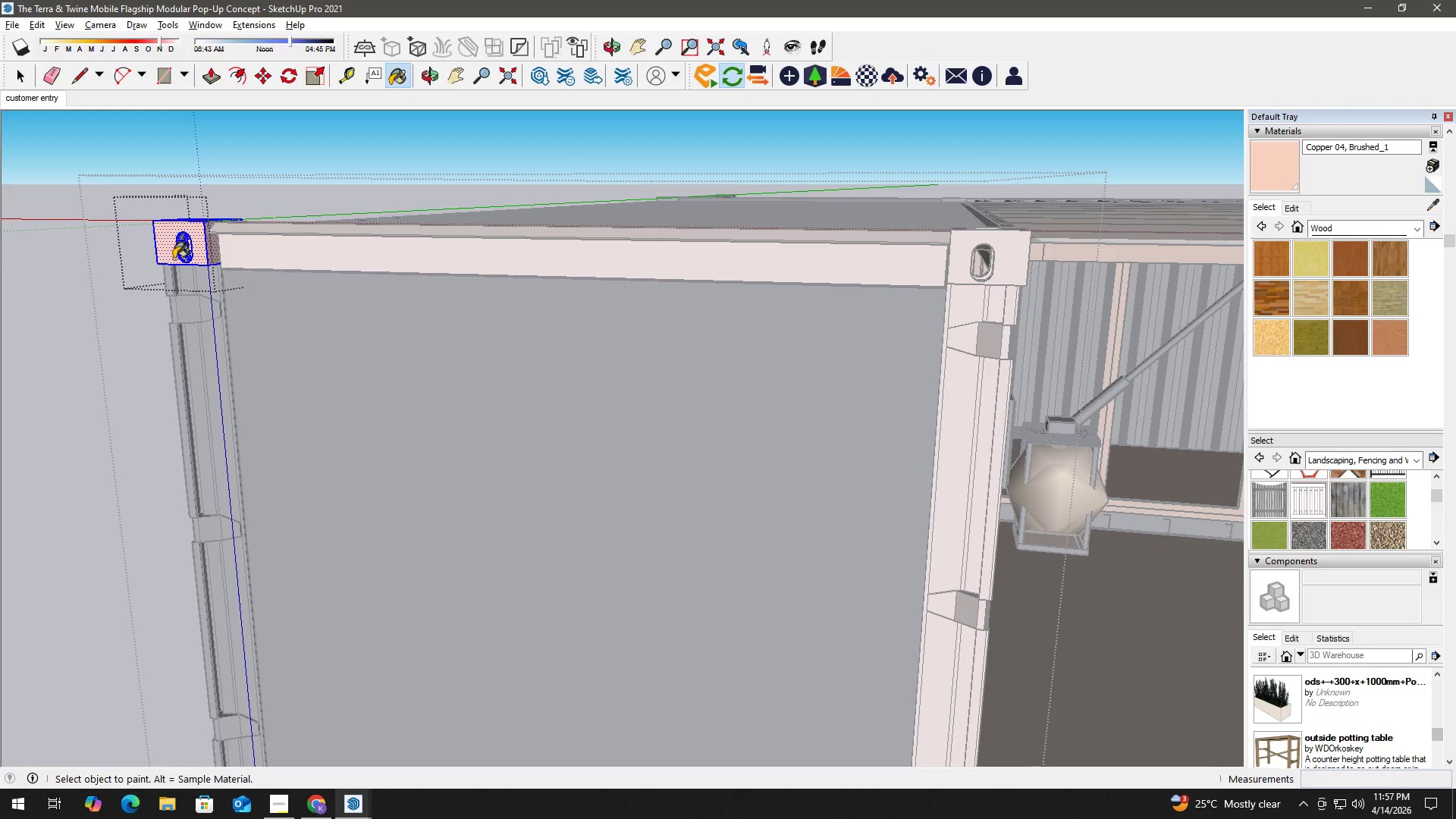 
key(Space)
 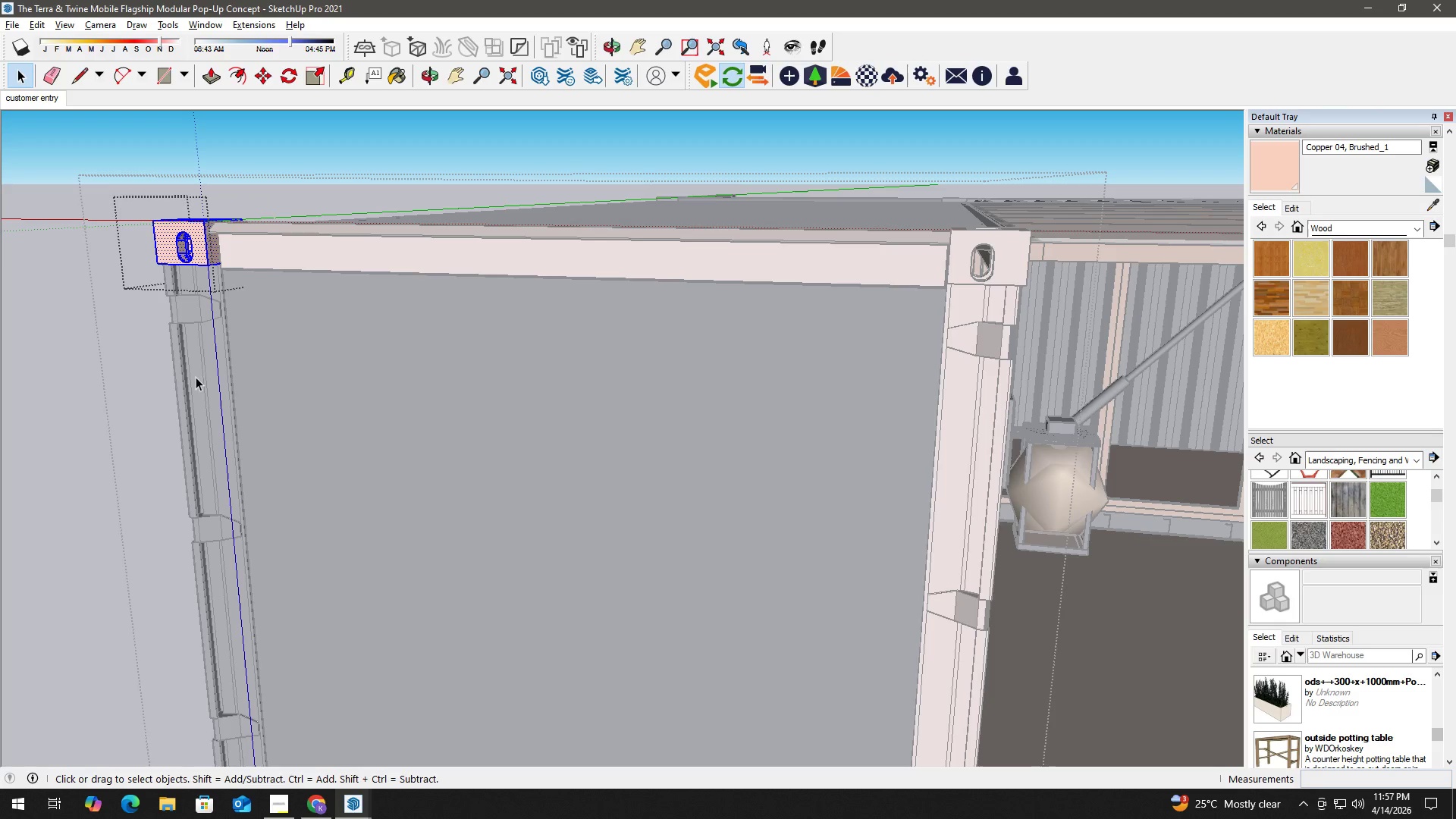 
key(Escape)
 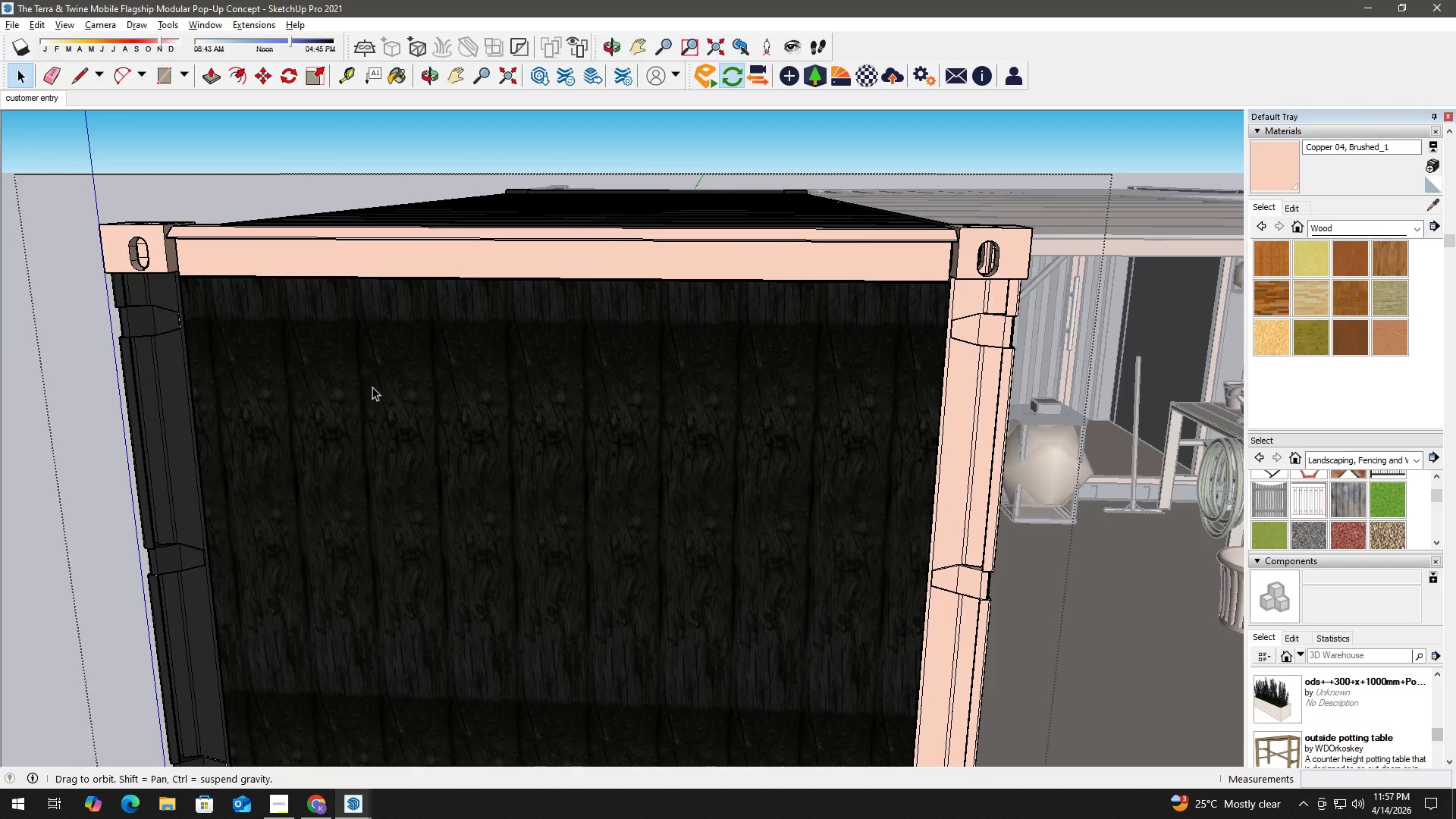 
left_click([119, 402])
 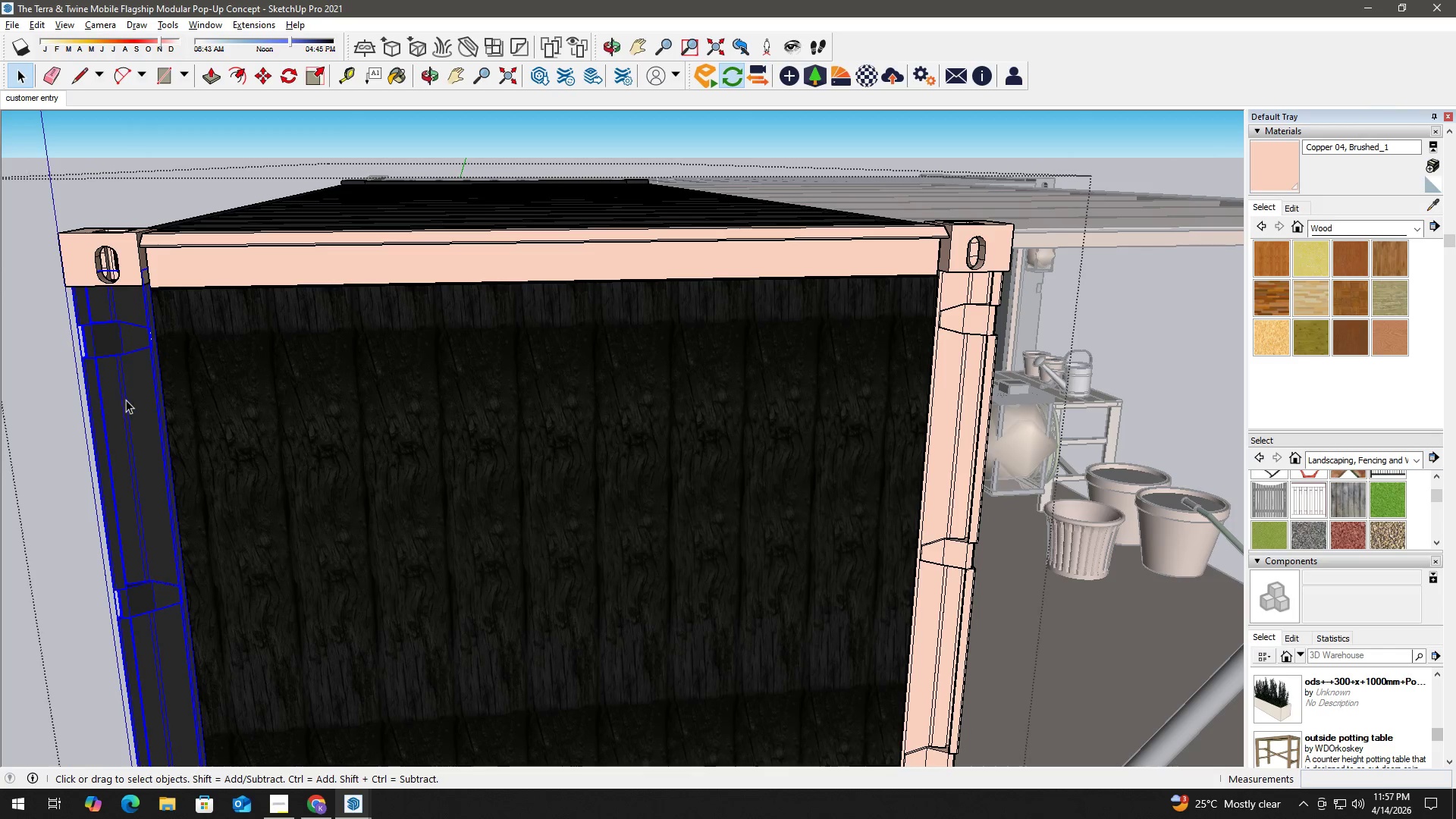 
double_click([127, 399])
 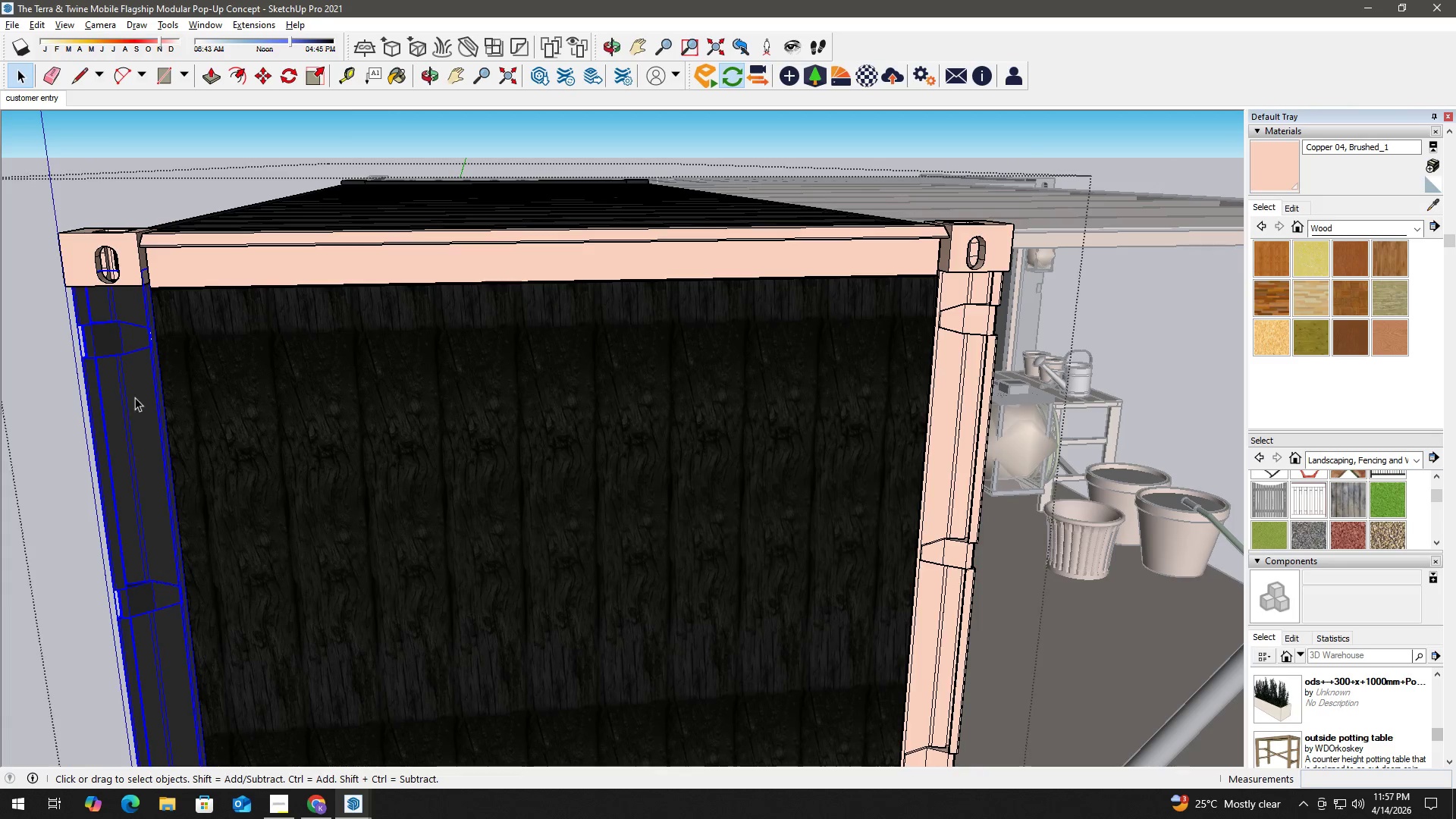 
left_click([139, 397])
 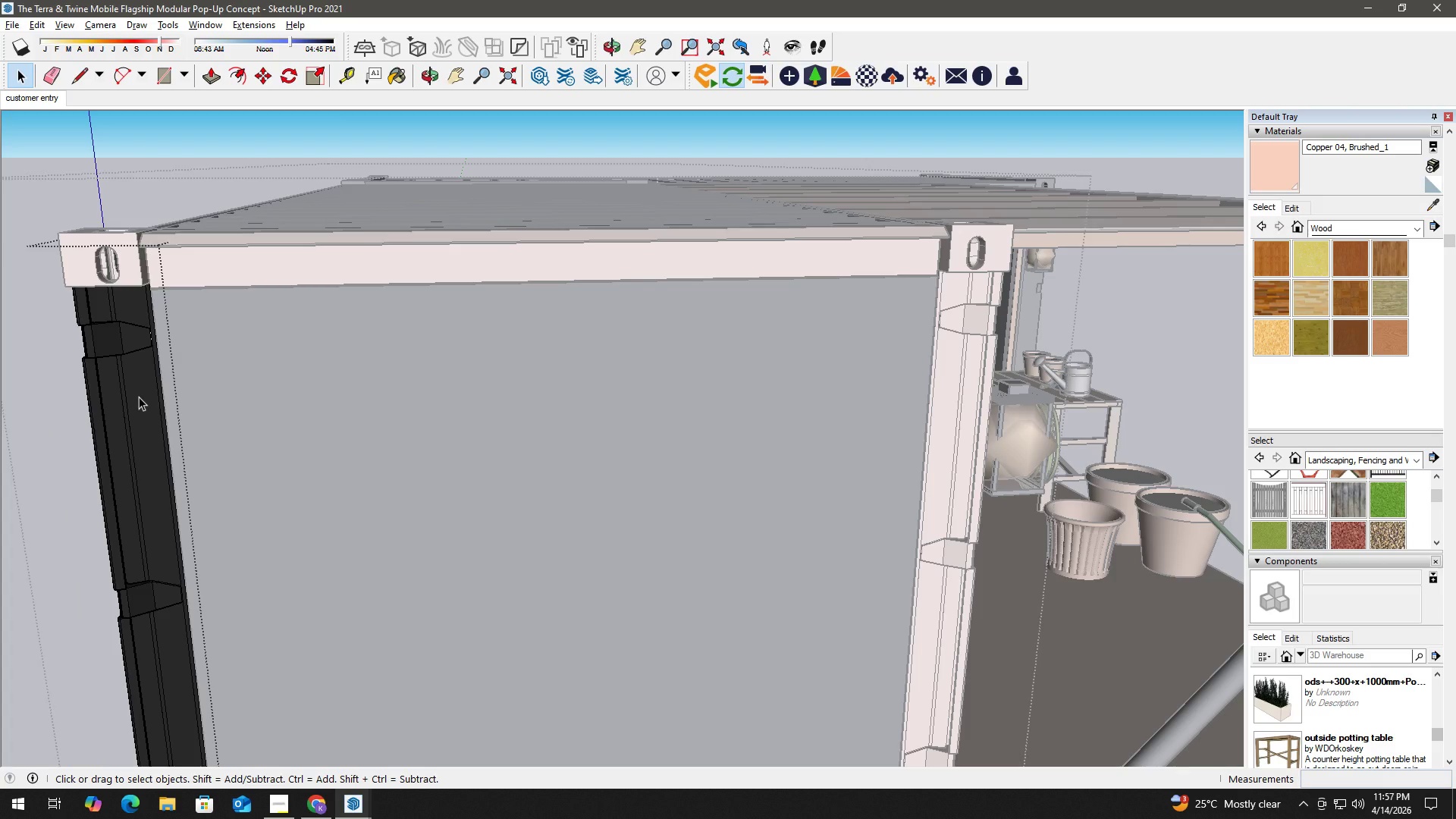 
right_click([139, 397])
 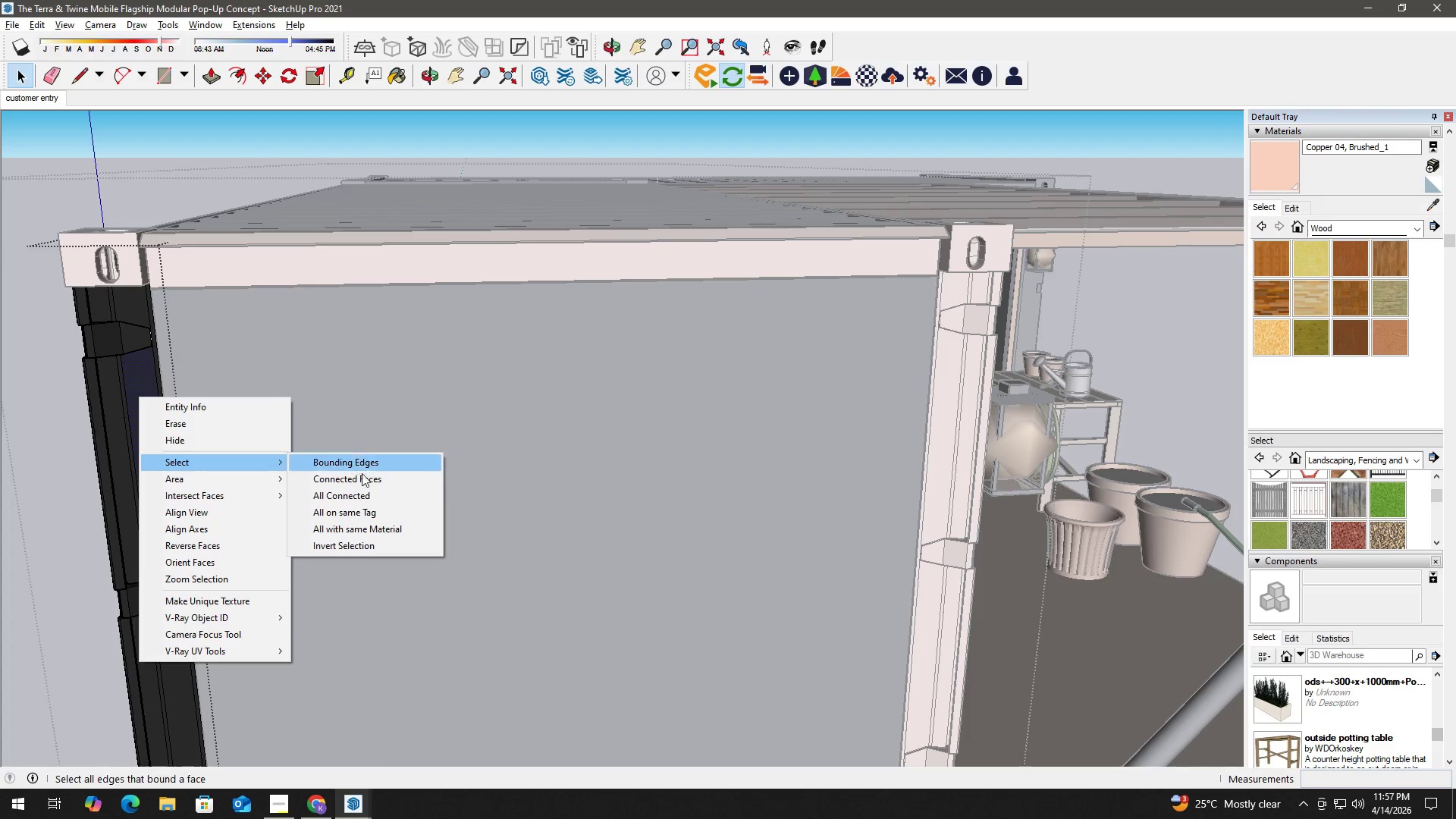 
left_click([366, 490])
 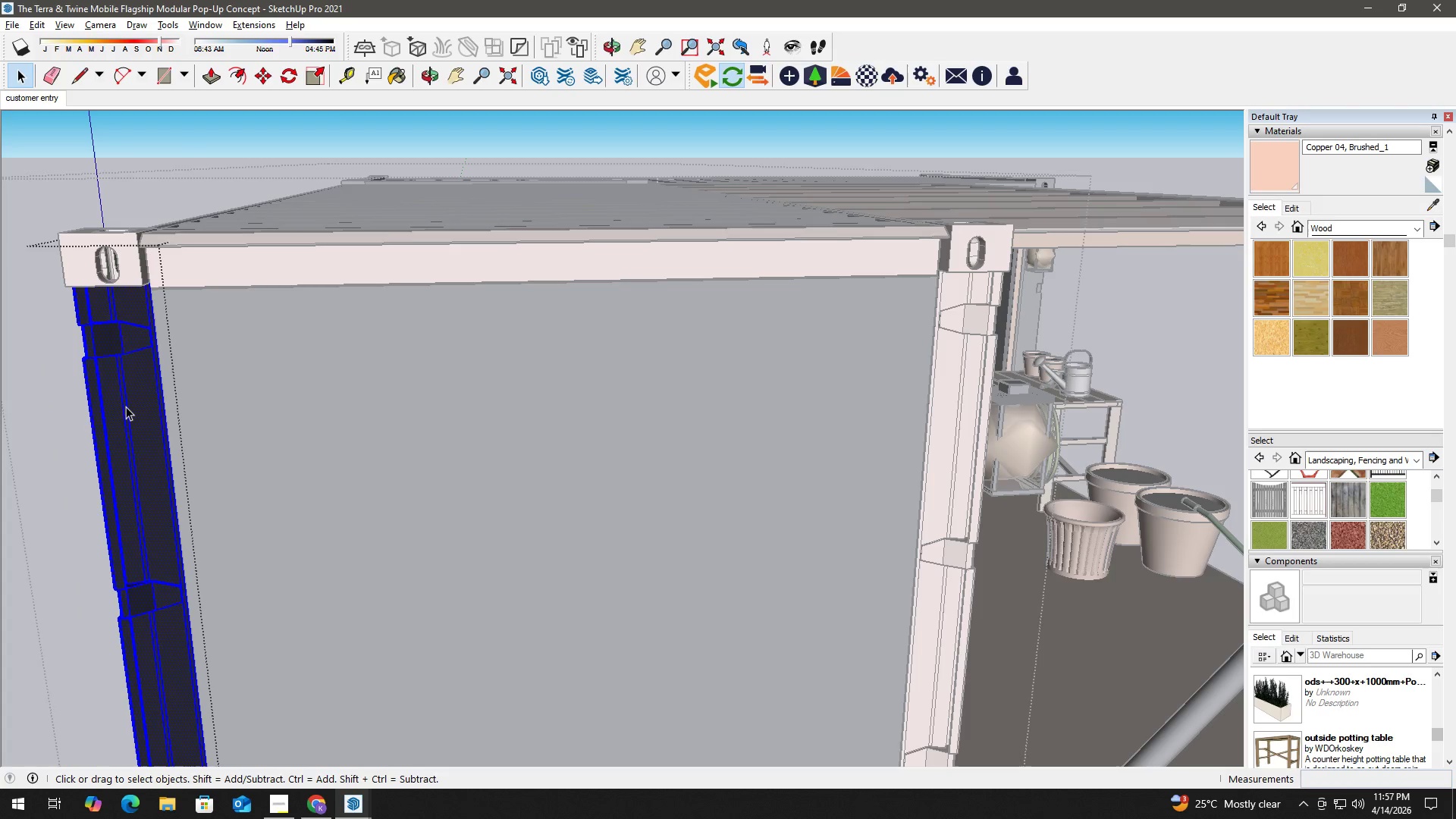 
key(B)
 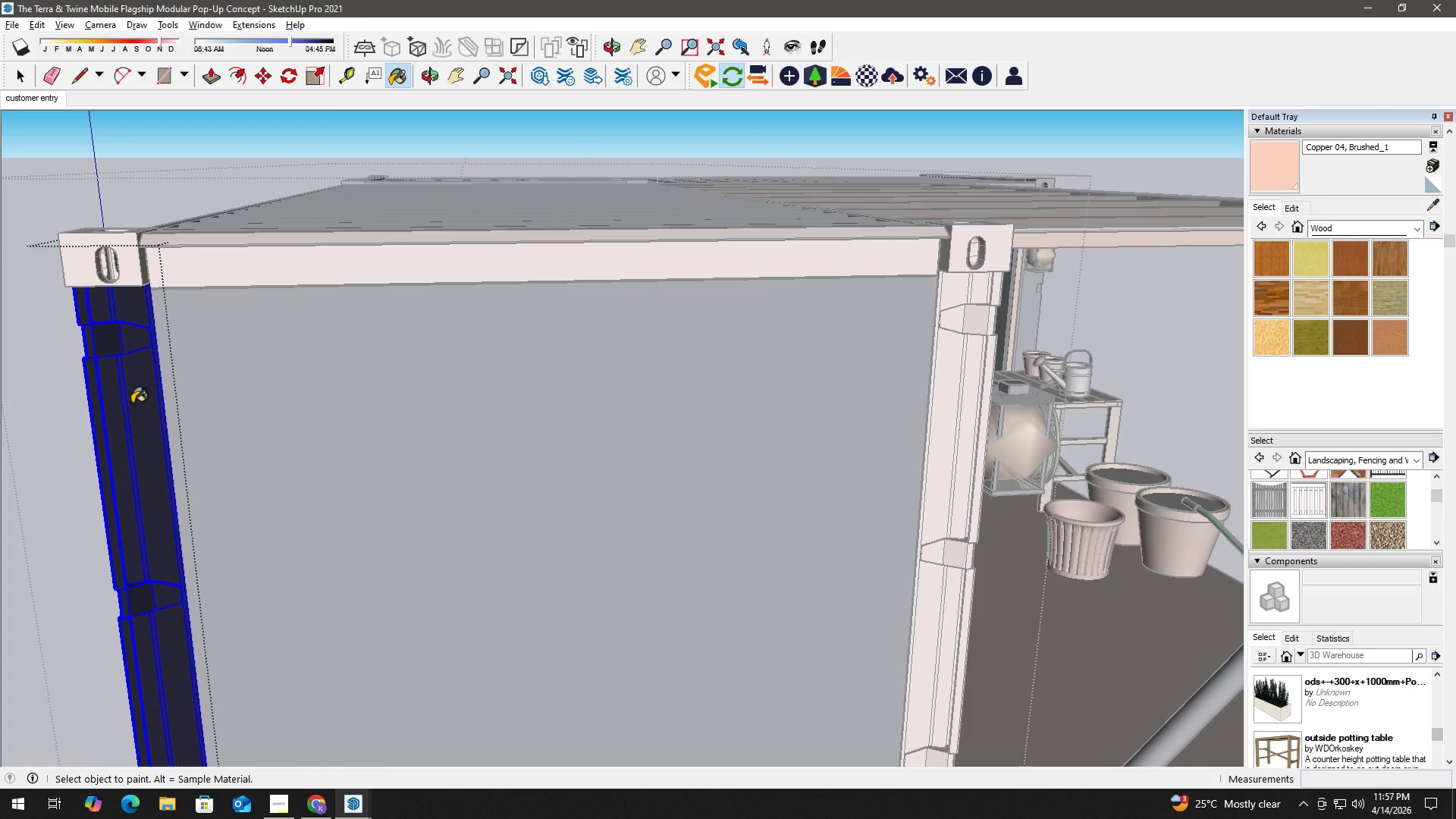 
double_click([132, 403])
 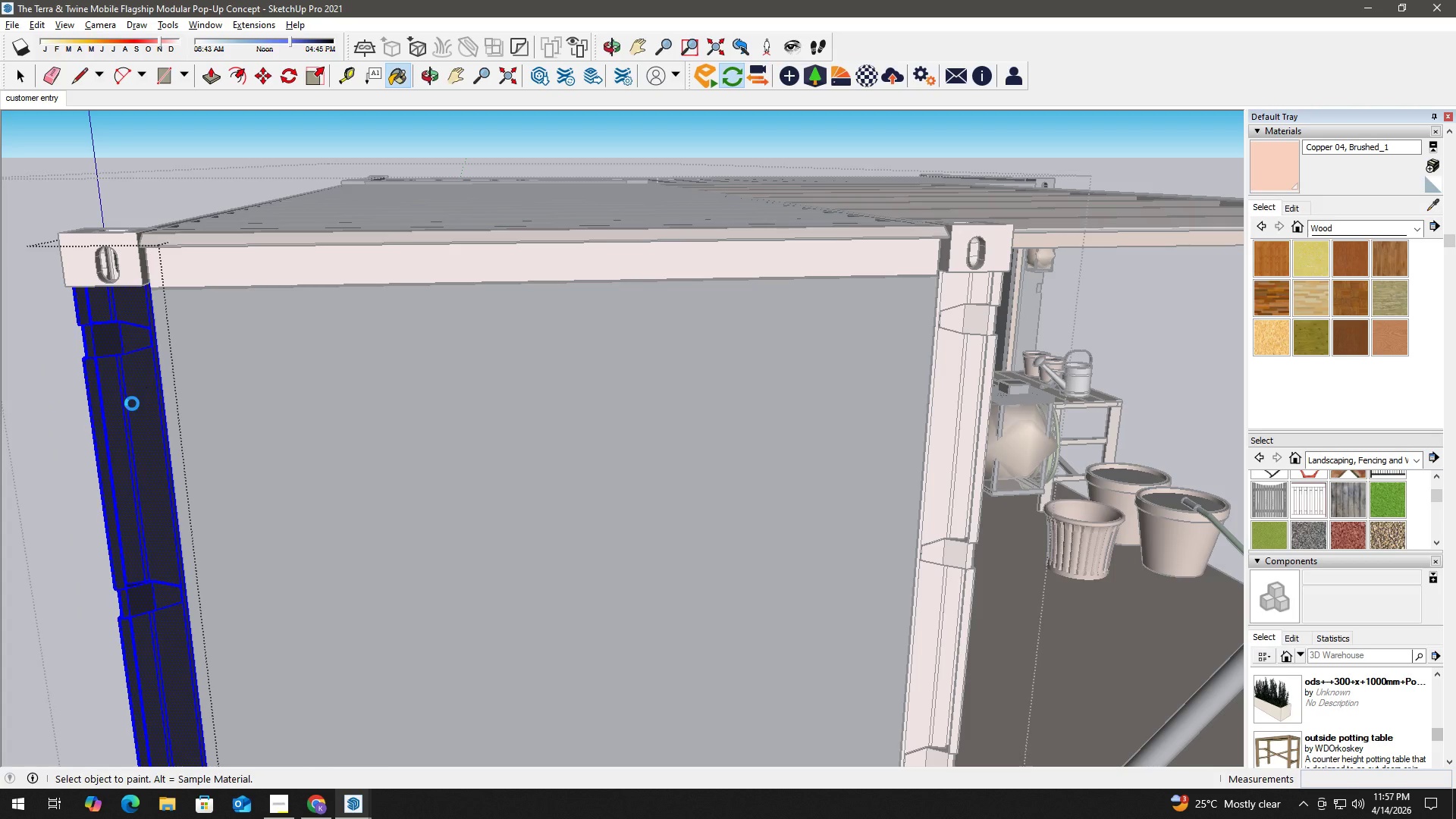 
triple_click([132, 403])
 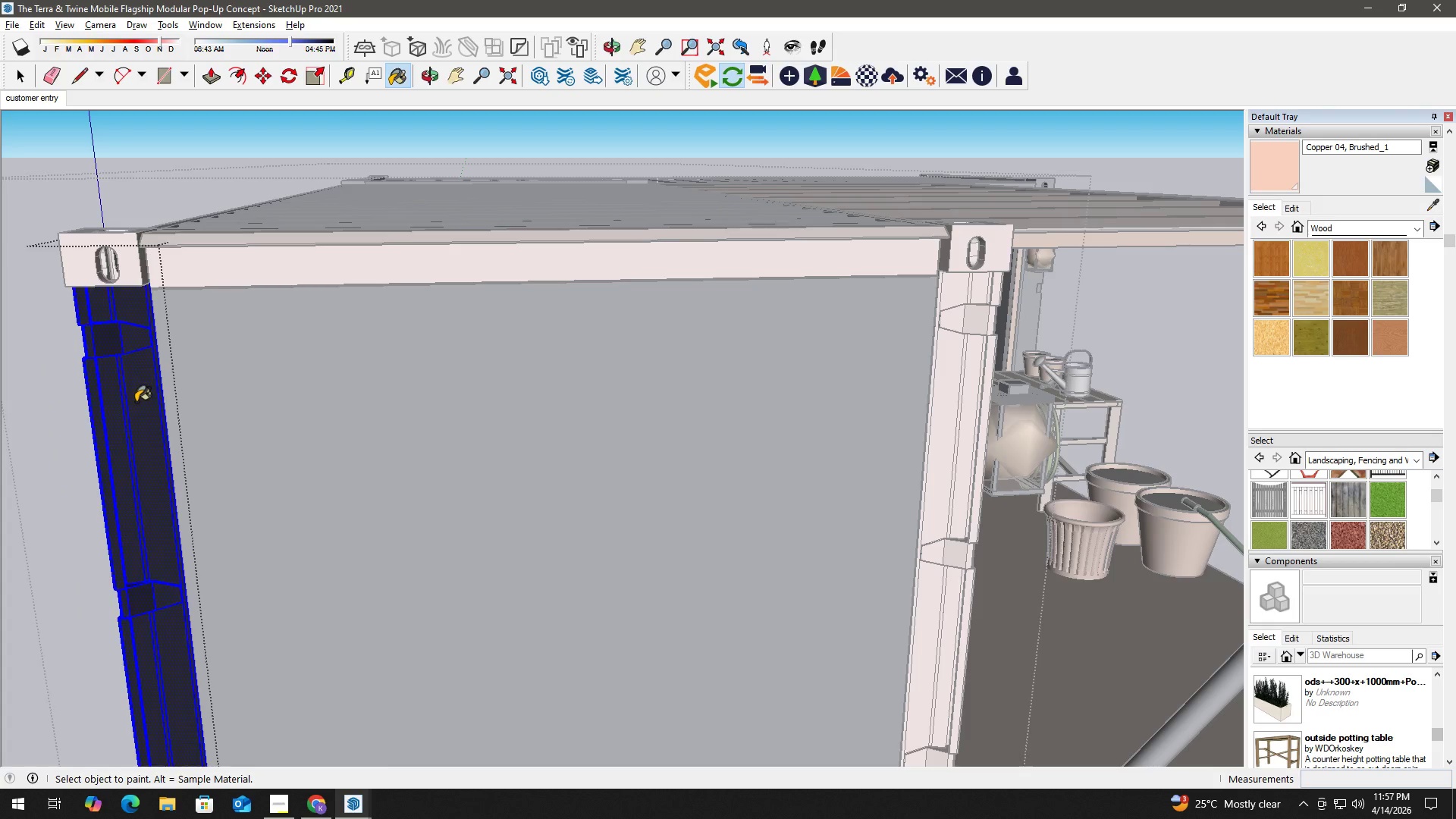 
key(Space)
 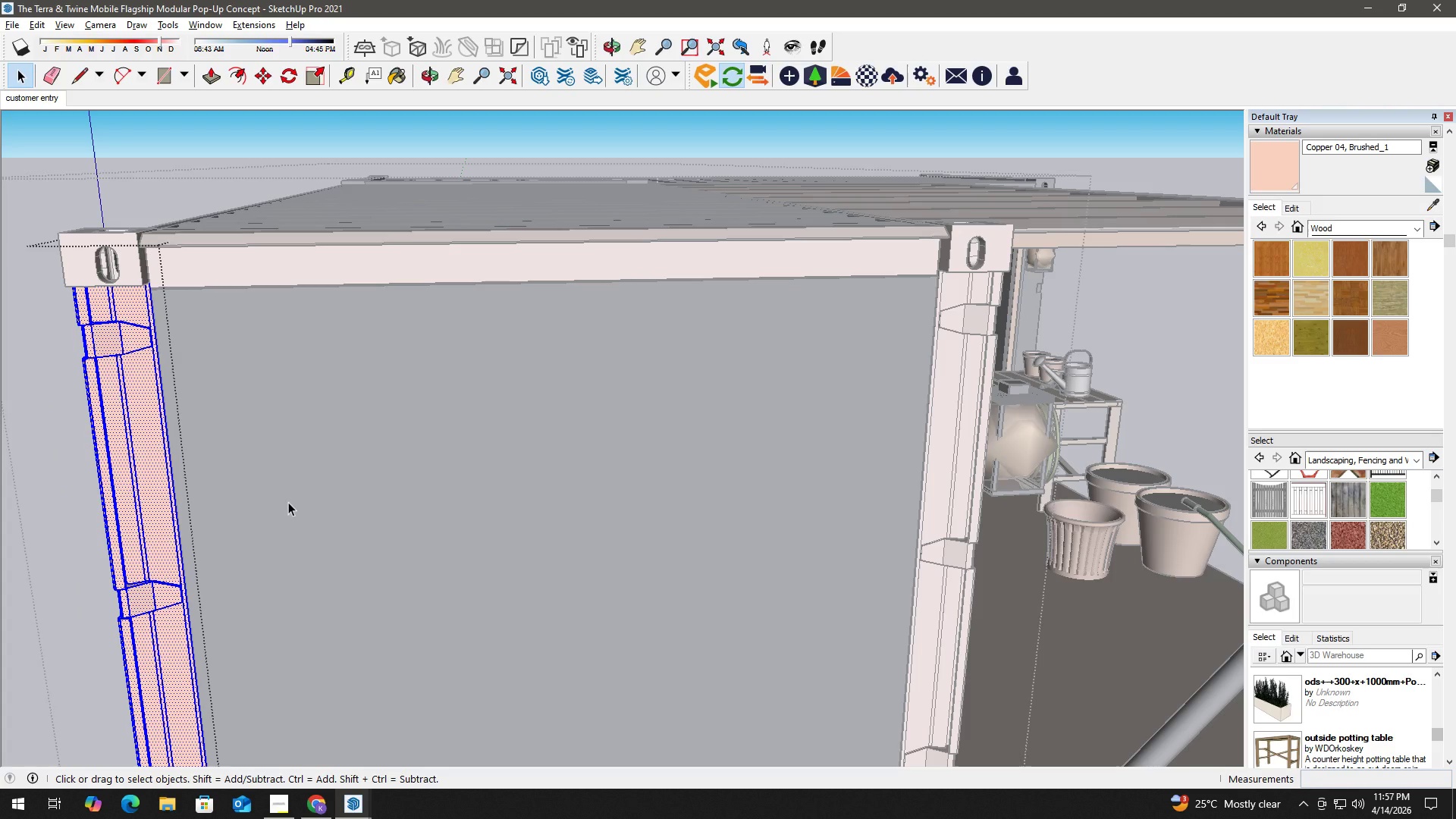 
key(H)
 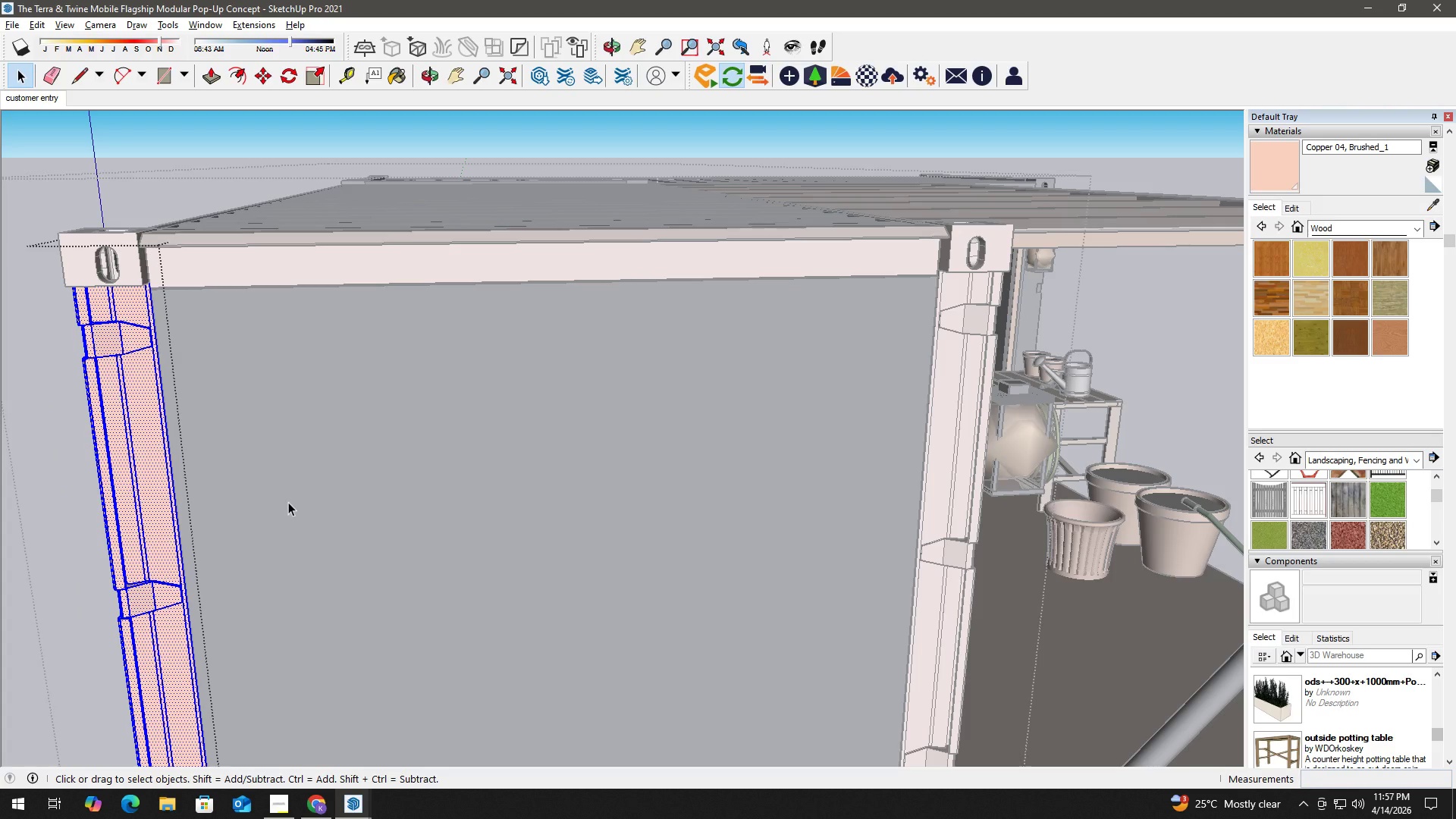 
left_click_drag(start_coordinate=[306, 507], to_coordinate=[358, 140])
 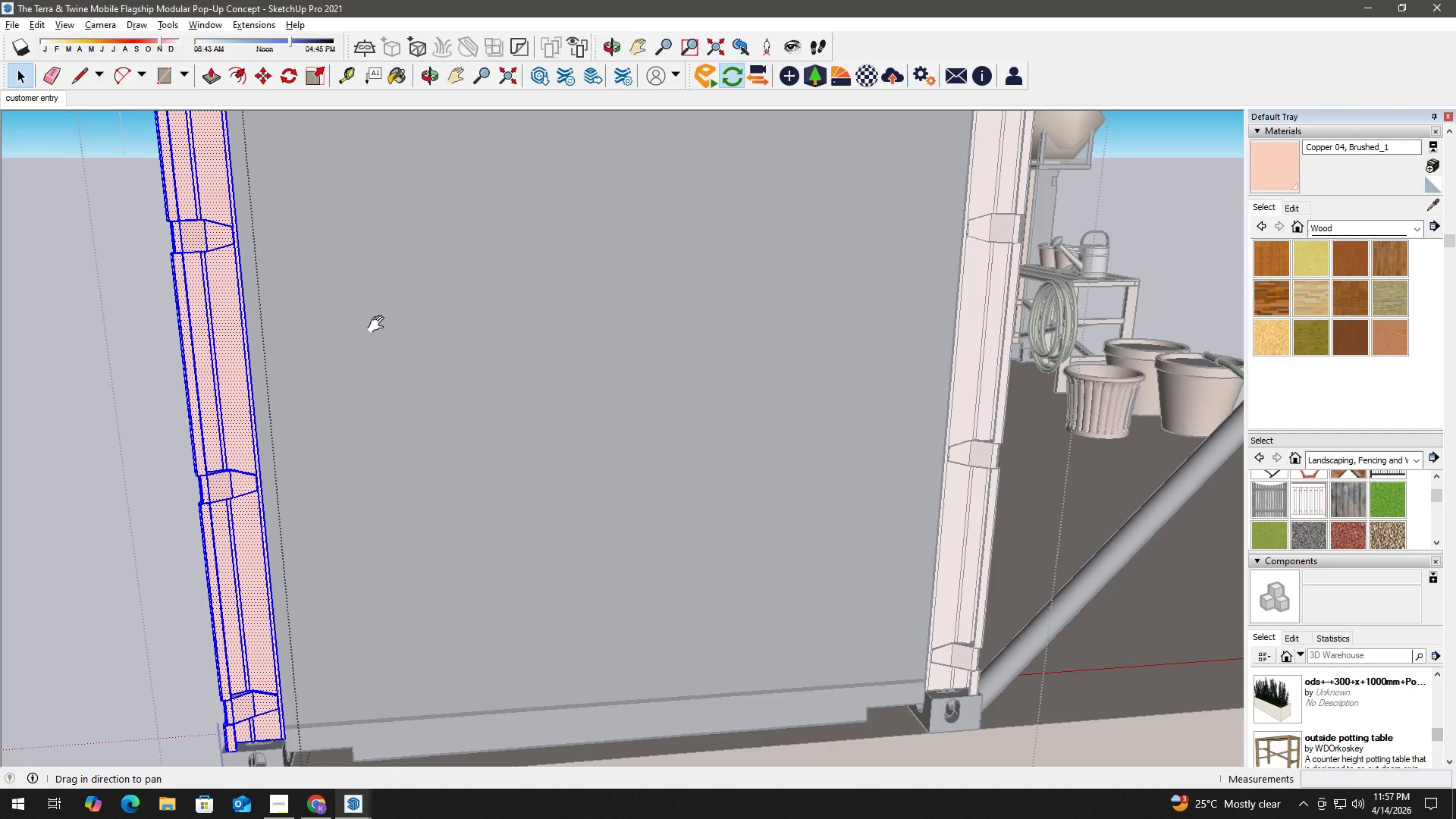 
scroll: coordinate [337, 672], scroll_direction: down, amount: 1.0
 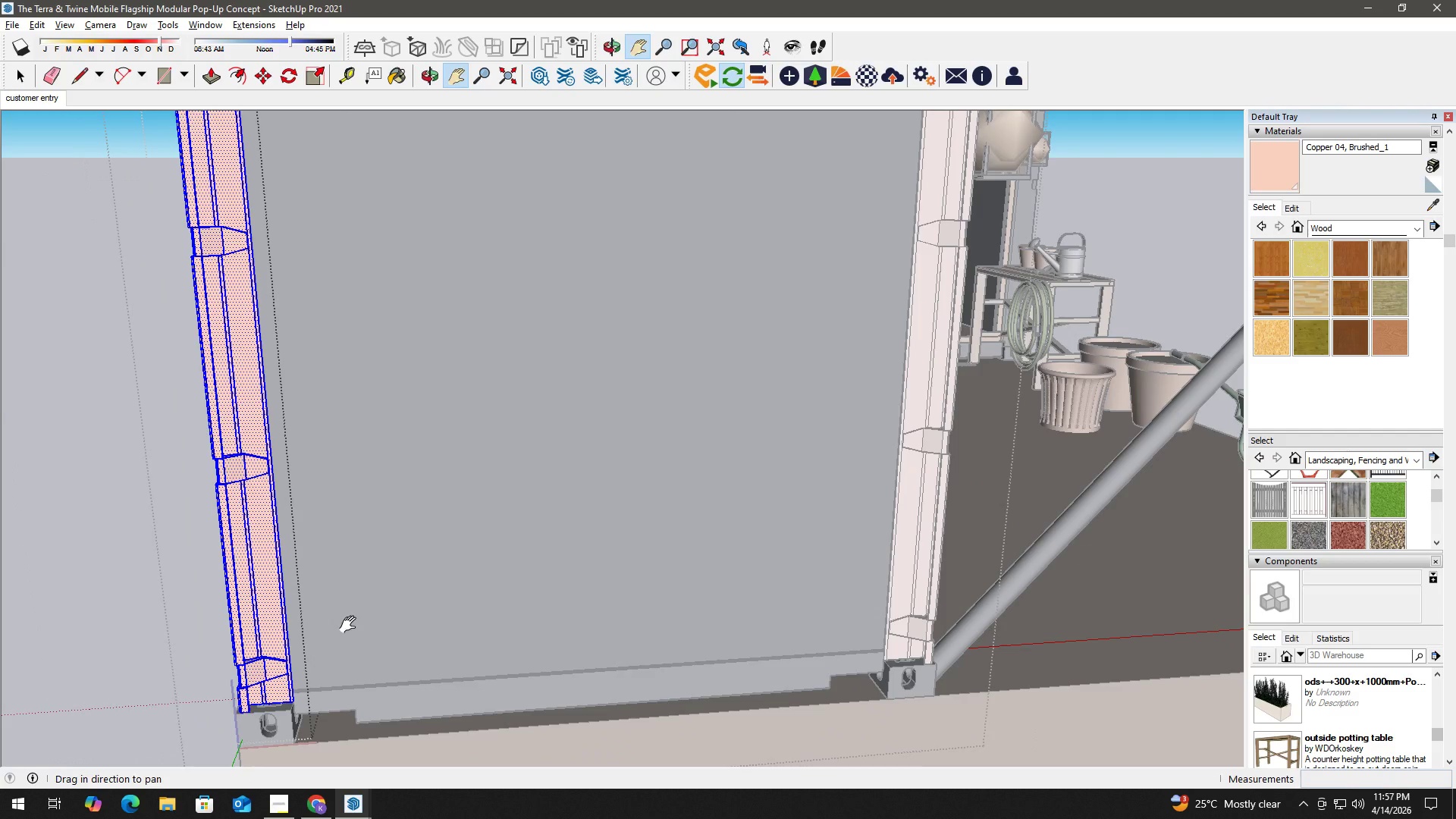 
key(Space)
 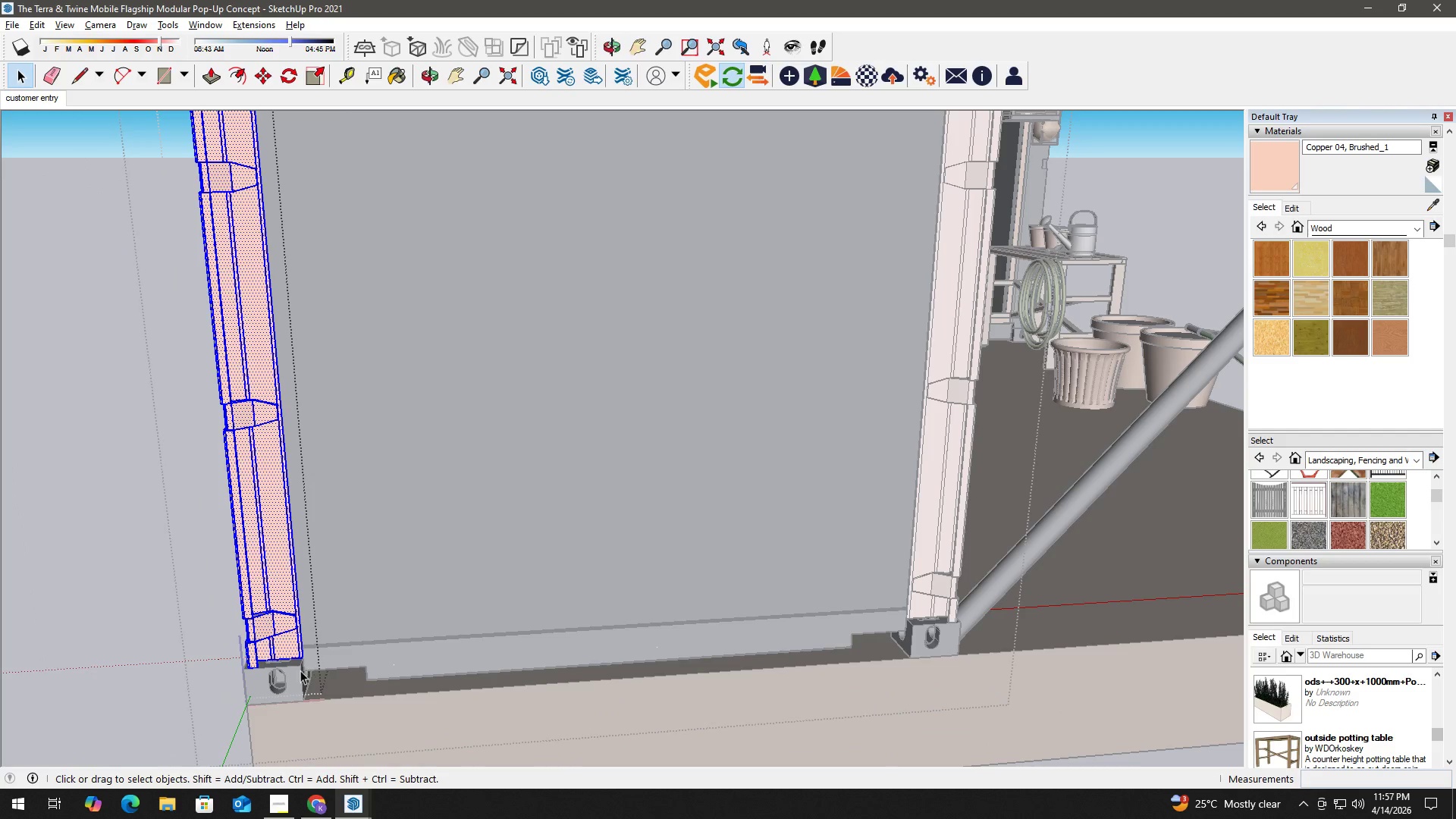 
key(Escape)
 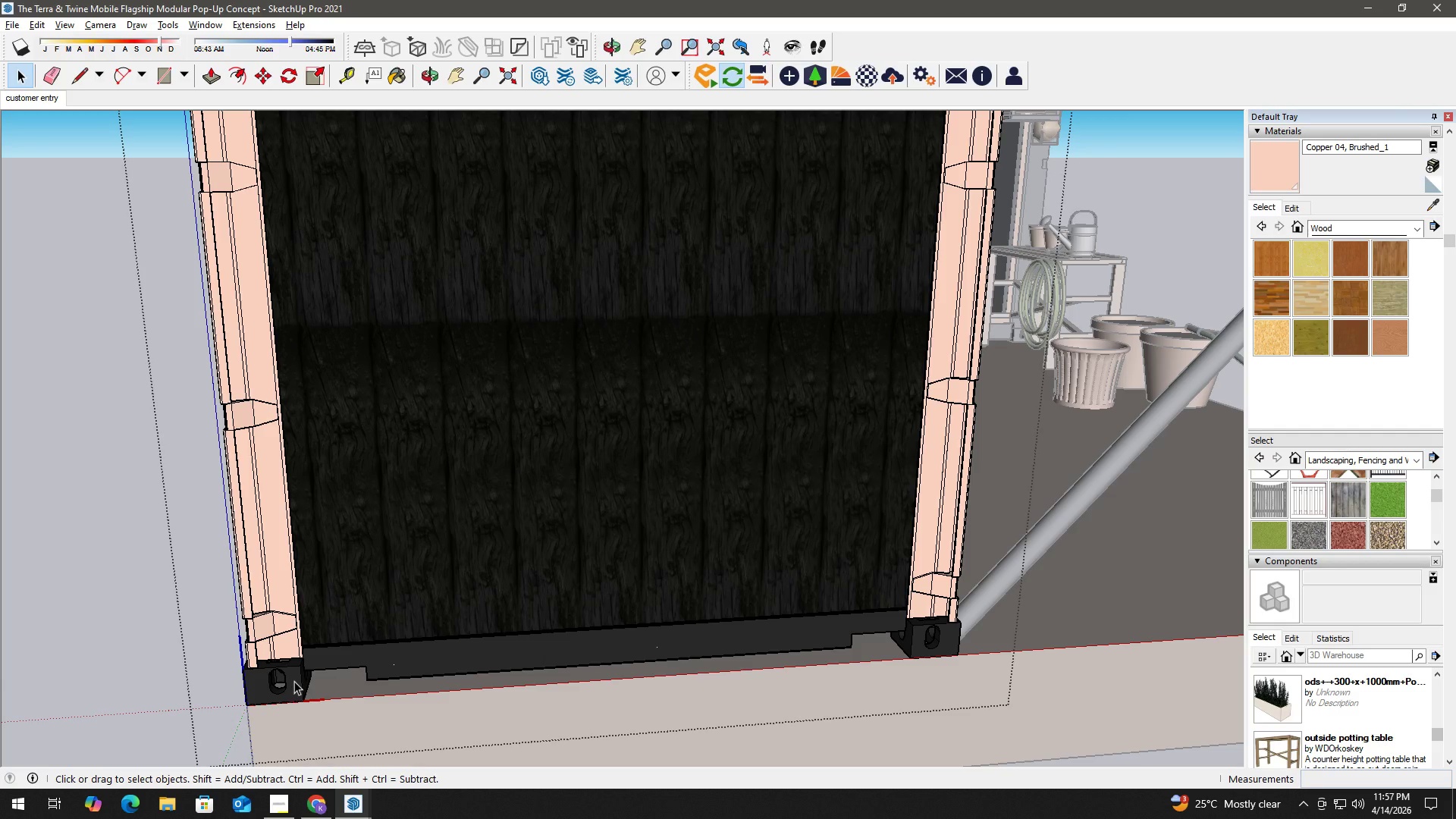 
left_click([294, 681])
 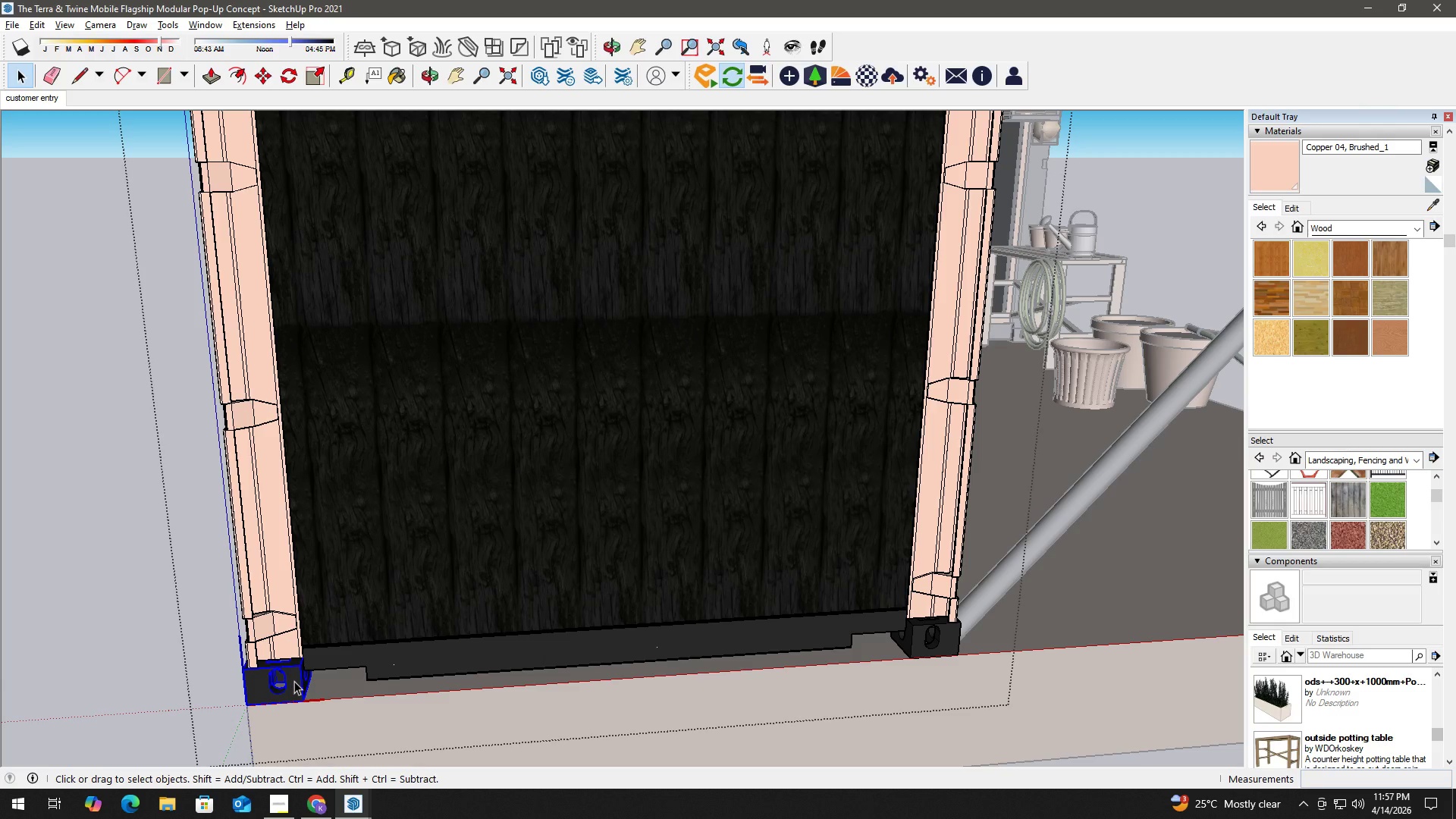 
double_click([294, 681])
 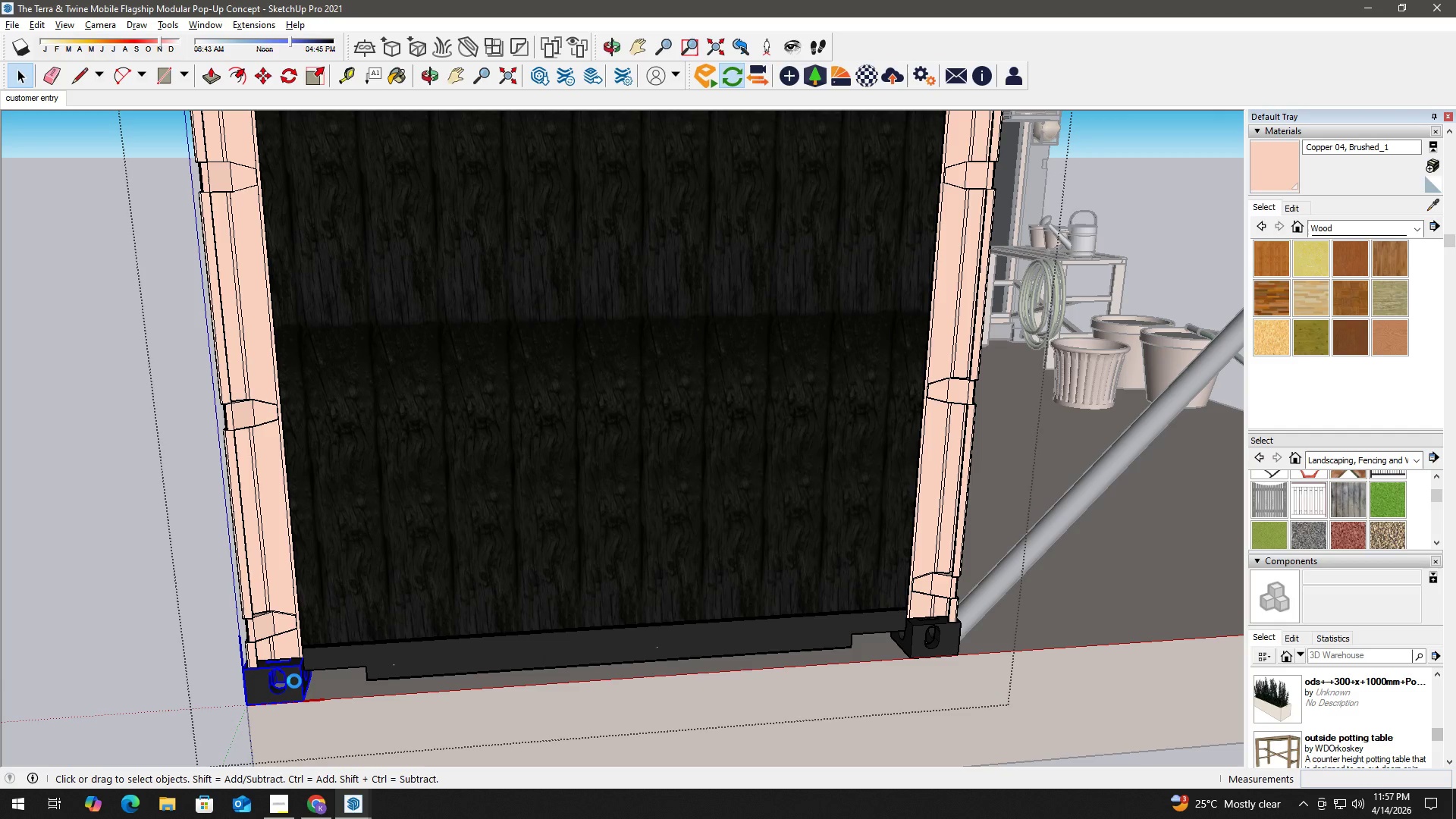 
triple_click([294, 681])
 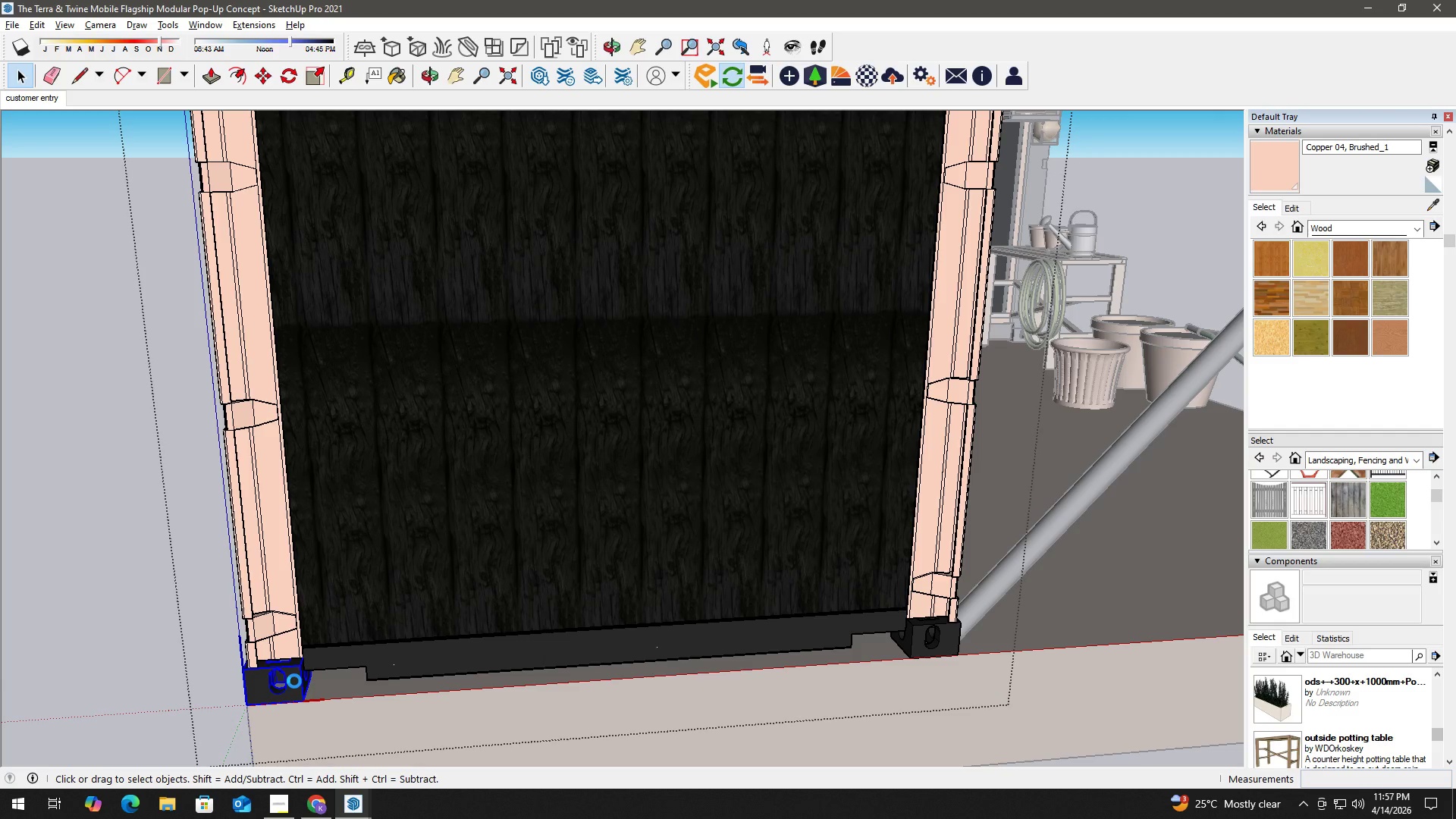 
triple_click([294, 681])
 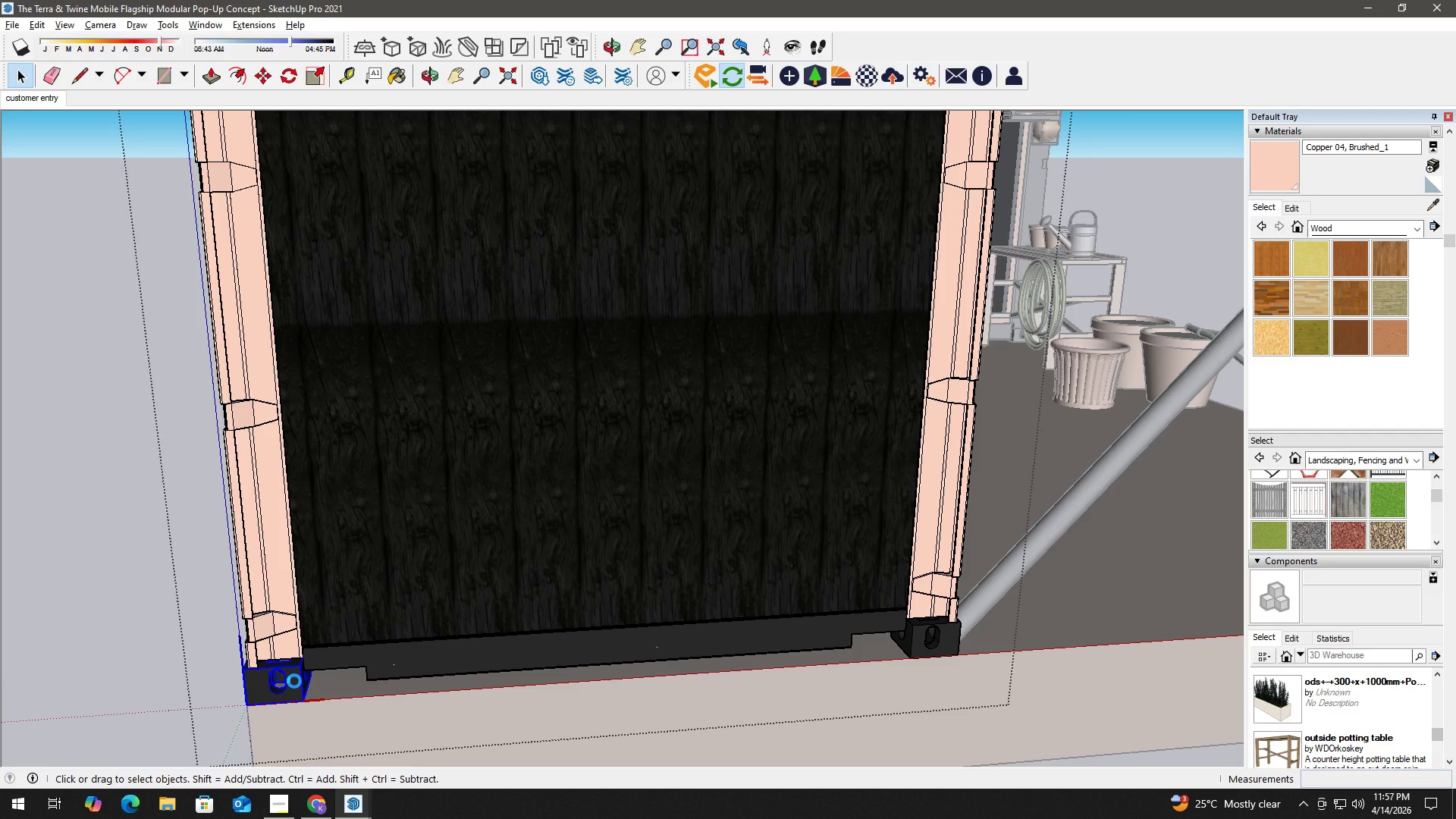 
triple_click([294, 681])
 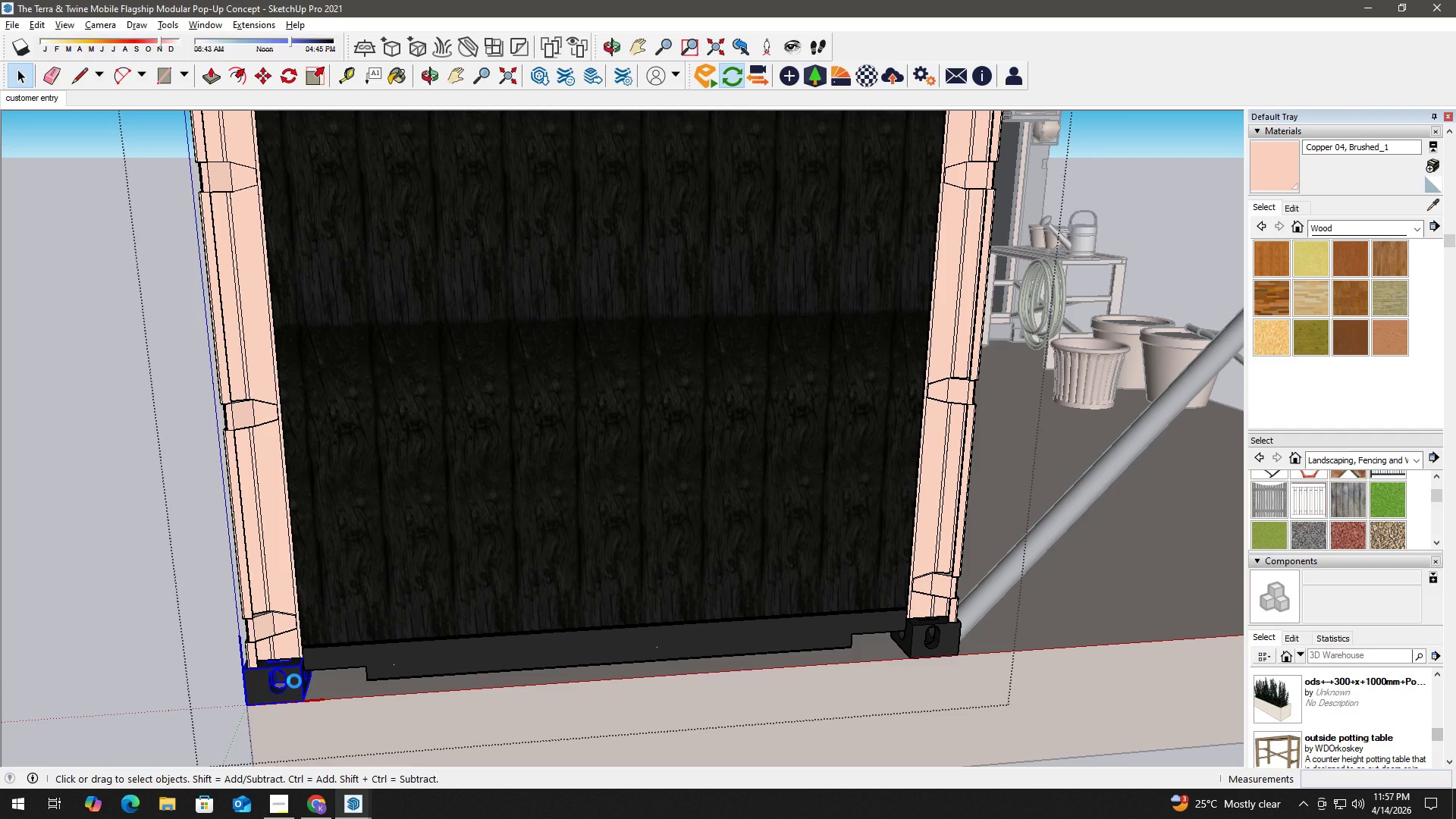 
triple_click([294, 681])
 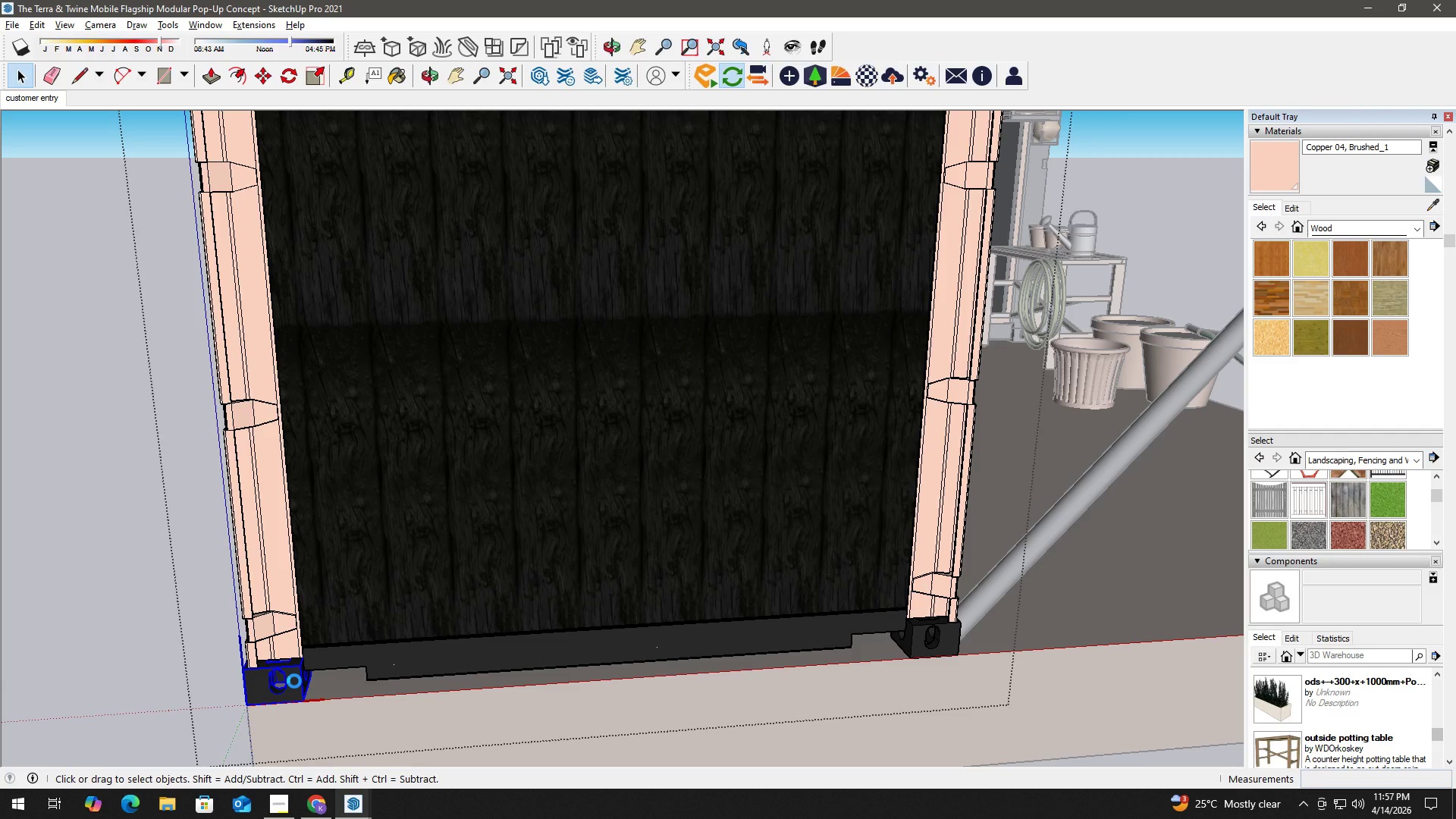 
triple_click([294, 681])
 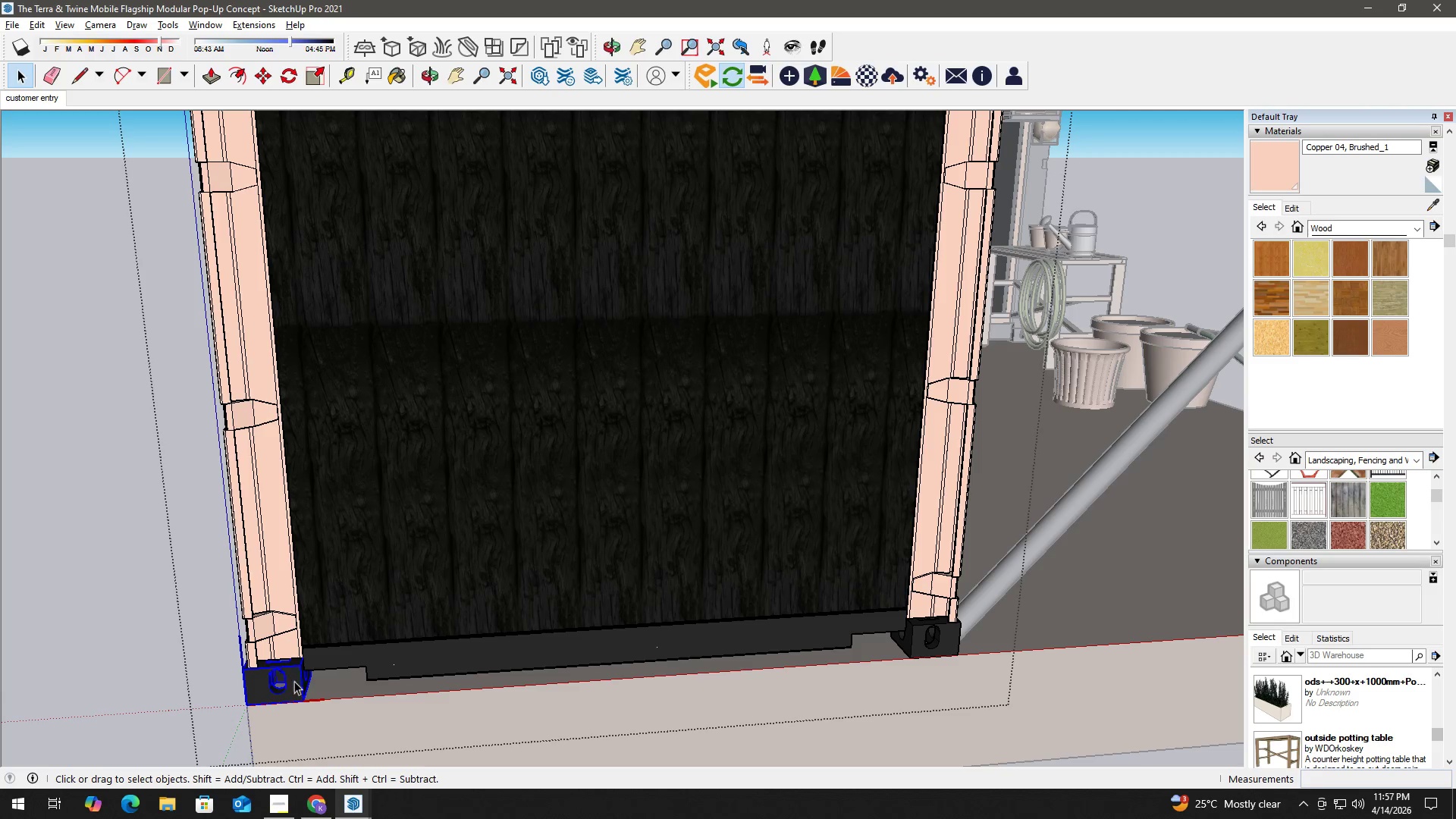 
triple_click([294, 681])
 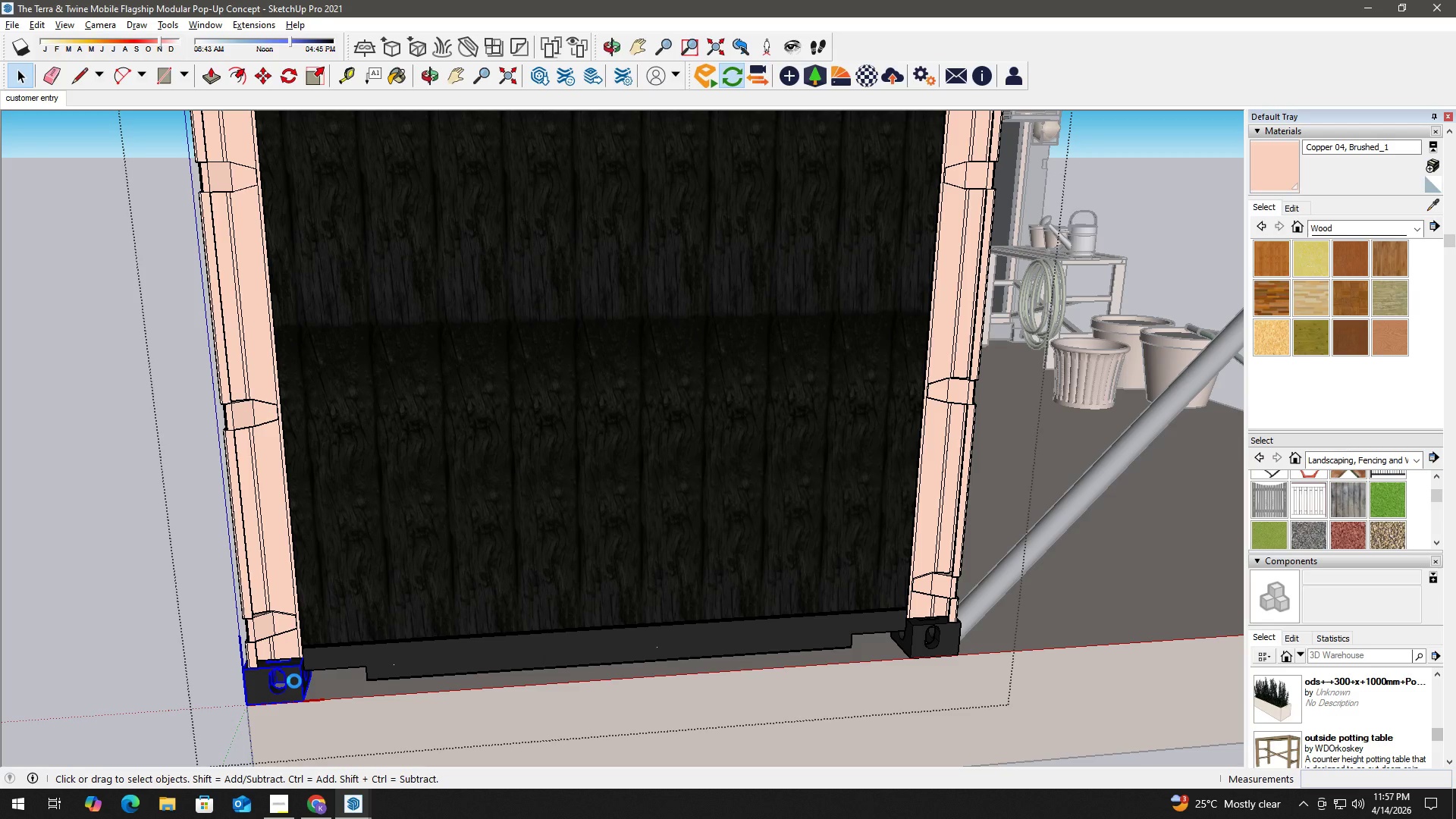 
triple_click([294, 681])
 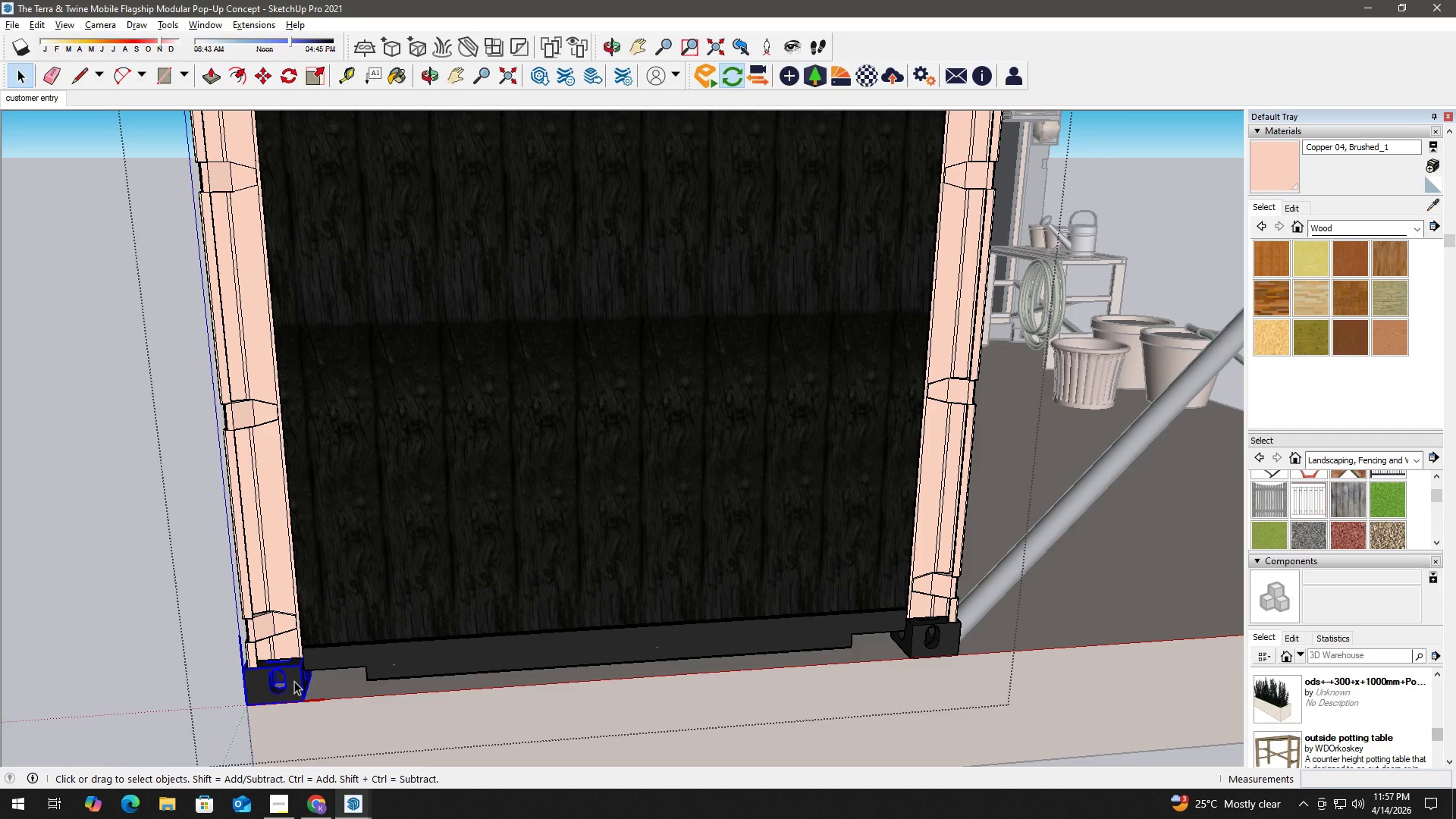 
triple_click([294, 681])
 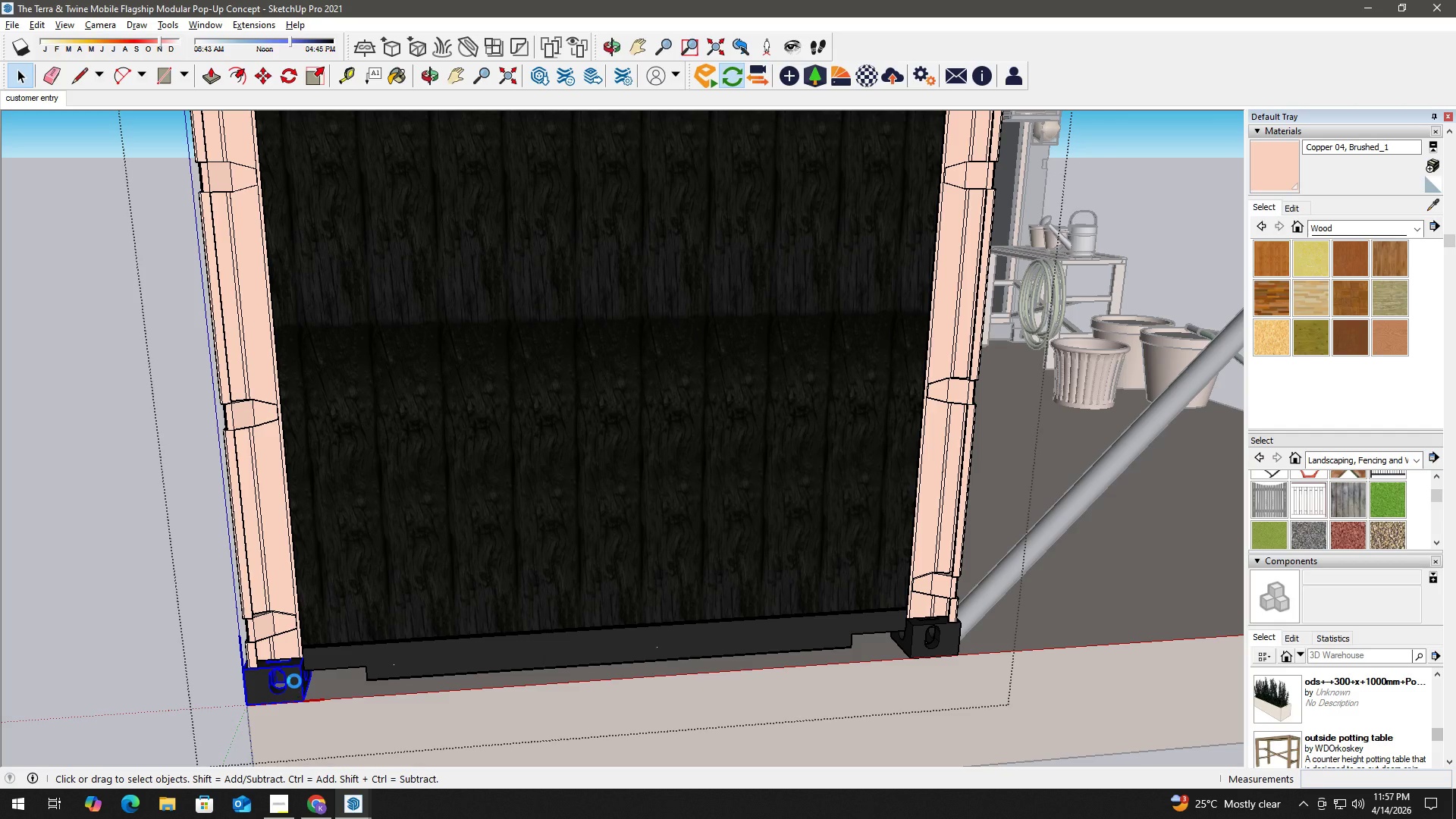 
triple_click([294, 681])
 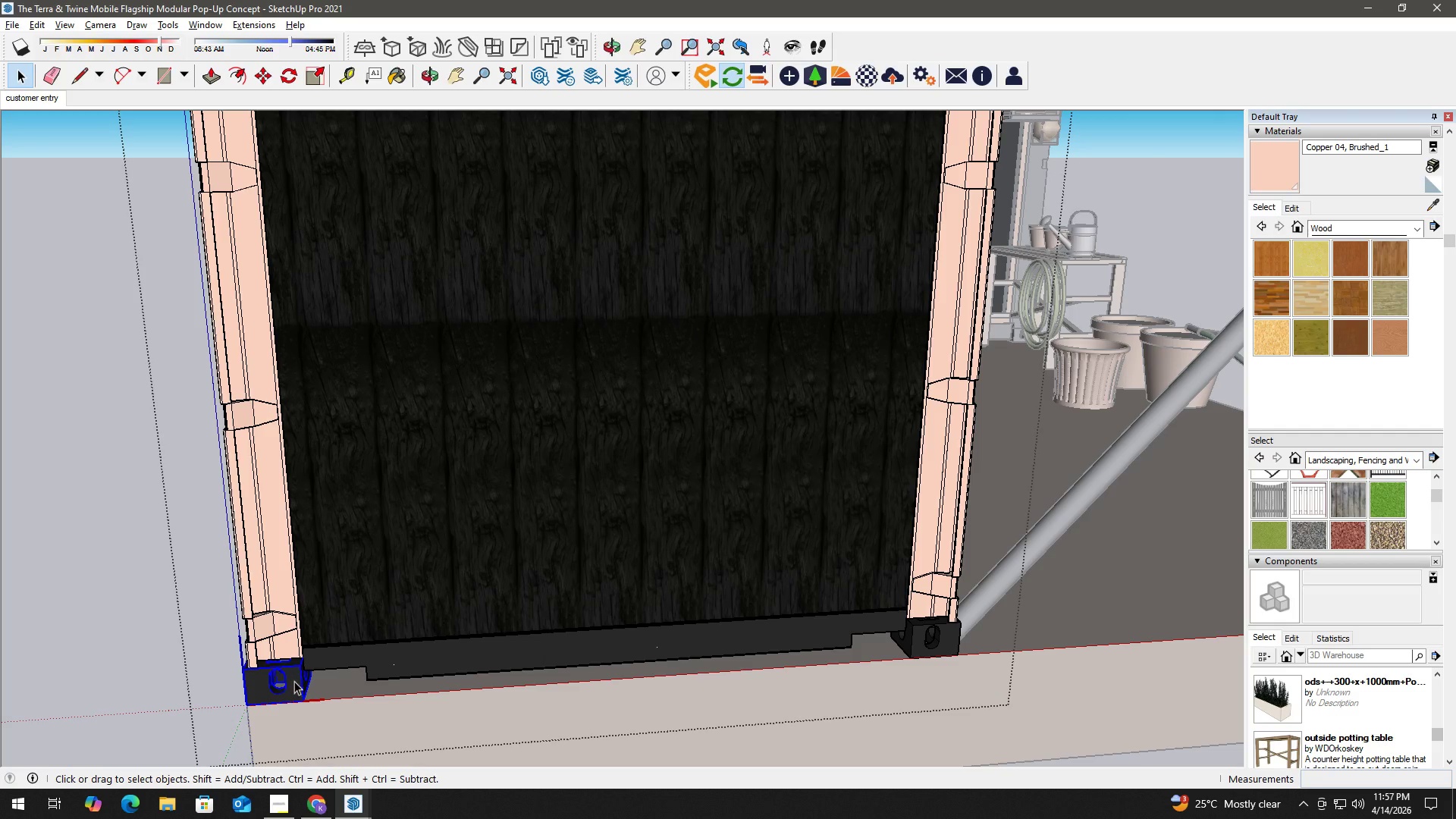 
triple_click([294, 681])
 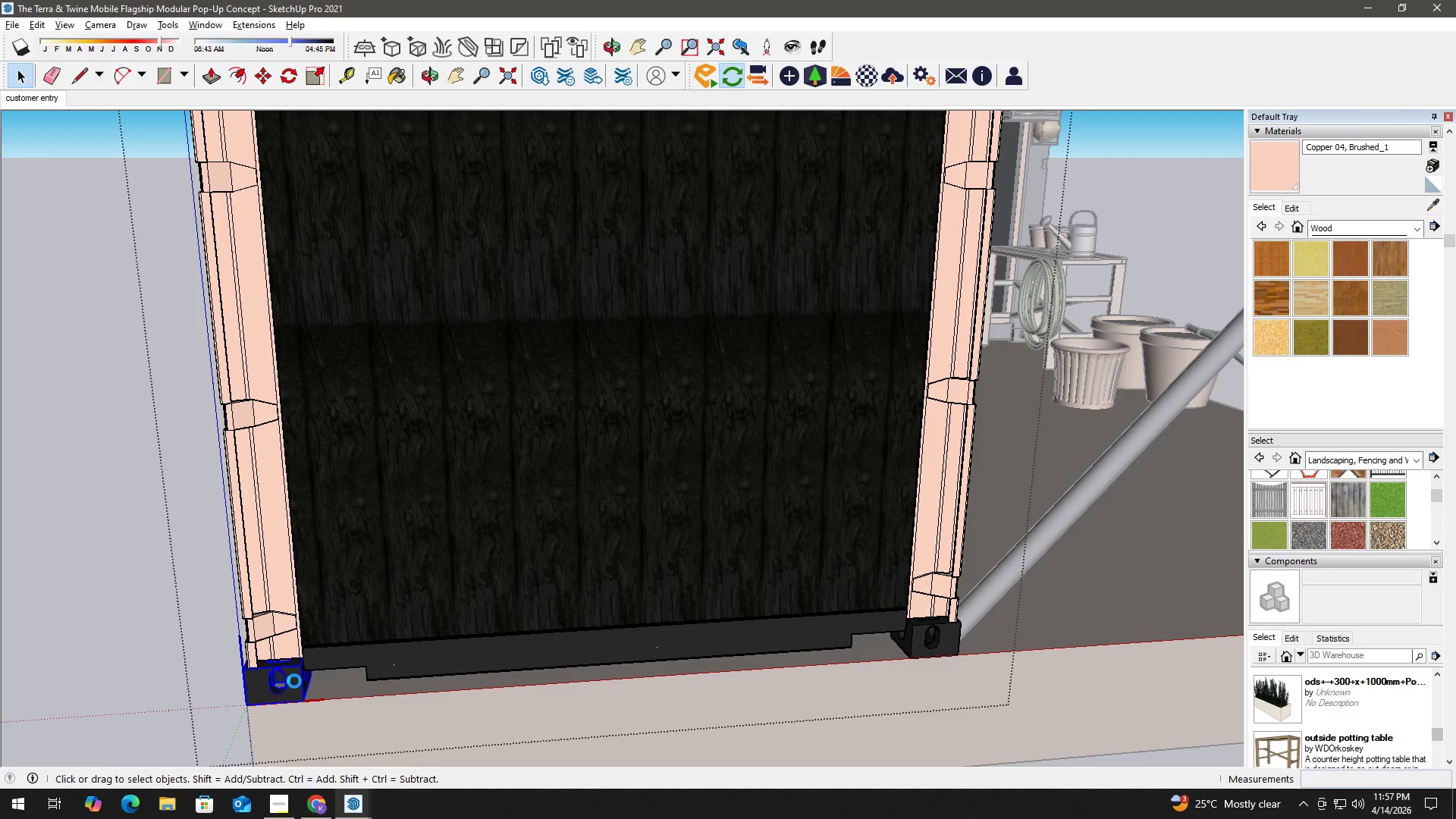 
triple_click([294, 681])
 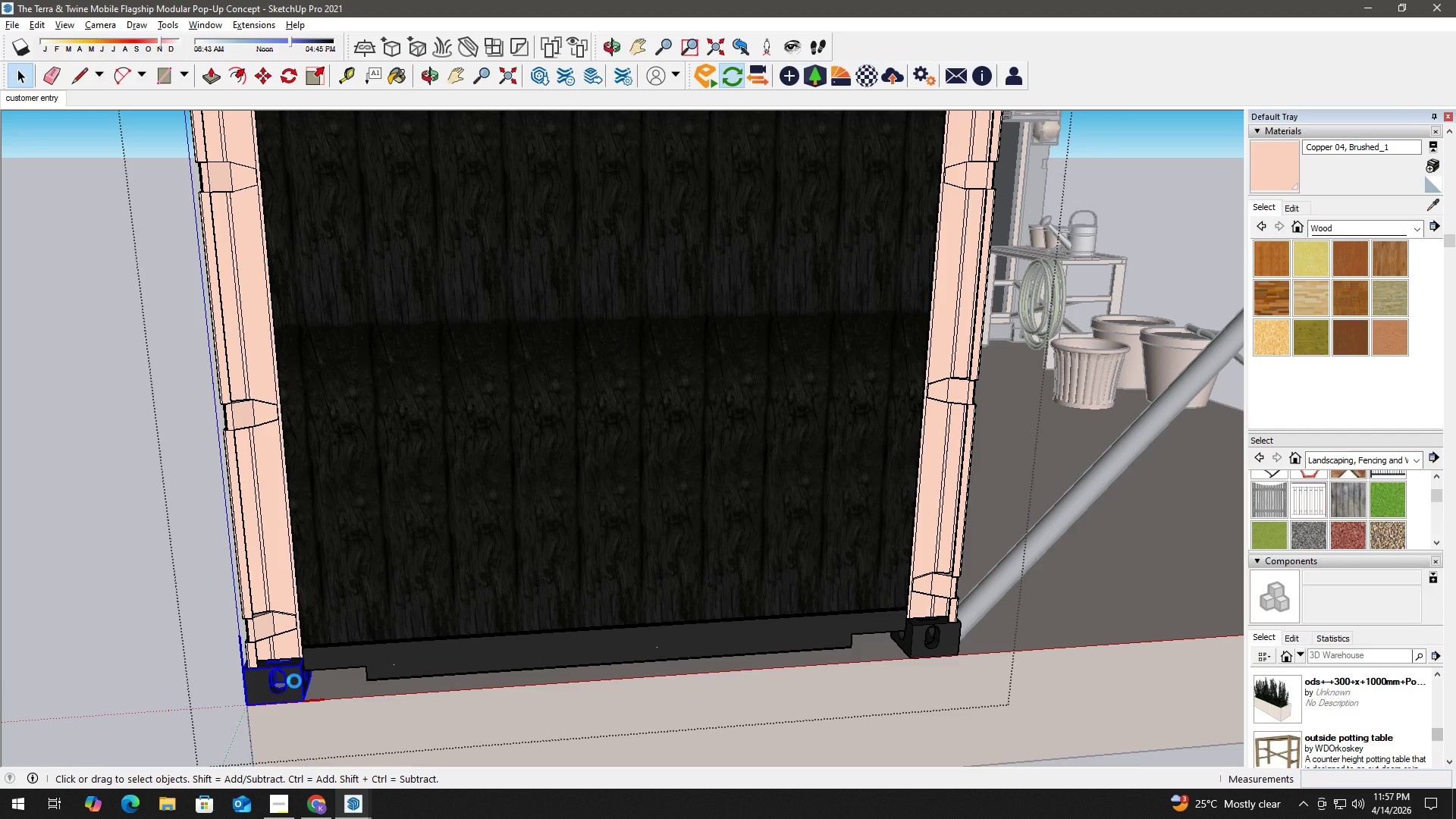 
triple_click([294, 681])
 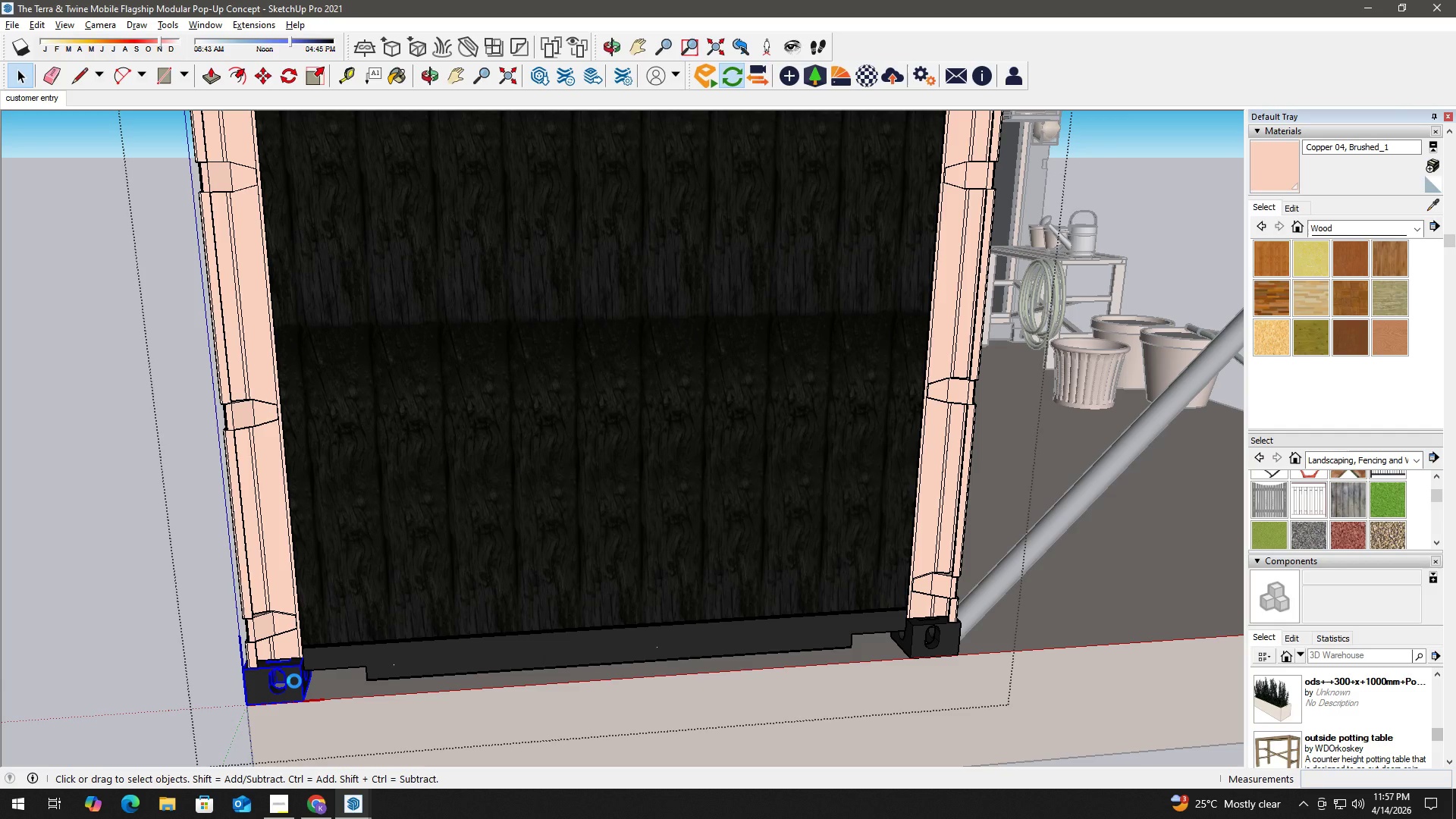 
triple_click([294, 681])
 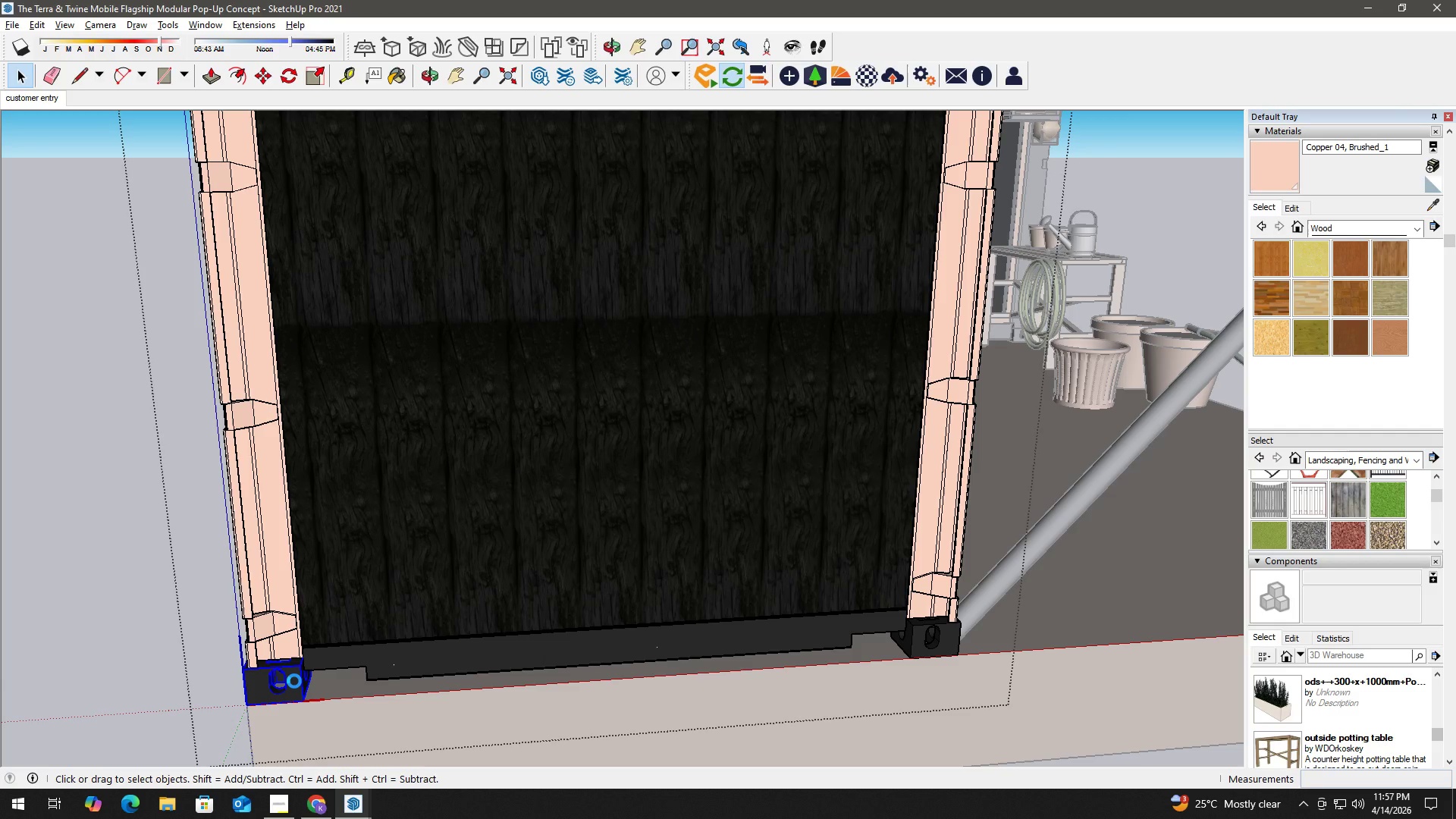 
triple_click([294, 681])
 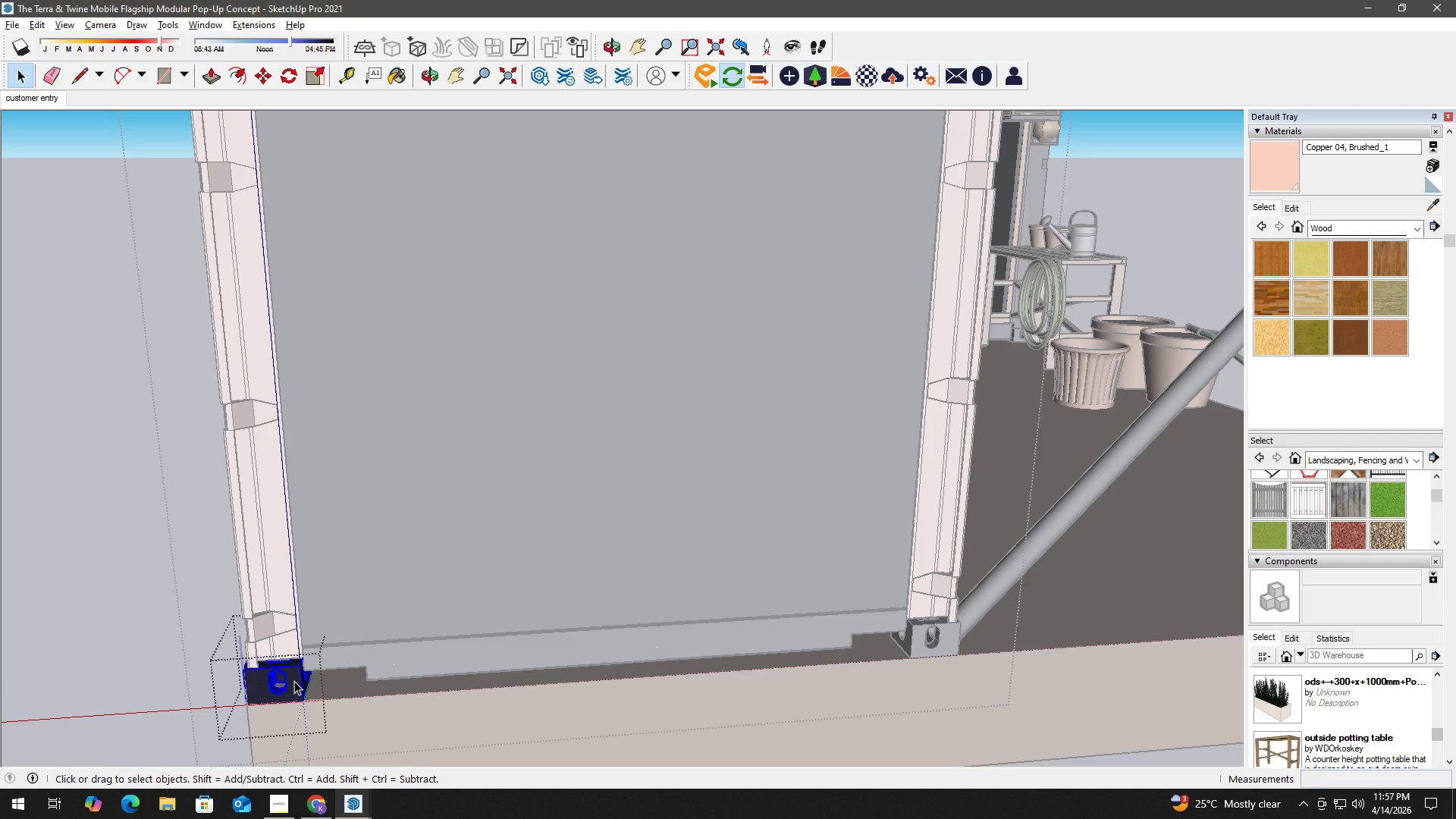 
double_click([294, 681])
 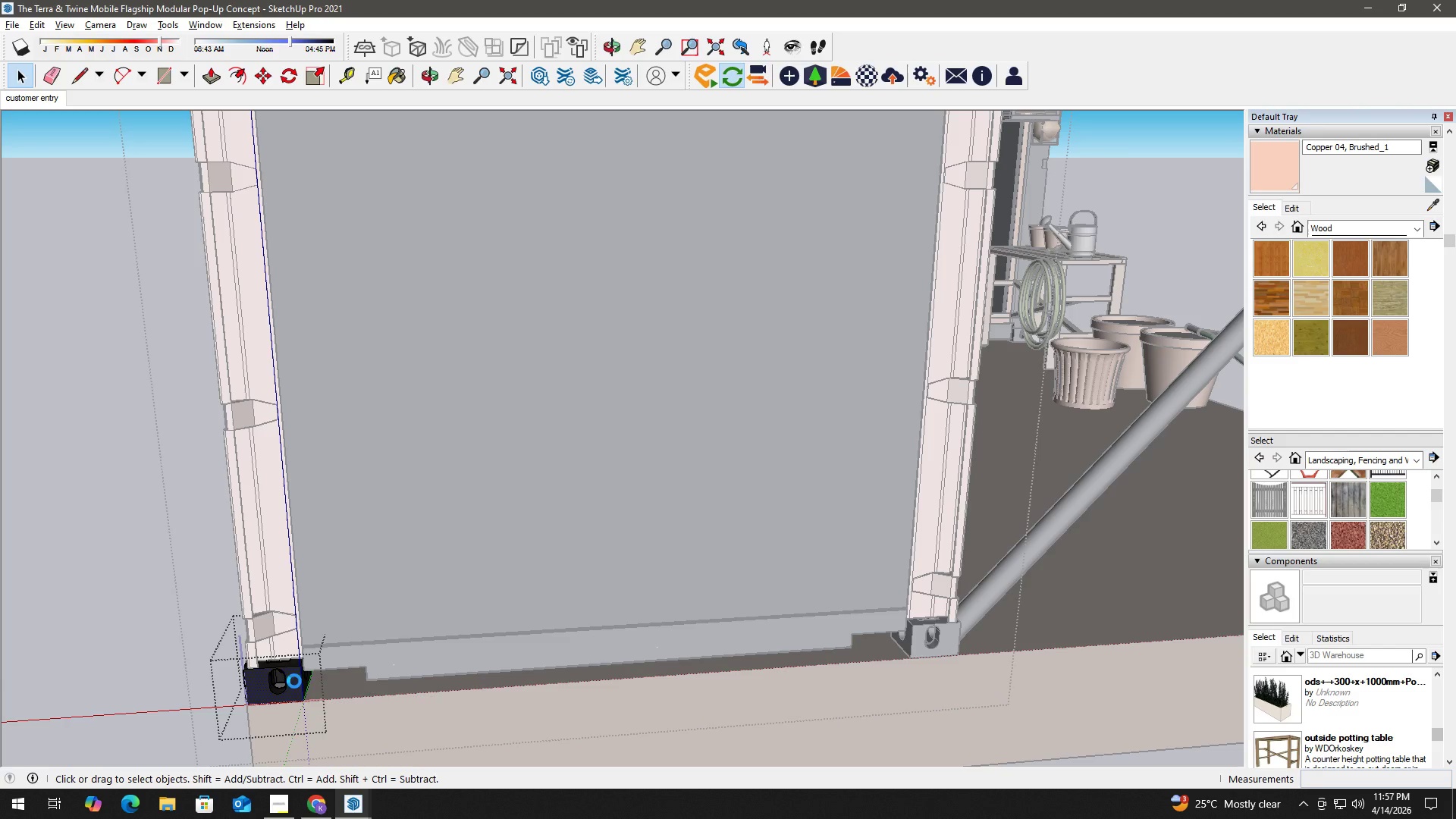 
triple_click([294, 681])
 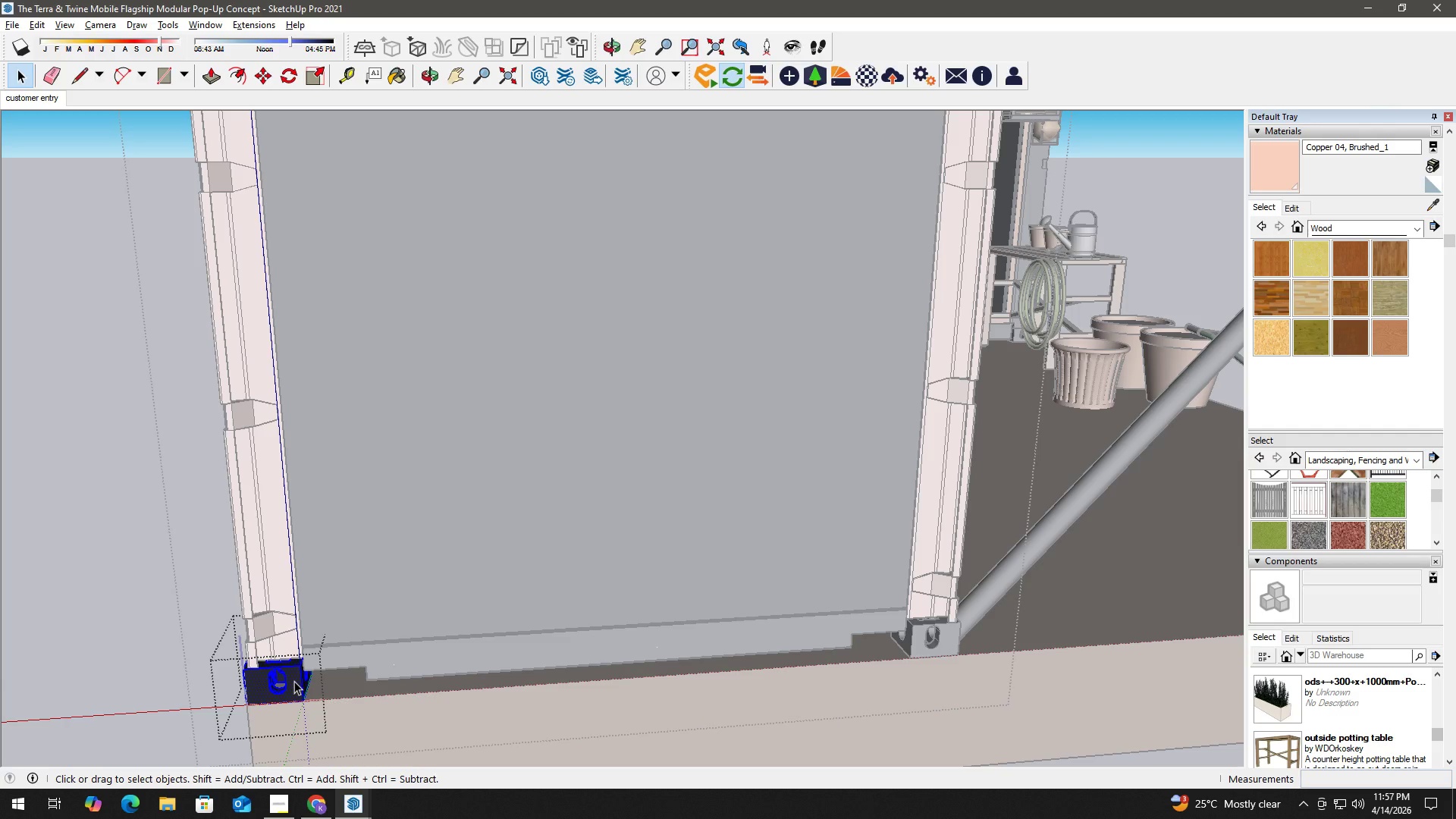 
key(B)
 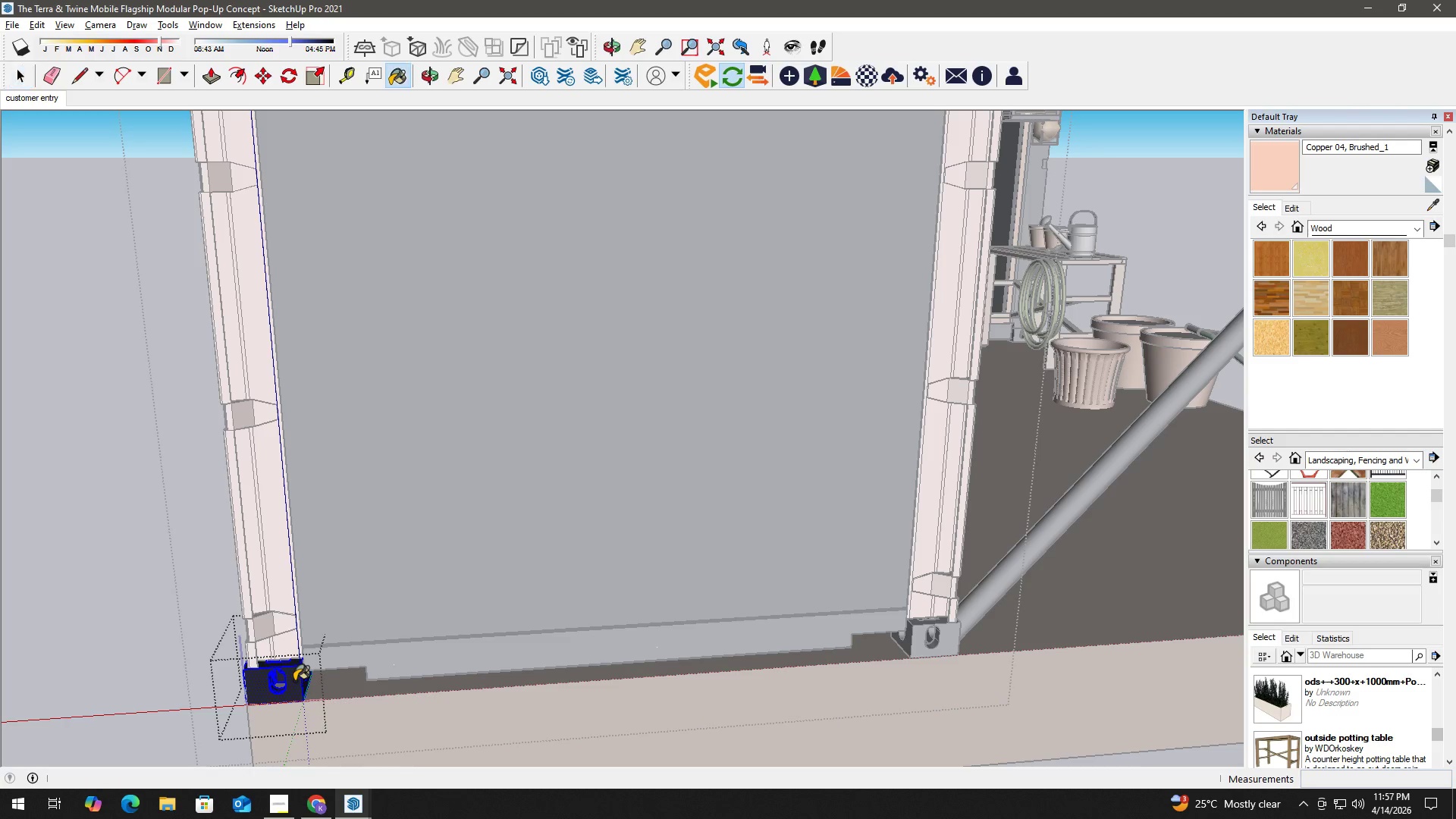 
left_click([294, 681])
 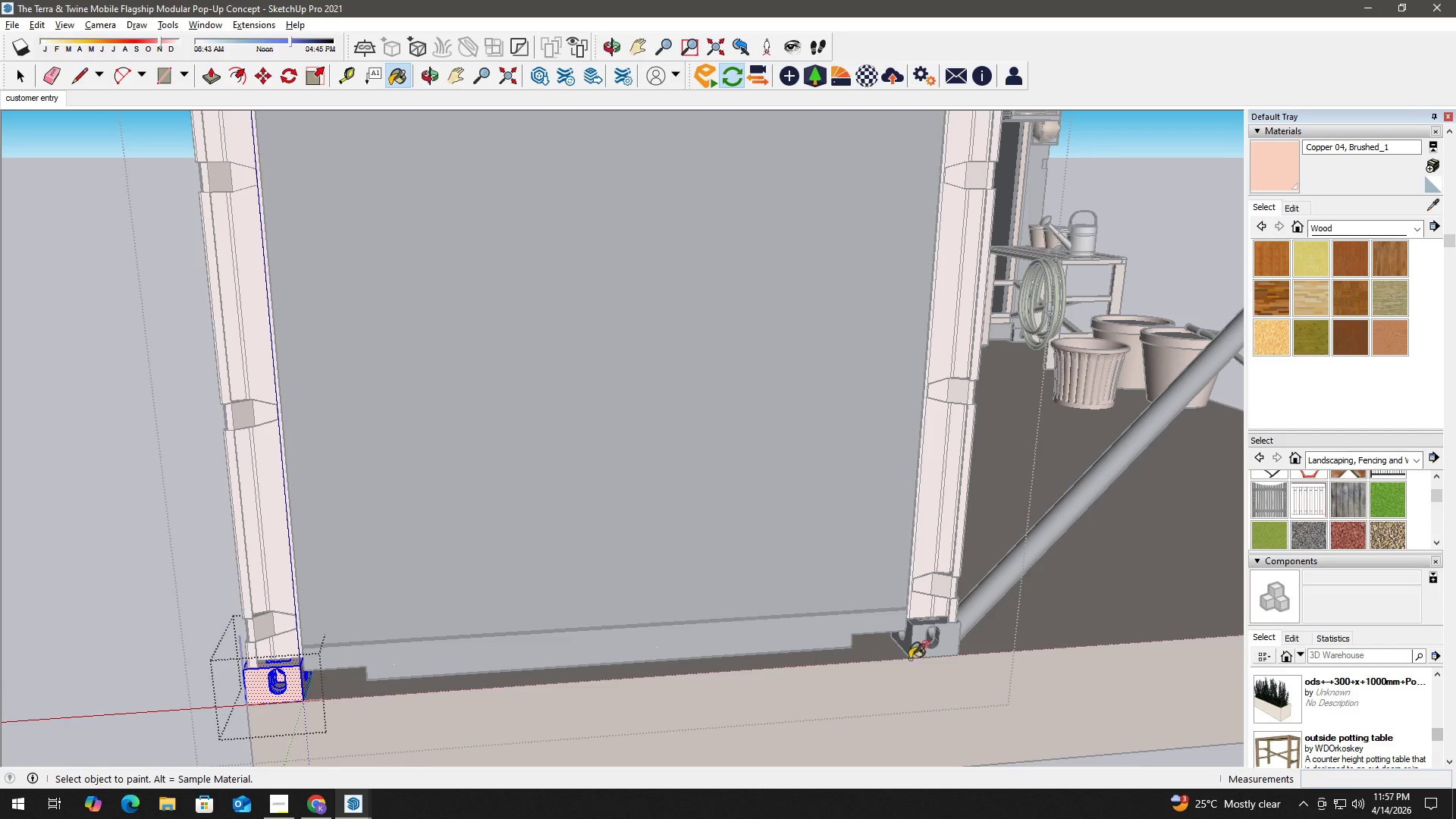 
key(Space)
 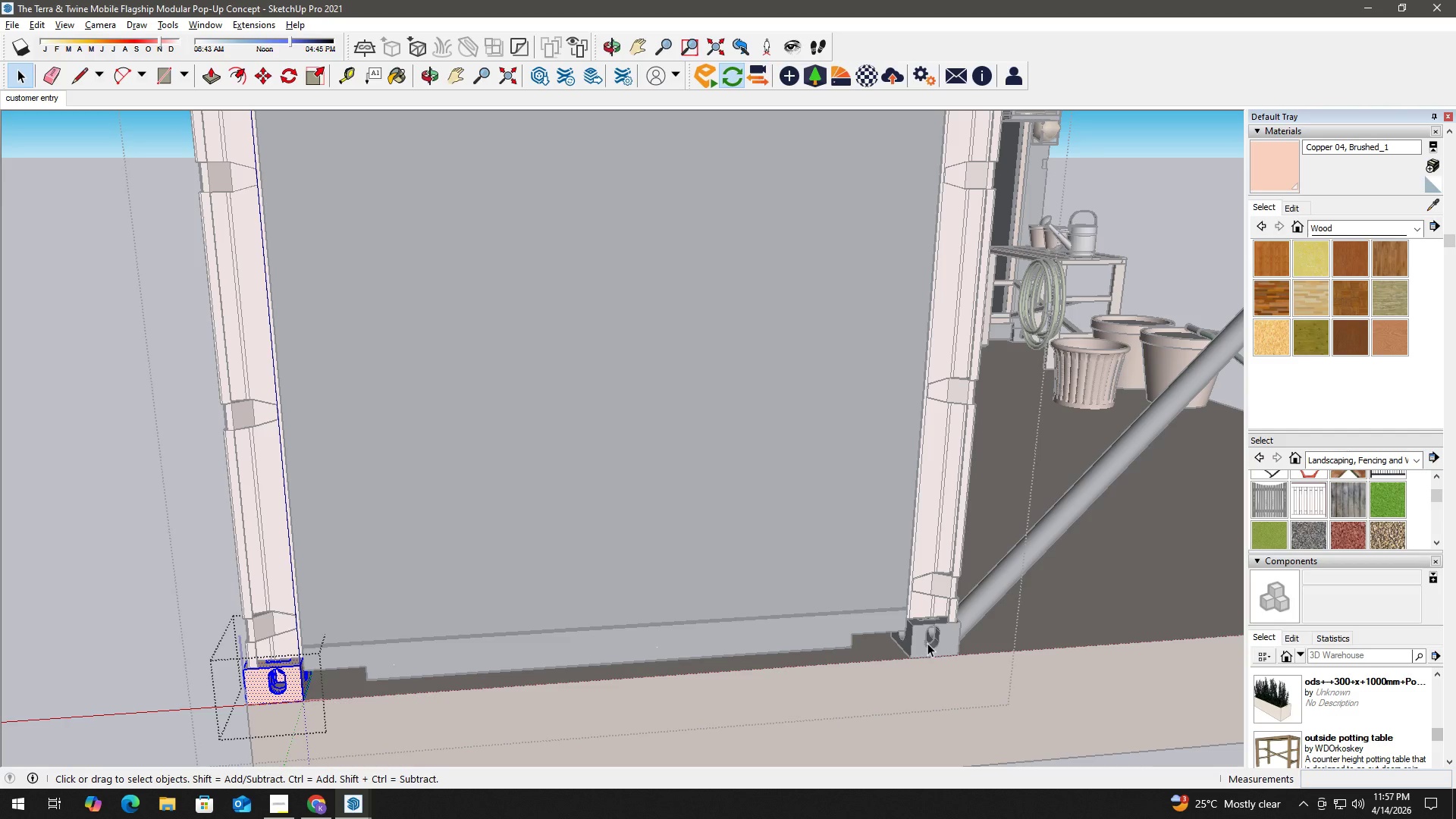 
left_click([927, 643])
 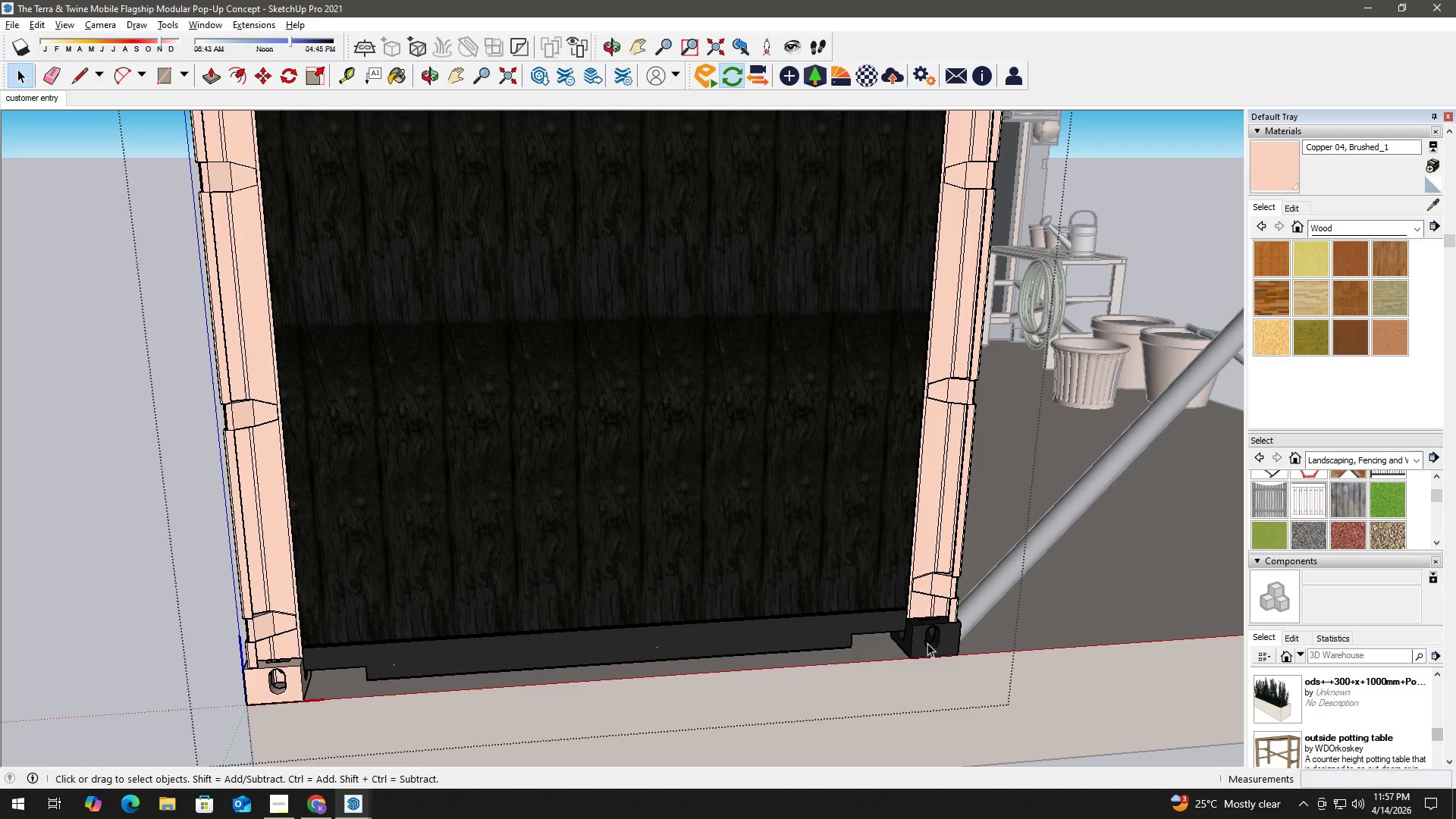 
left_click([927, 643])
 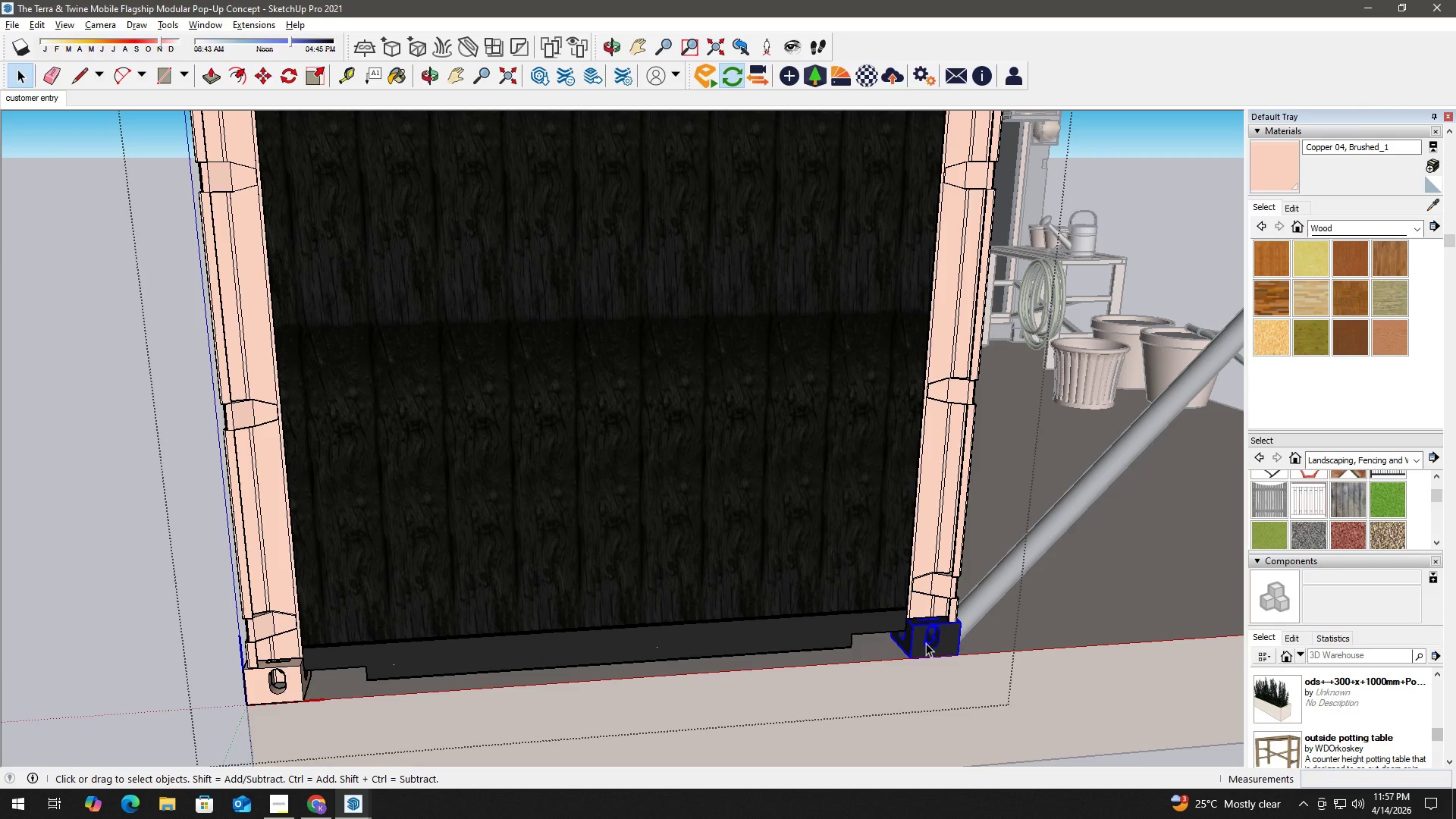 
double_click([926, 643])
 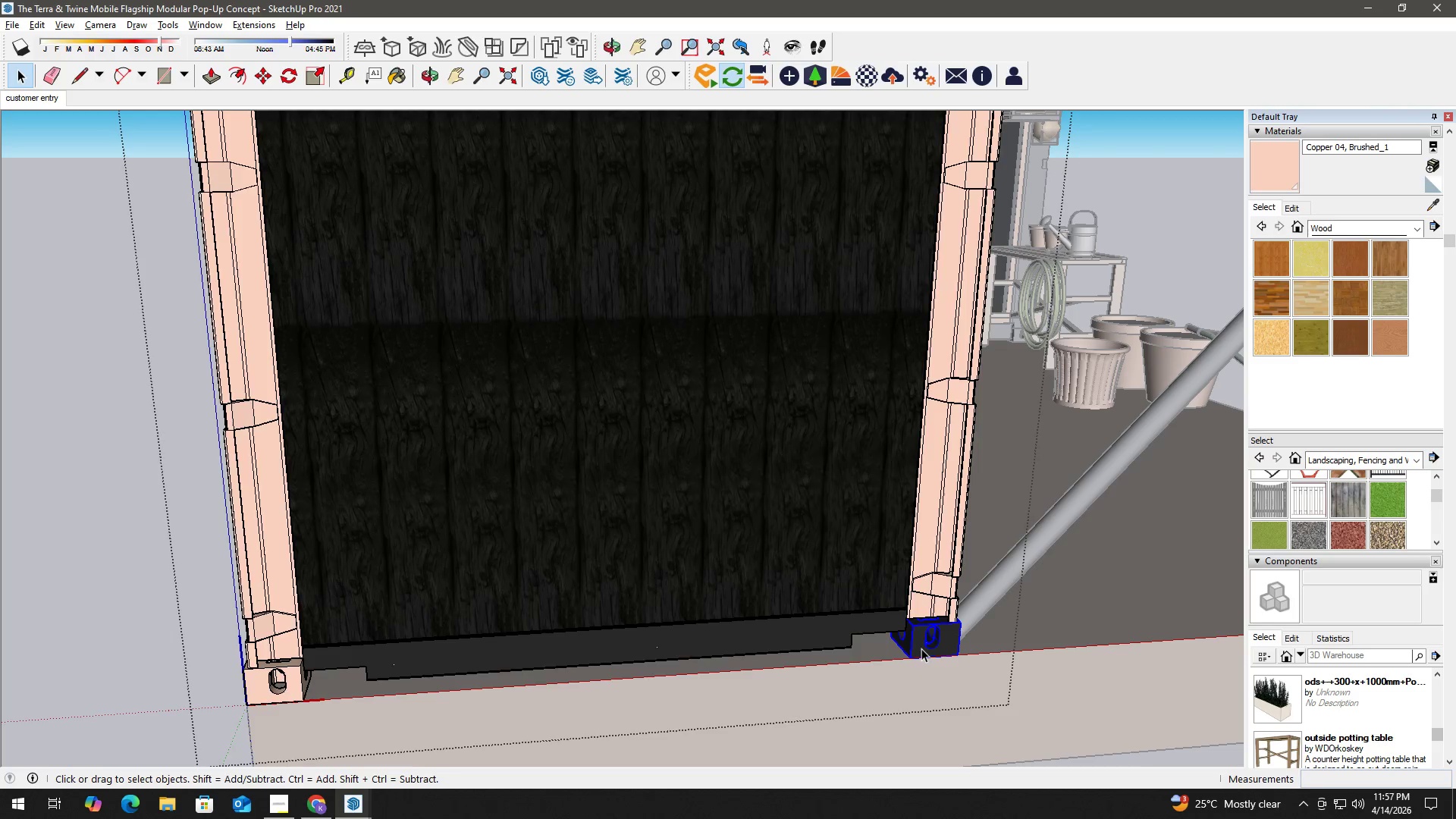 
left_click([921, 648])
 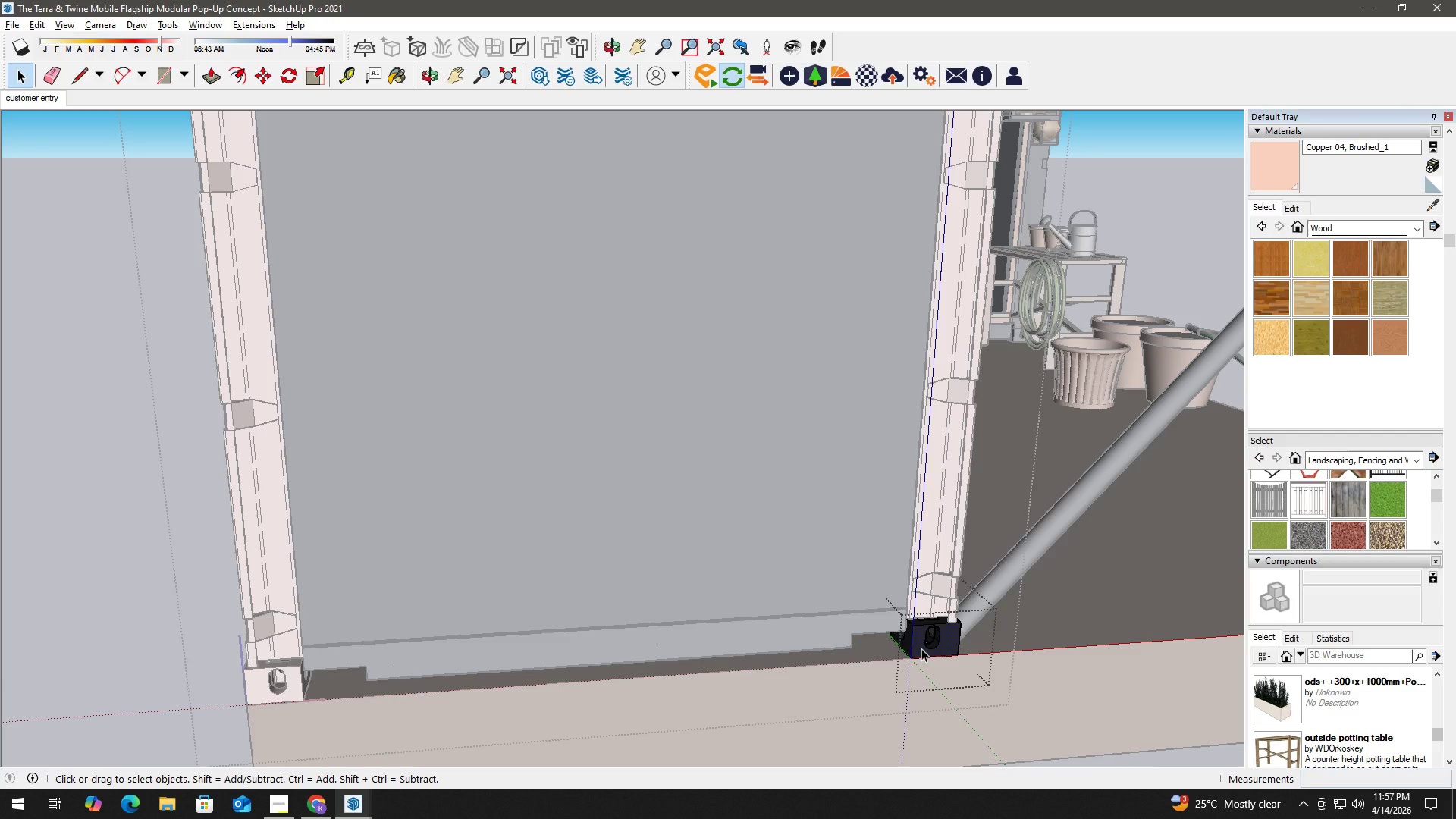 
right_click([921, 648])
 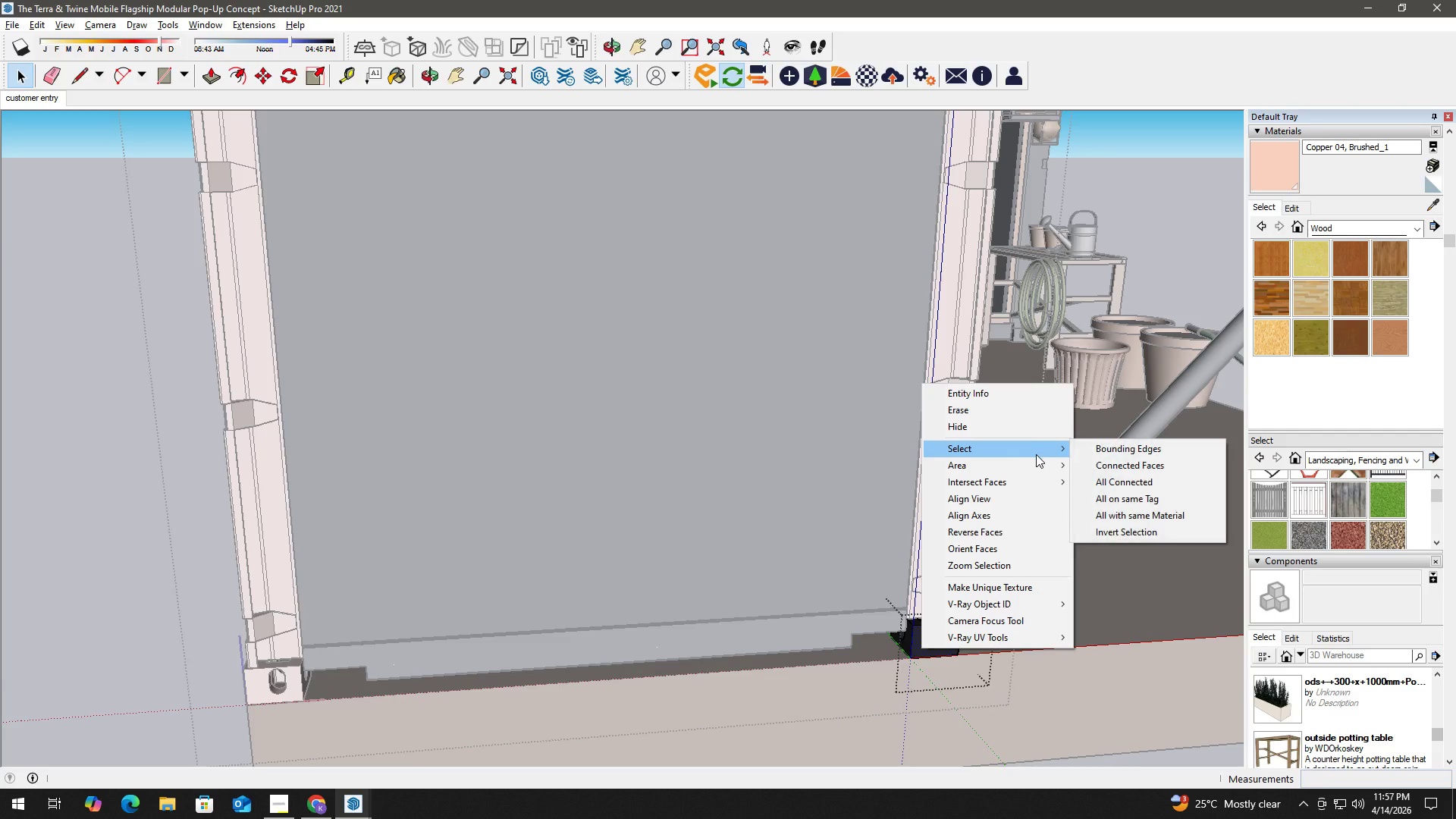 
left_click([1125, 479])
 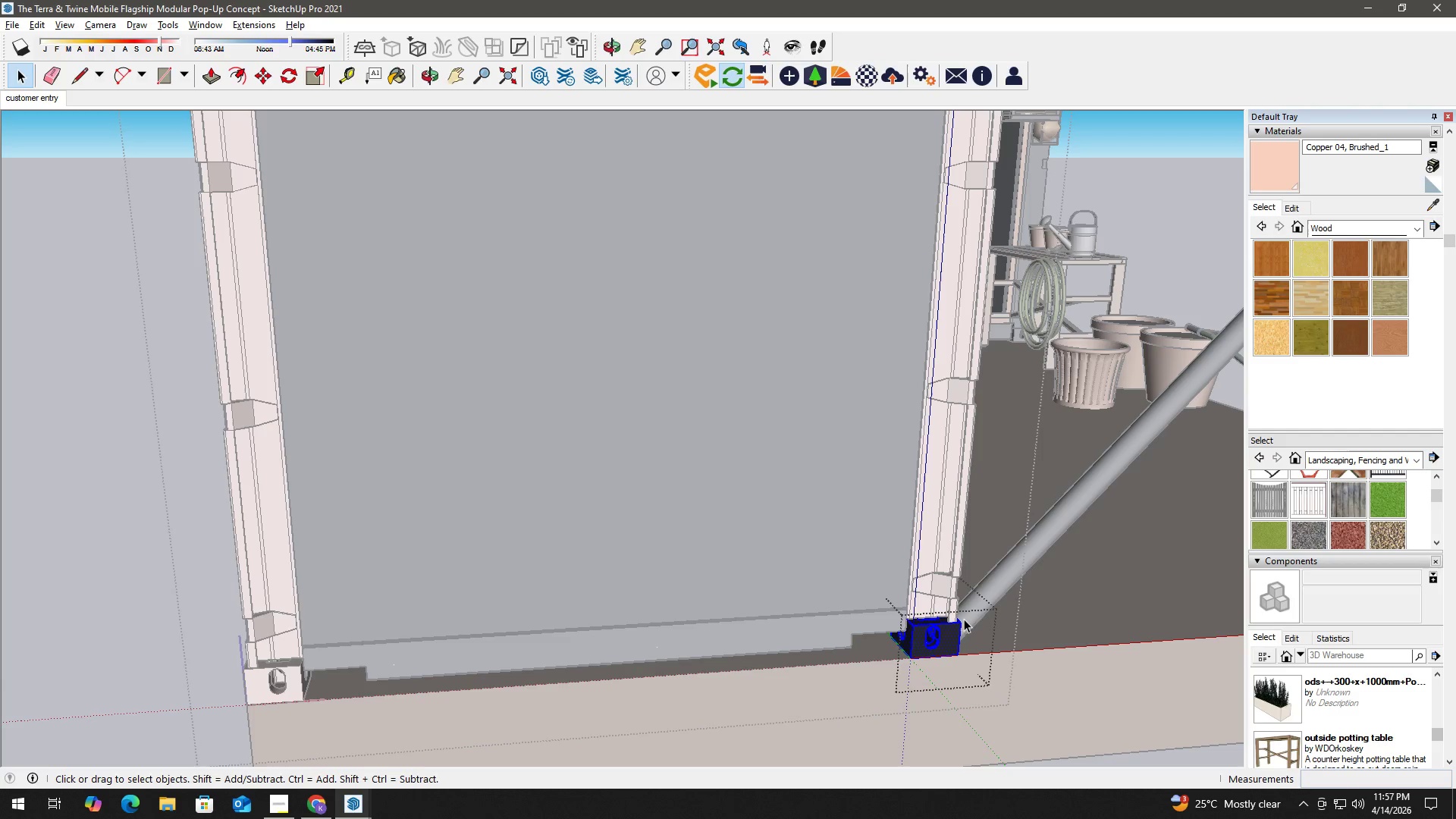 
key(B)
 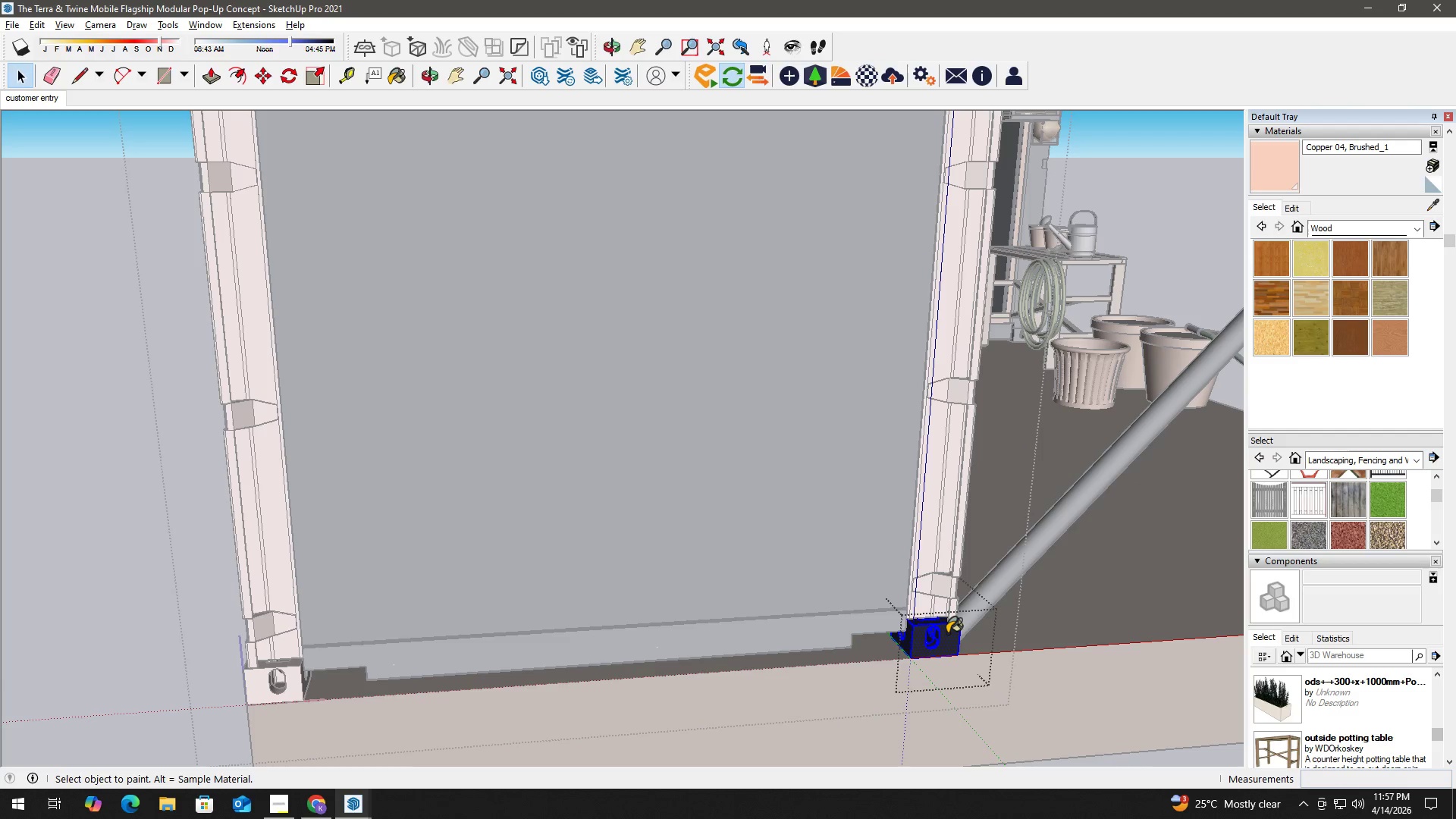 
left_click([947, 633])
 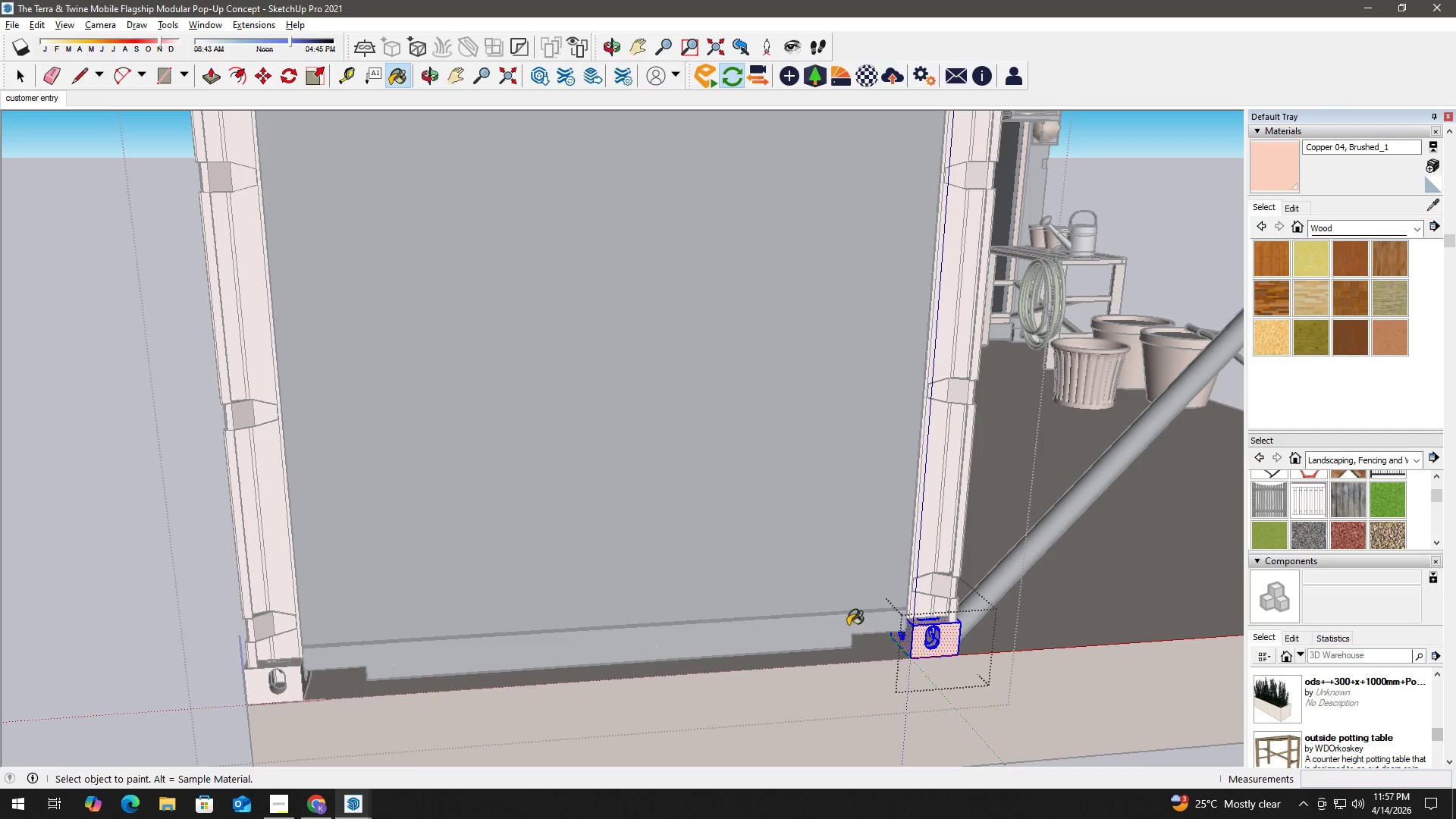 
key(Space)
 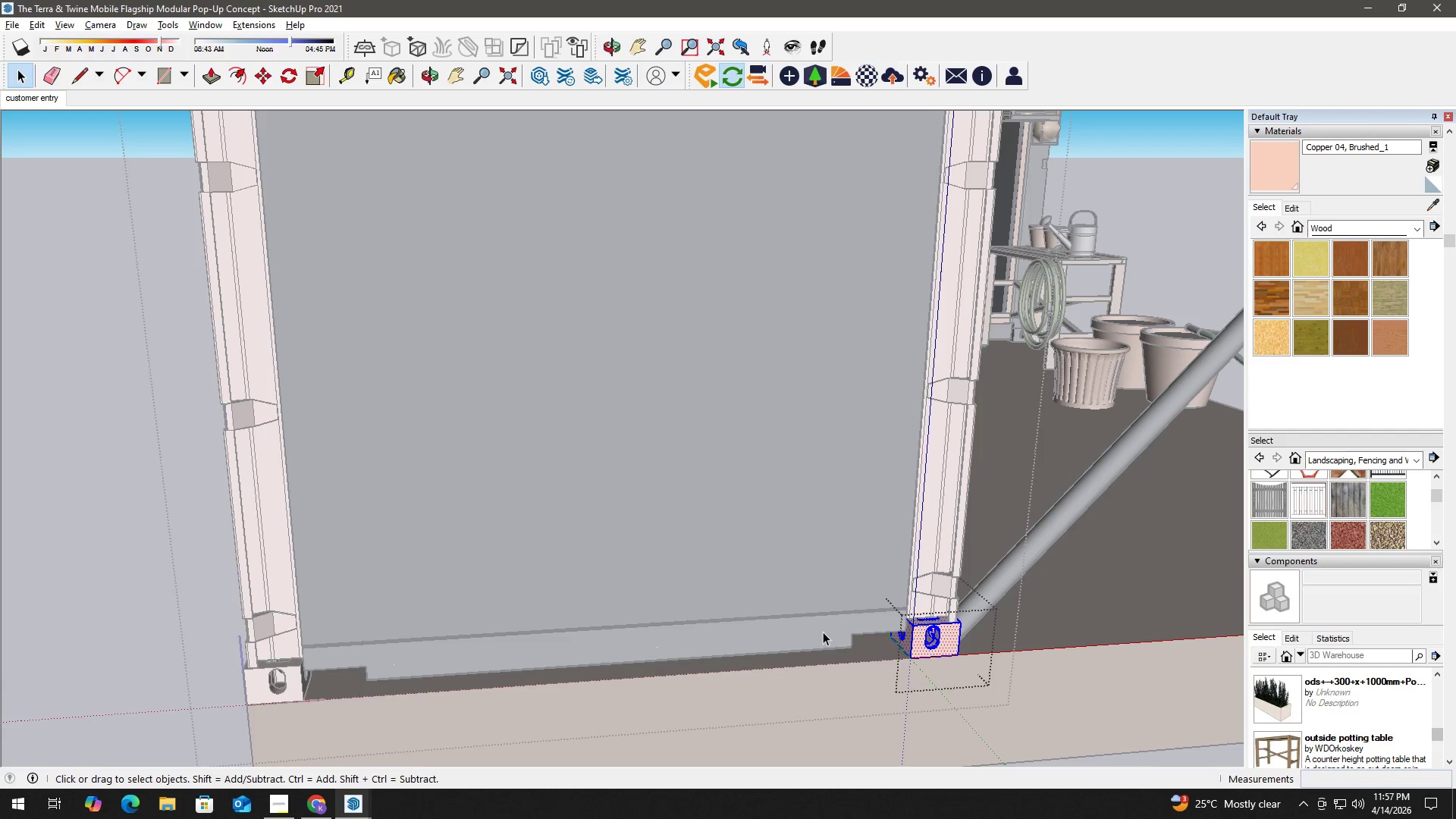 
left_click([817, 633])
 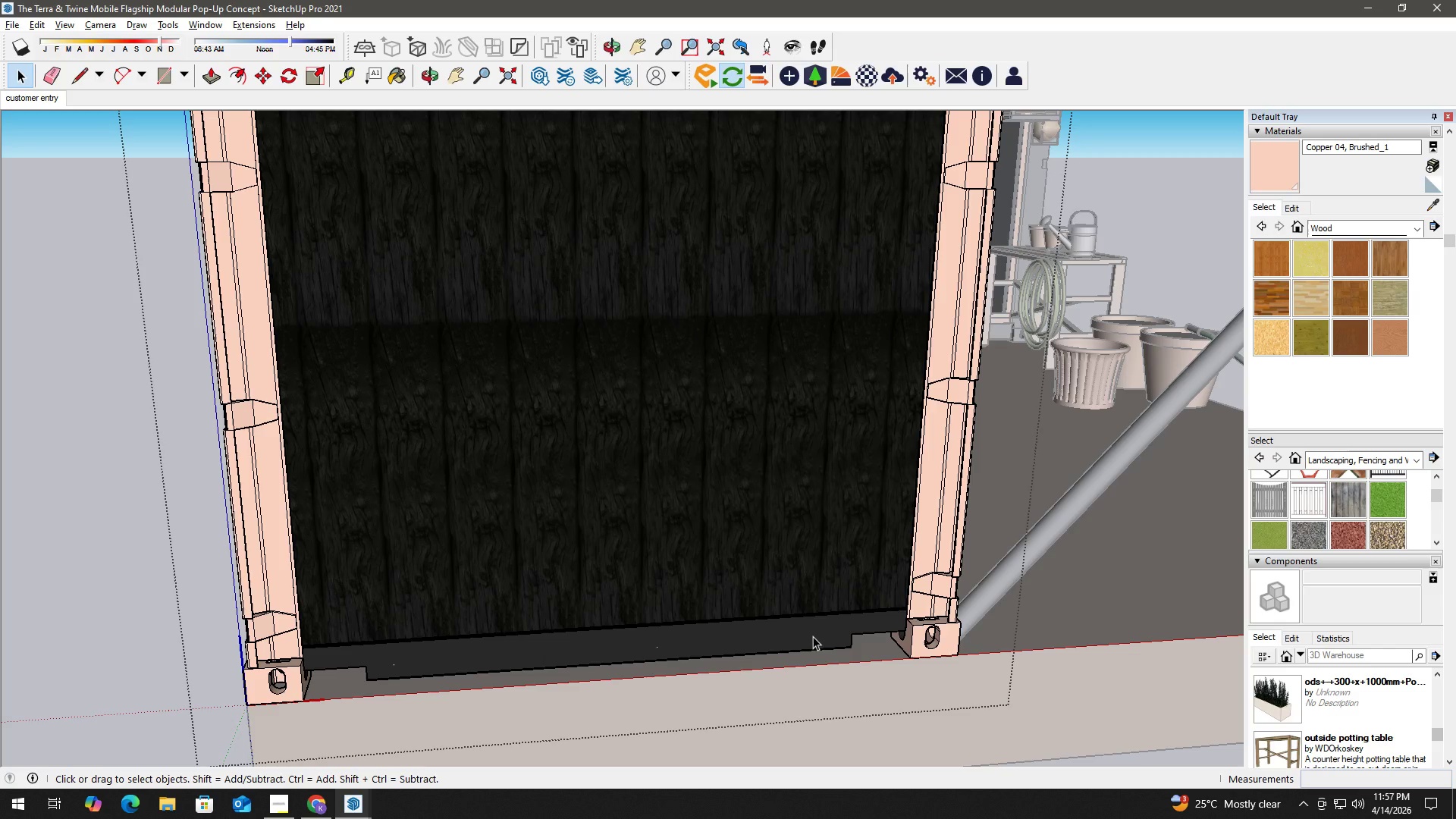 
key(Escape)
 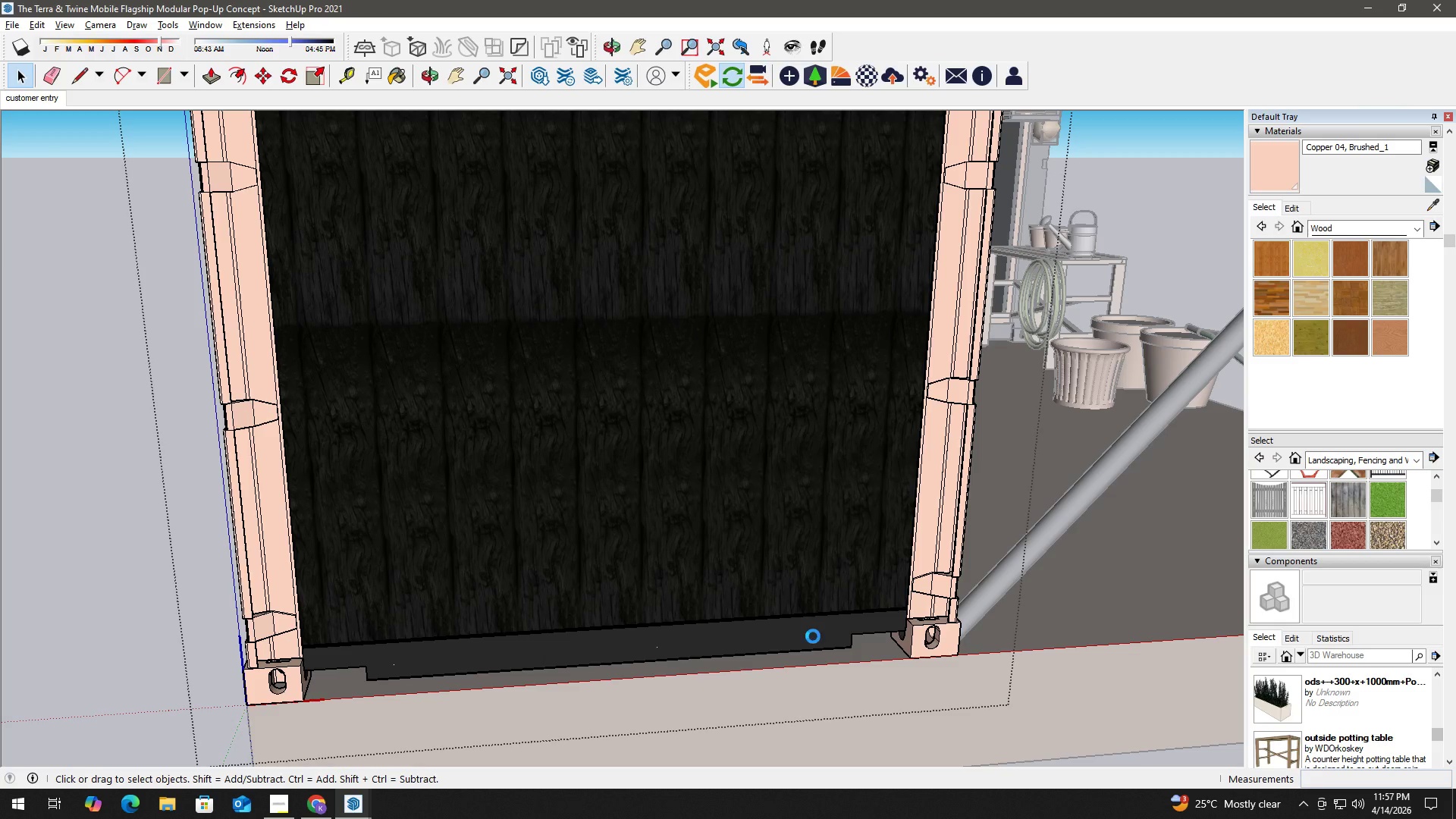 
left_click([813, 636])
 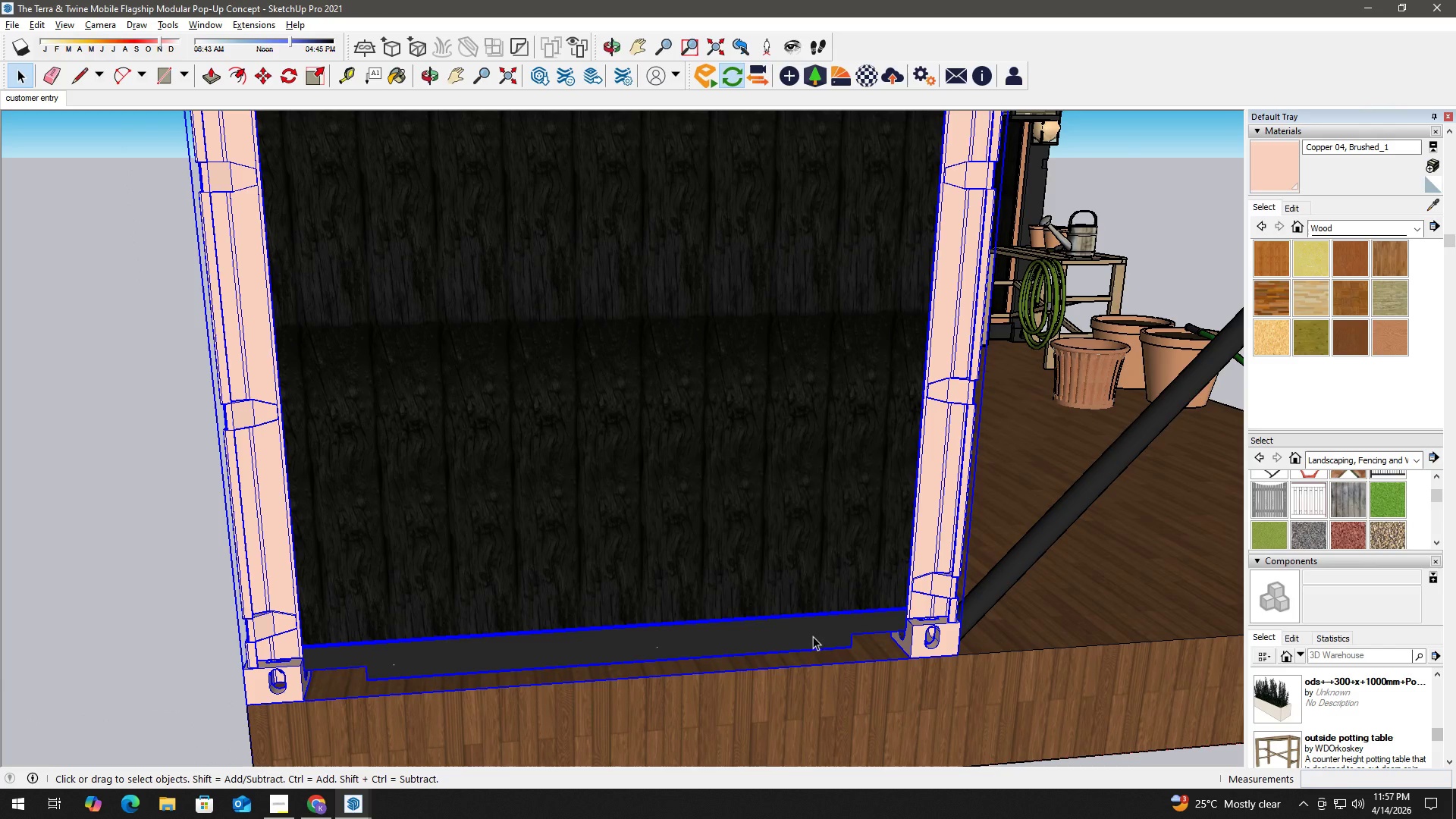 
double_click([813, 636])
 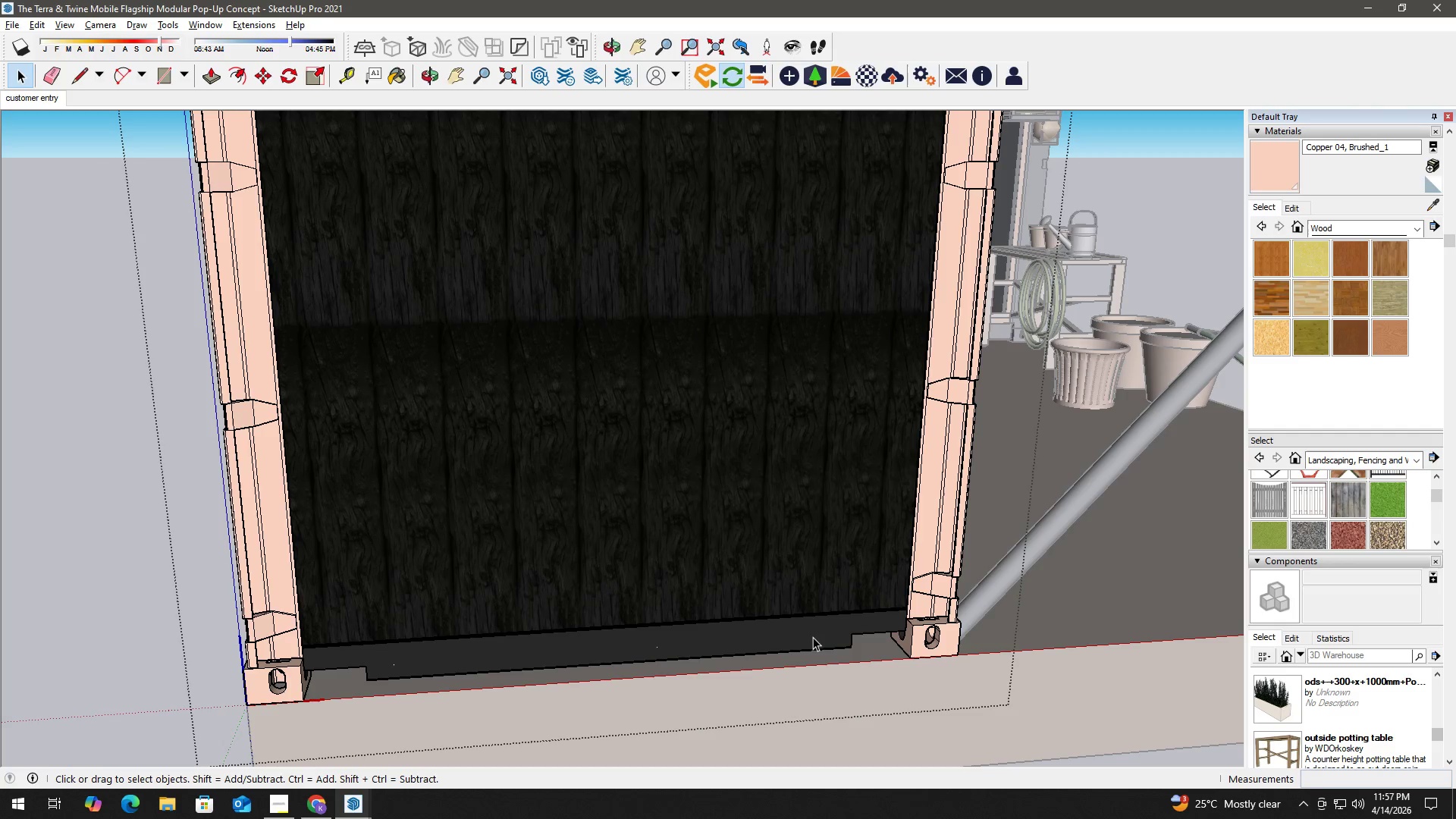 
left_click([813, 637])
 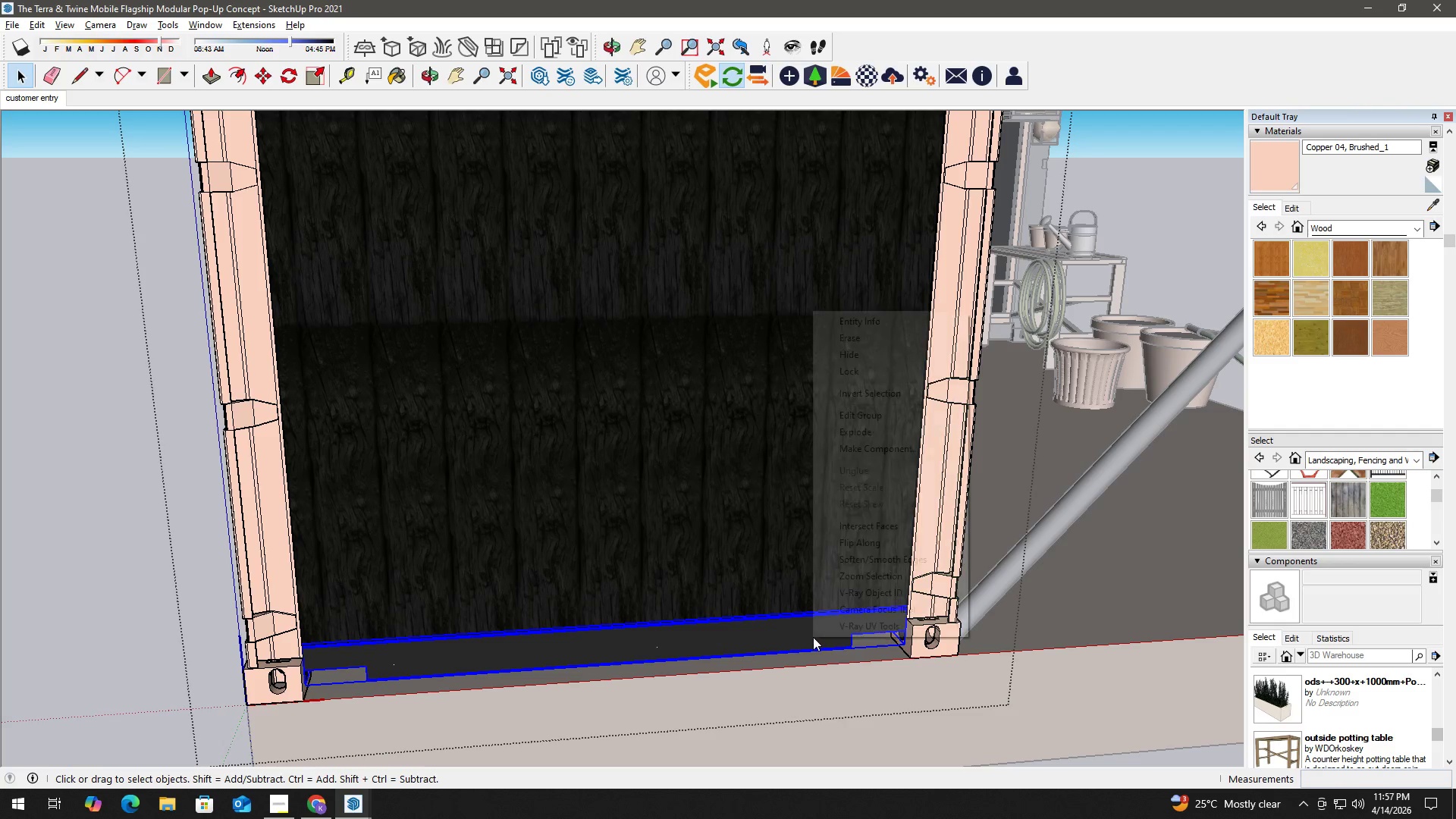 
right_click([813, 637])
 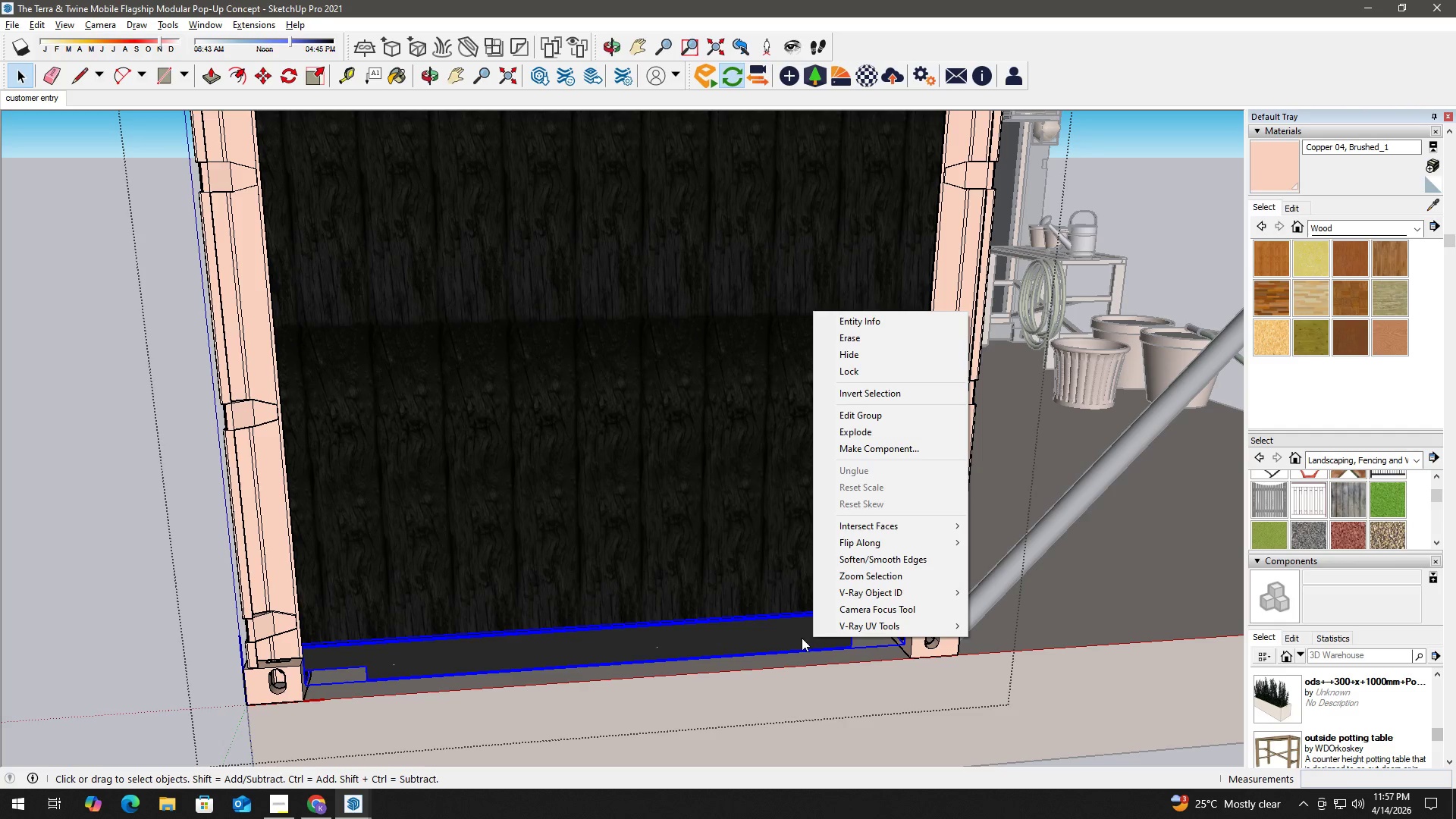 
double_click([802, 638])
 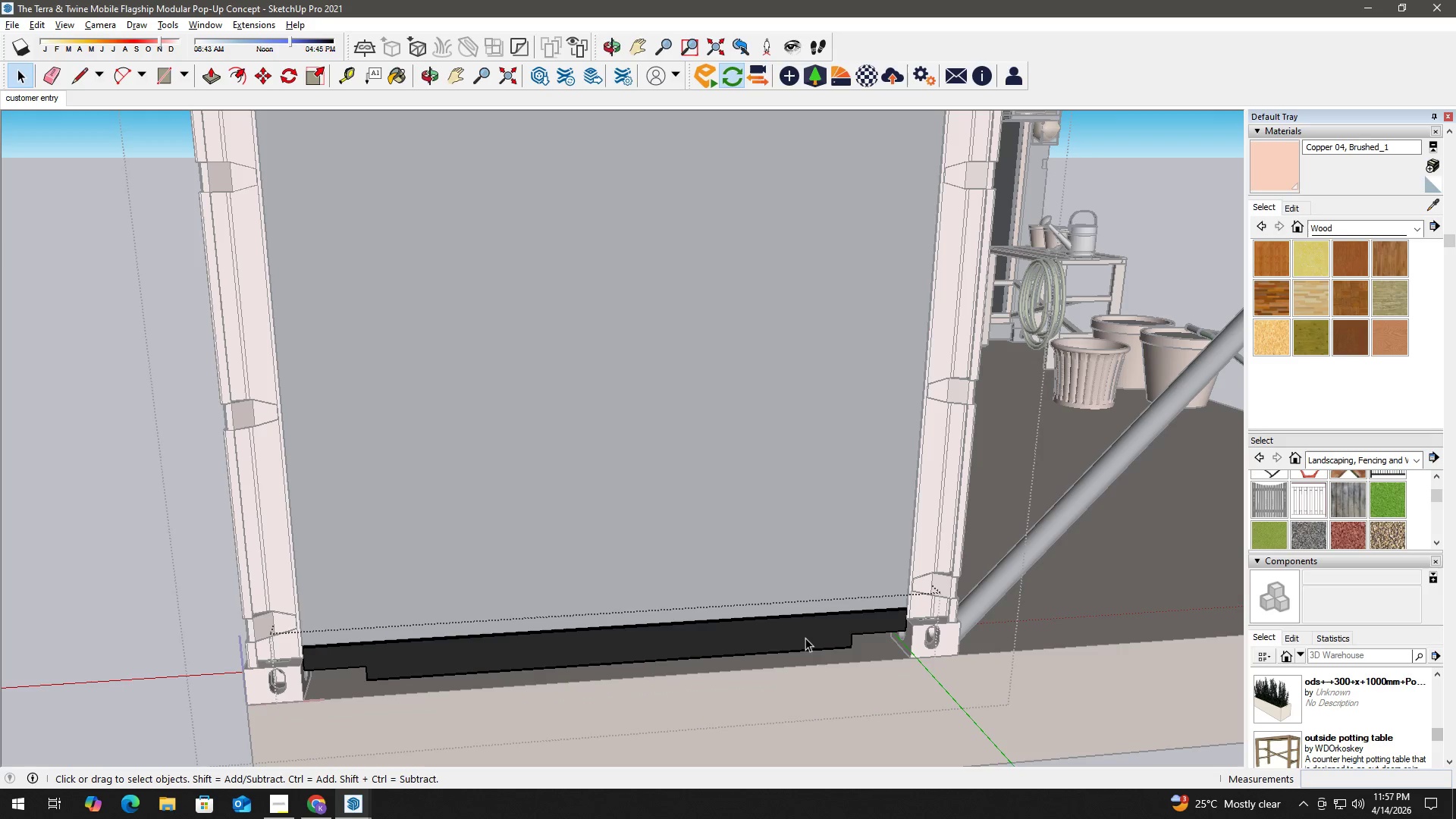 
left_click([805, 637])
 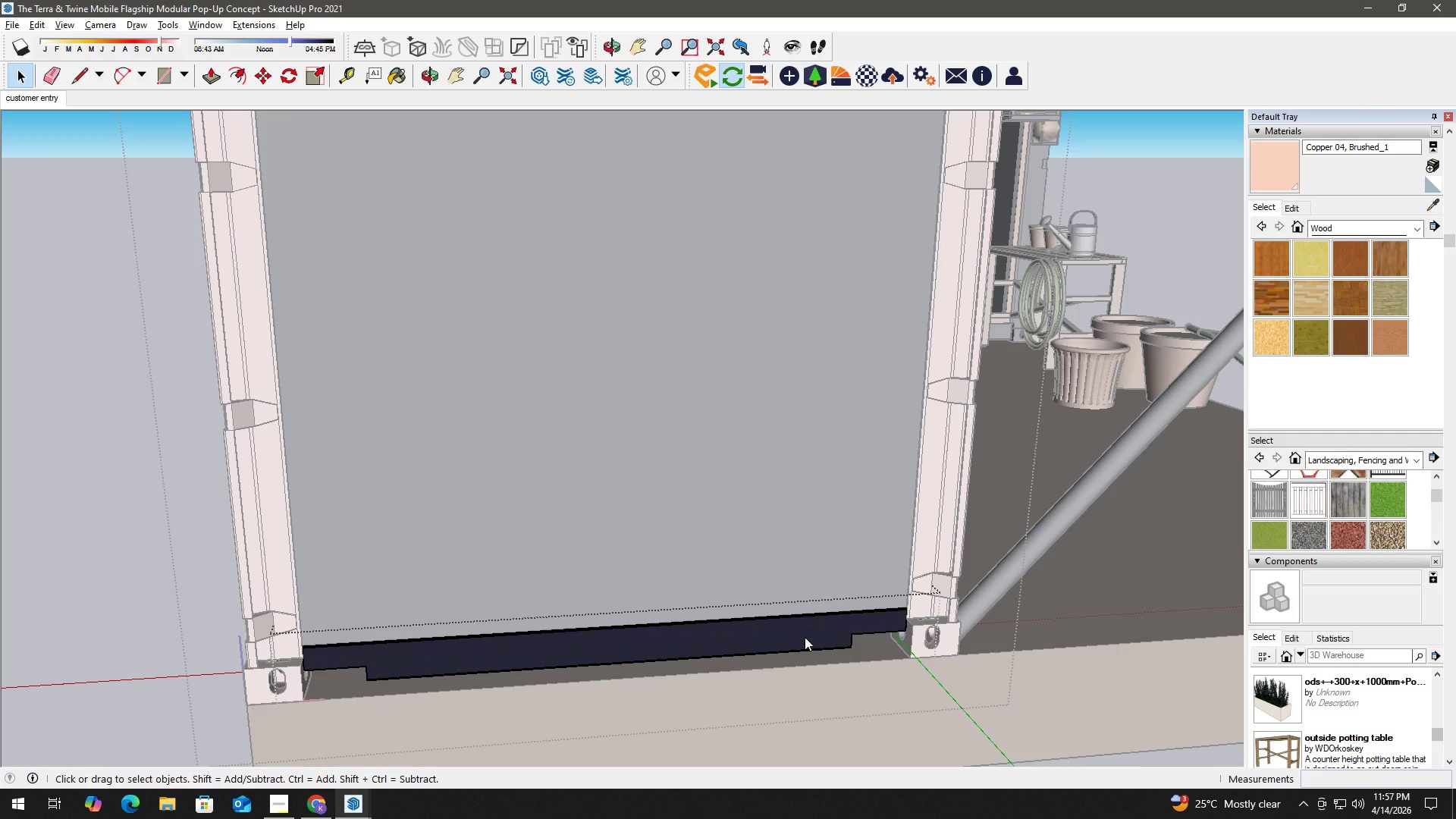 
right_click([805, 637])
 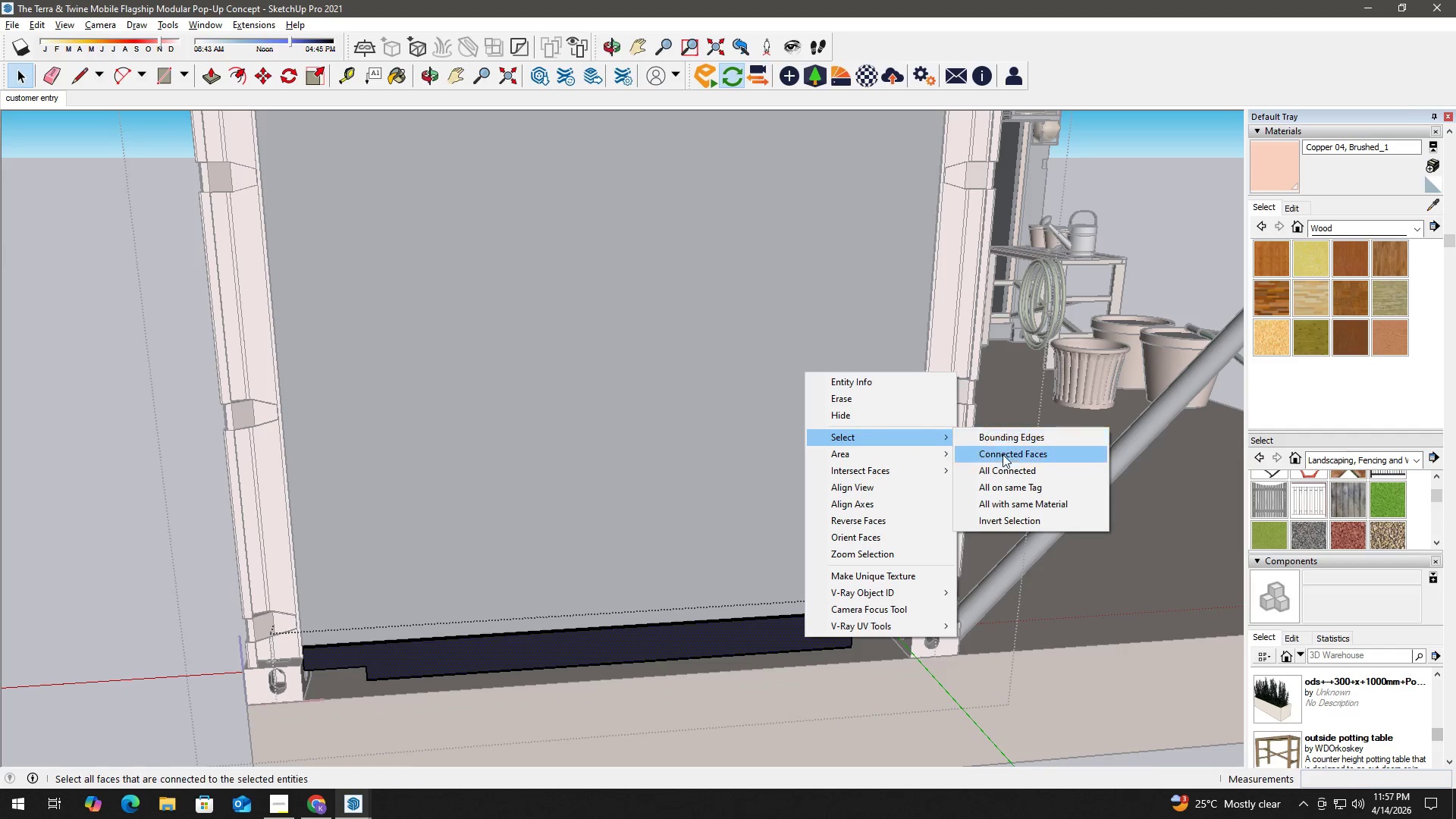 
left_click([1008, 469])
 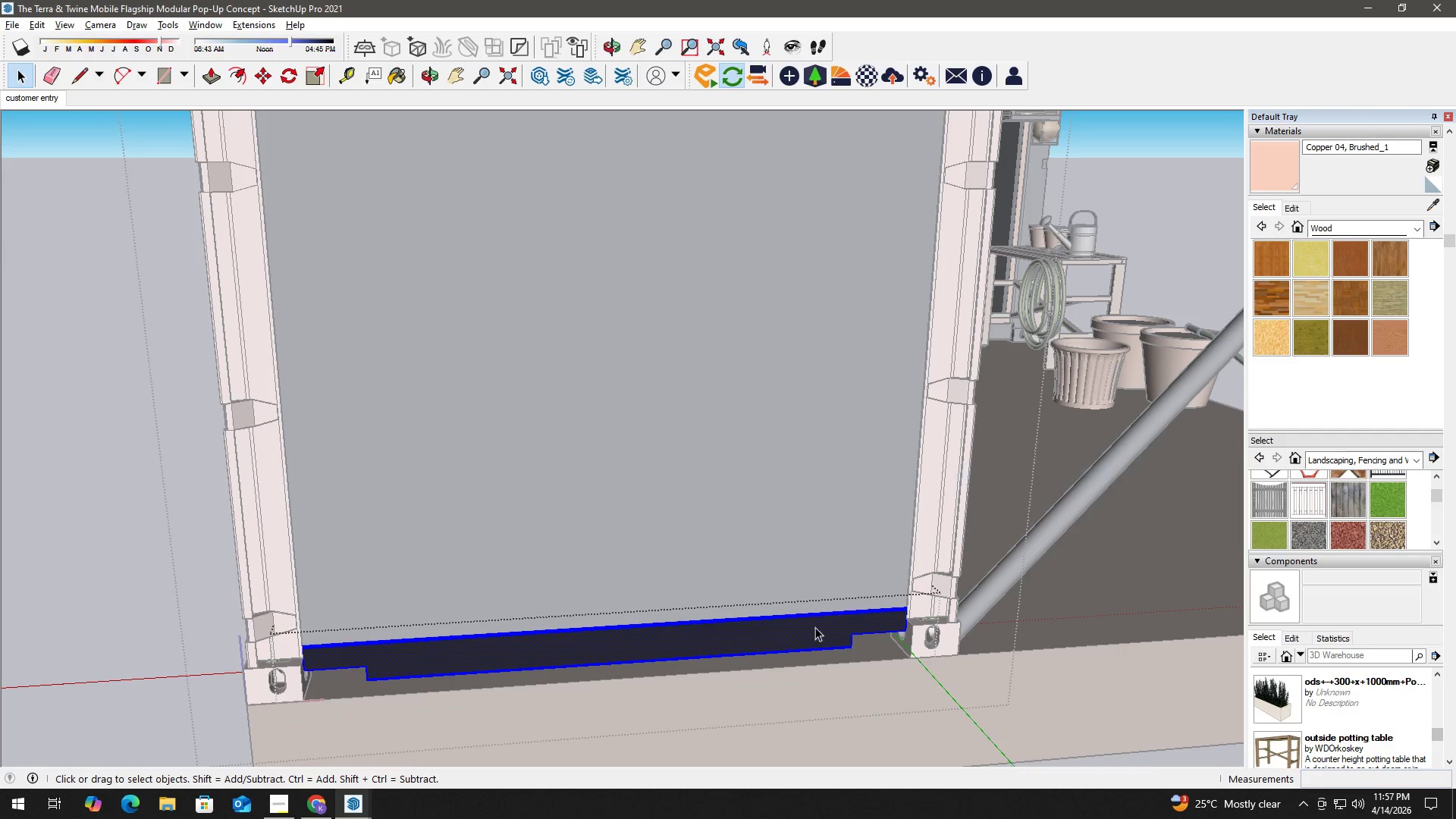 
key(B)
 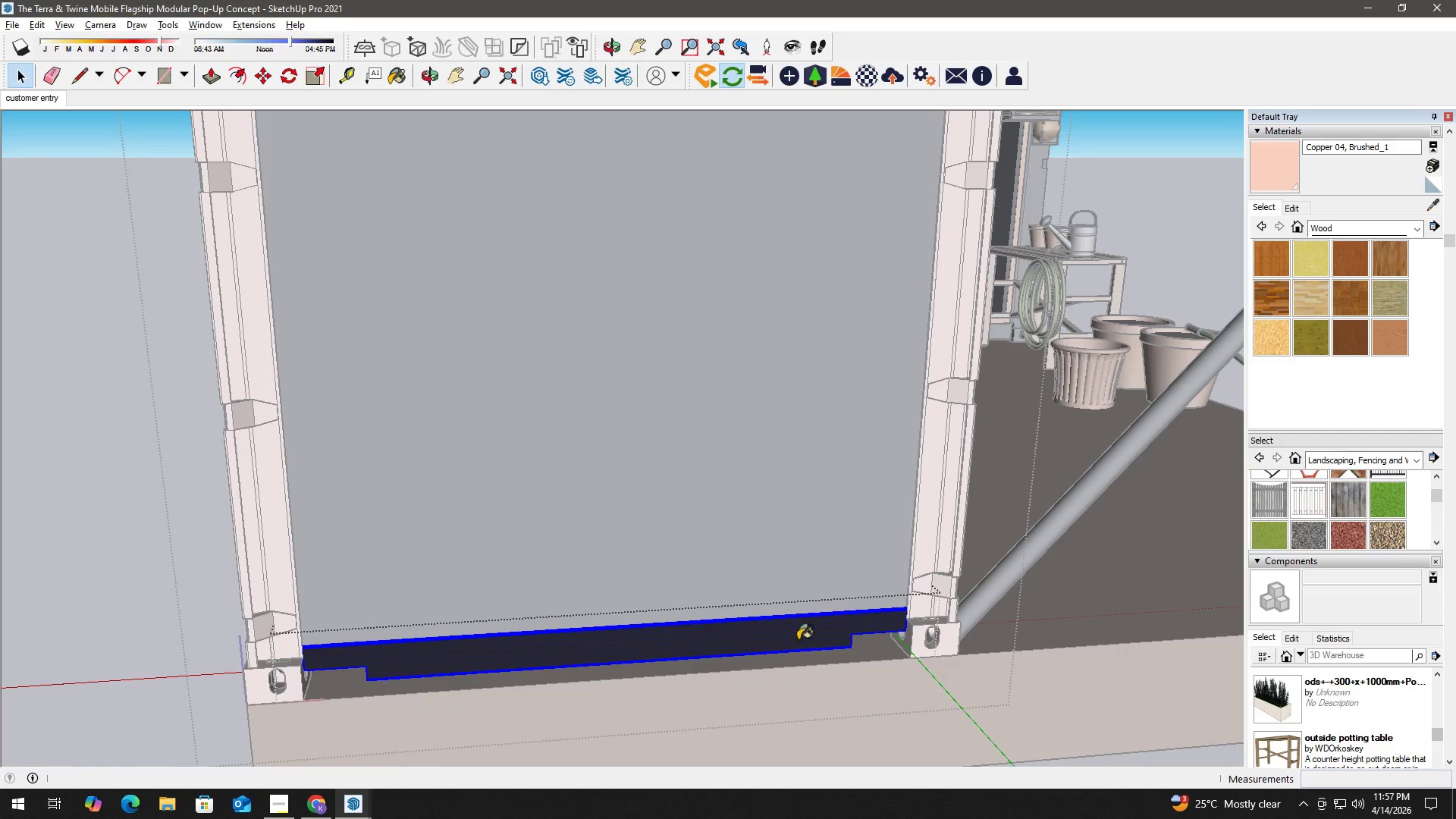 
left_click([797, 640])
 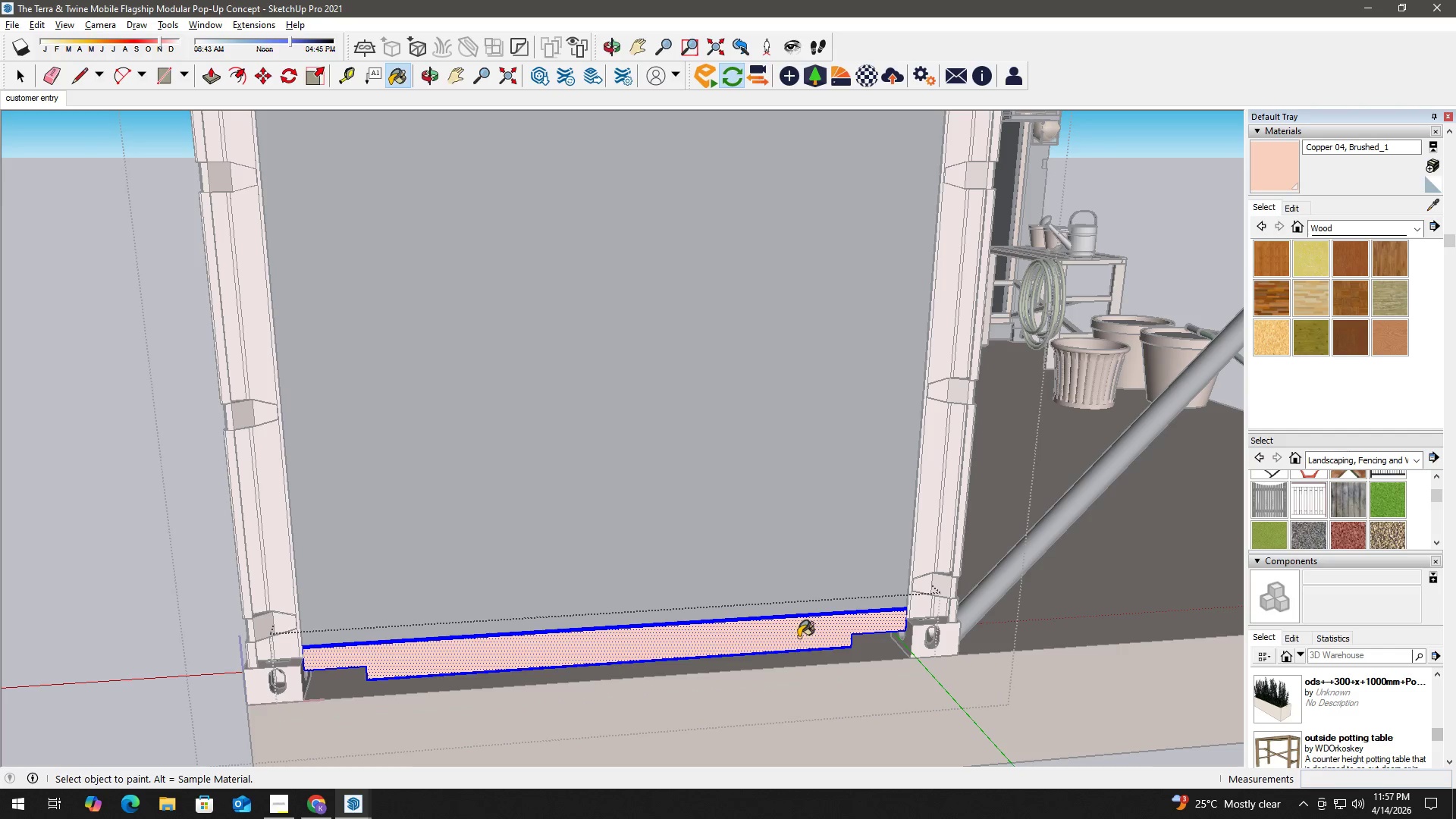 
key(Space)
 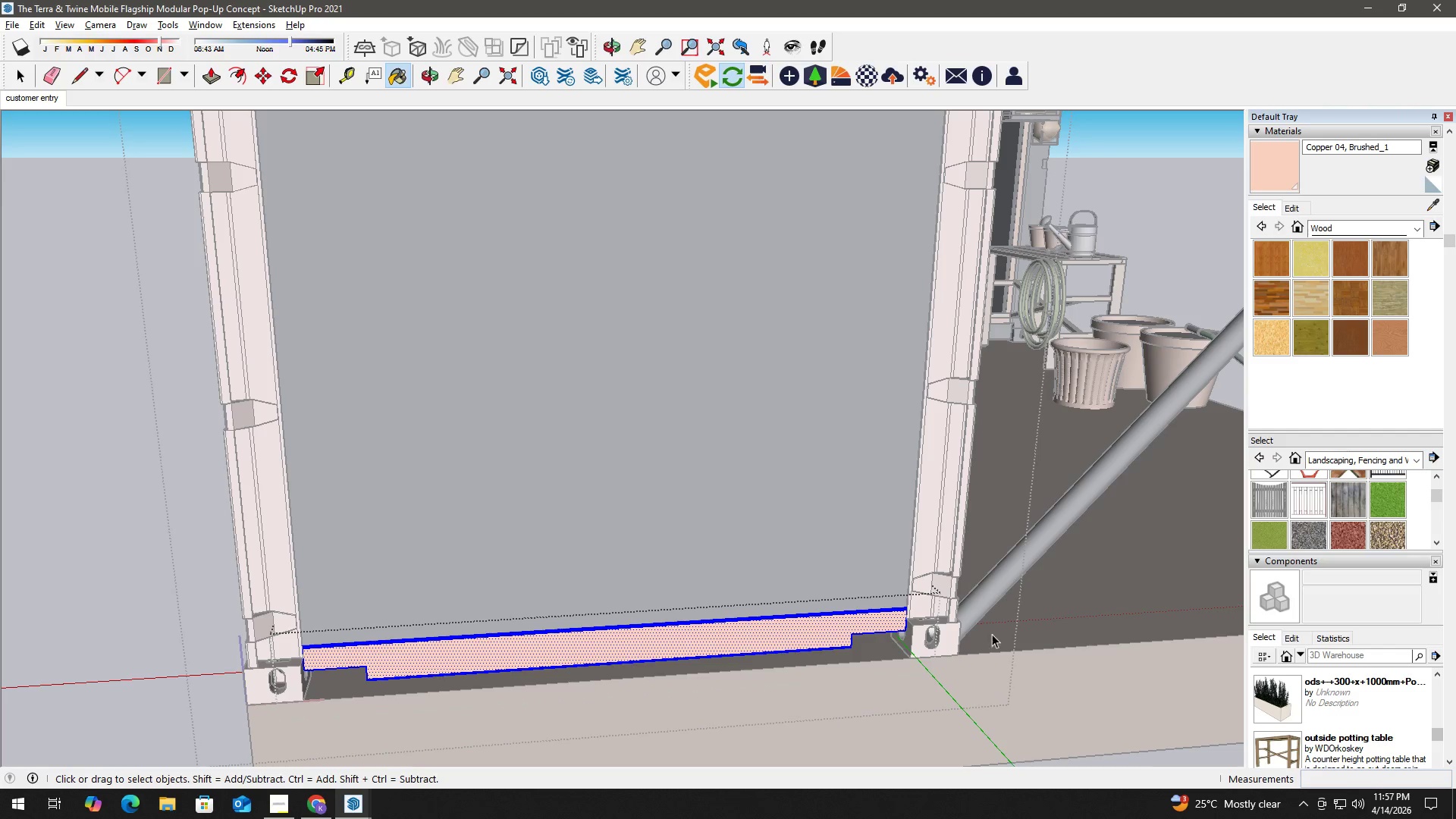 
left_click([1070, 626])
 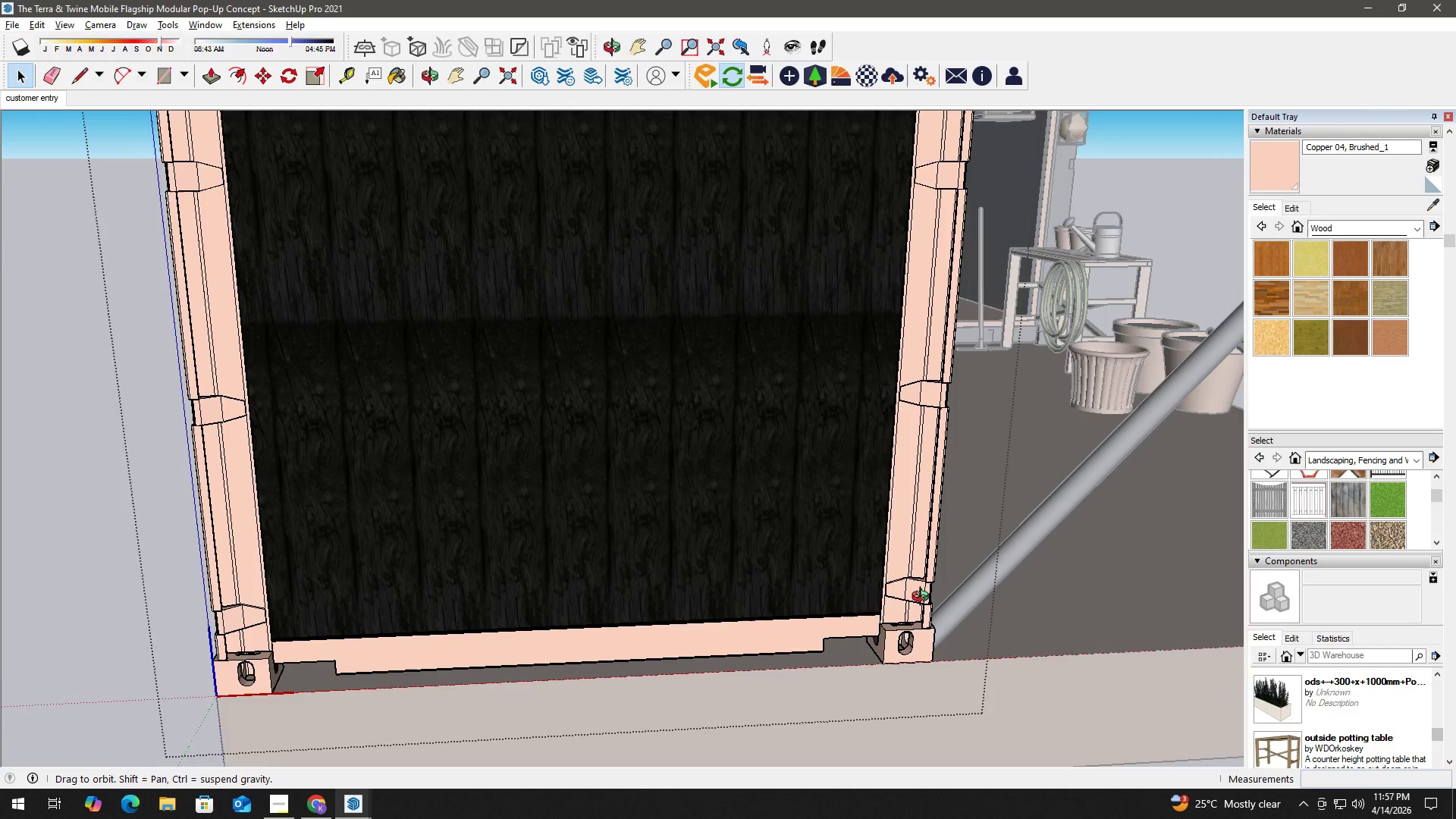 
hold_key(key=AltLeft, duration=0.86)
 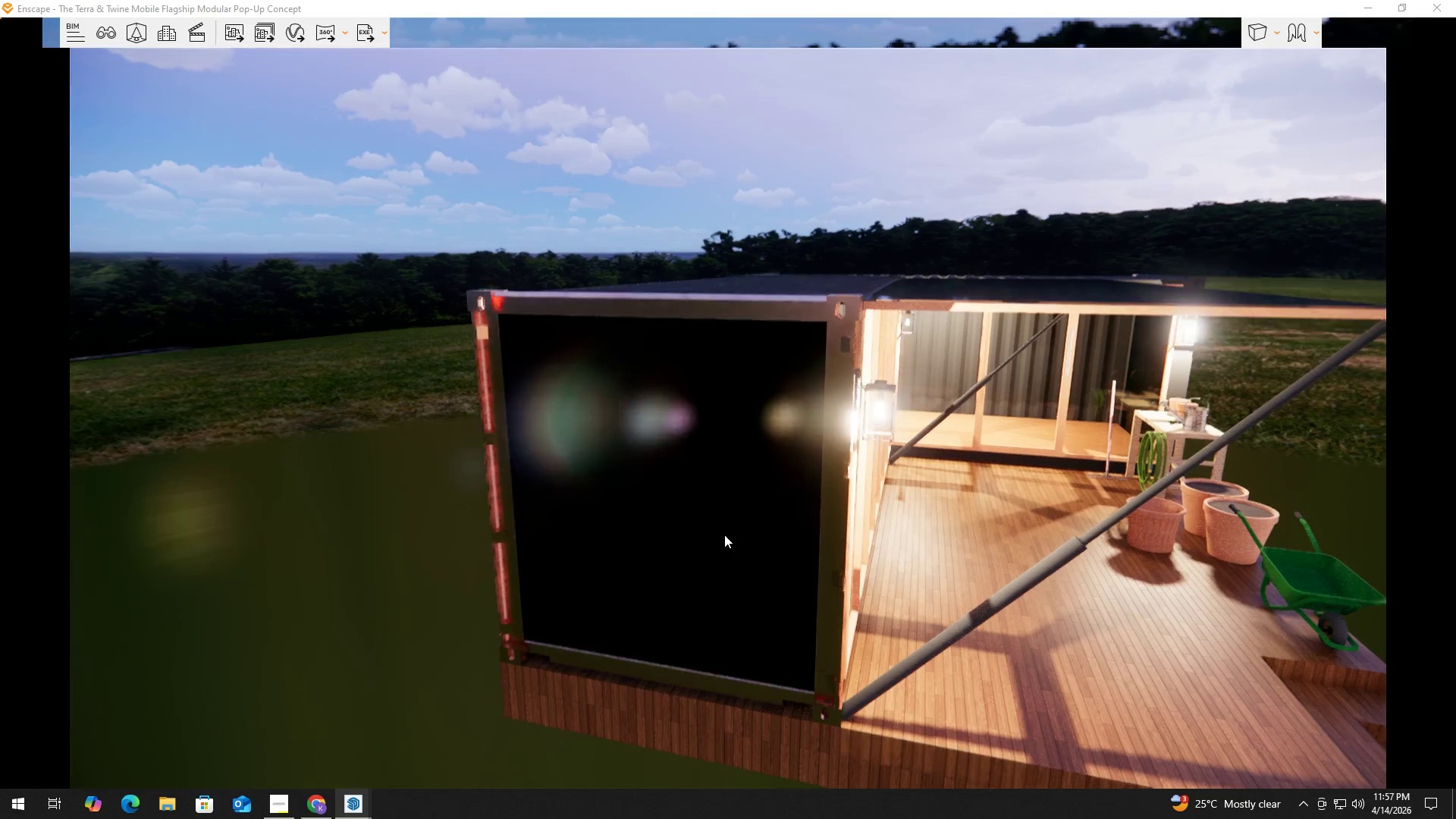 
key(Tab)
type(QEQEA)
 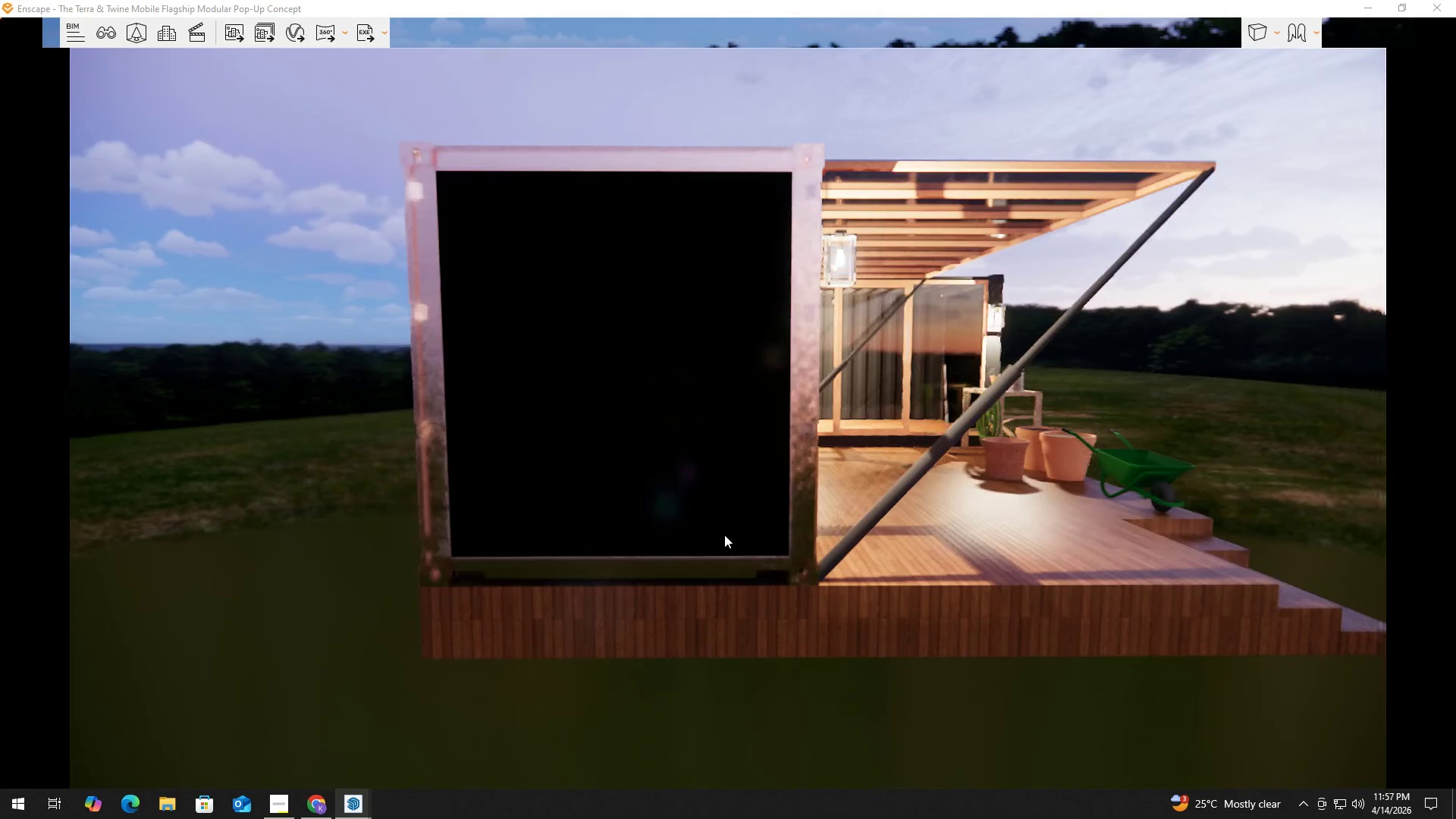 
hold_key(key=D, duration=0.39)
 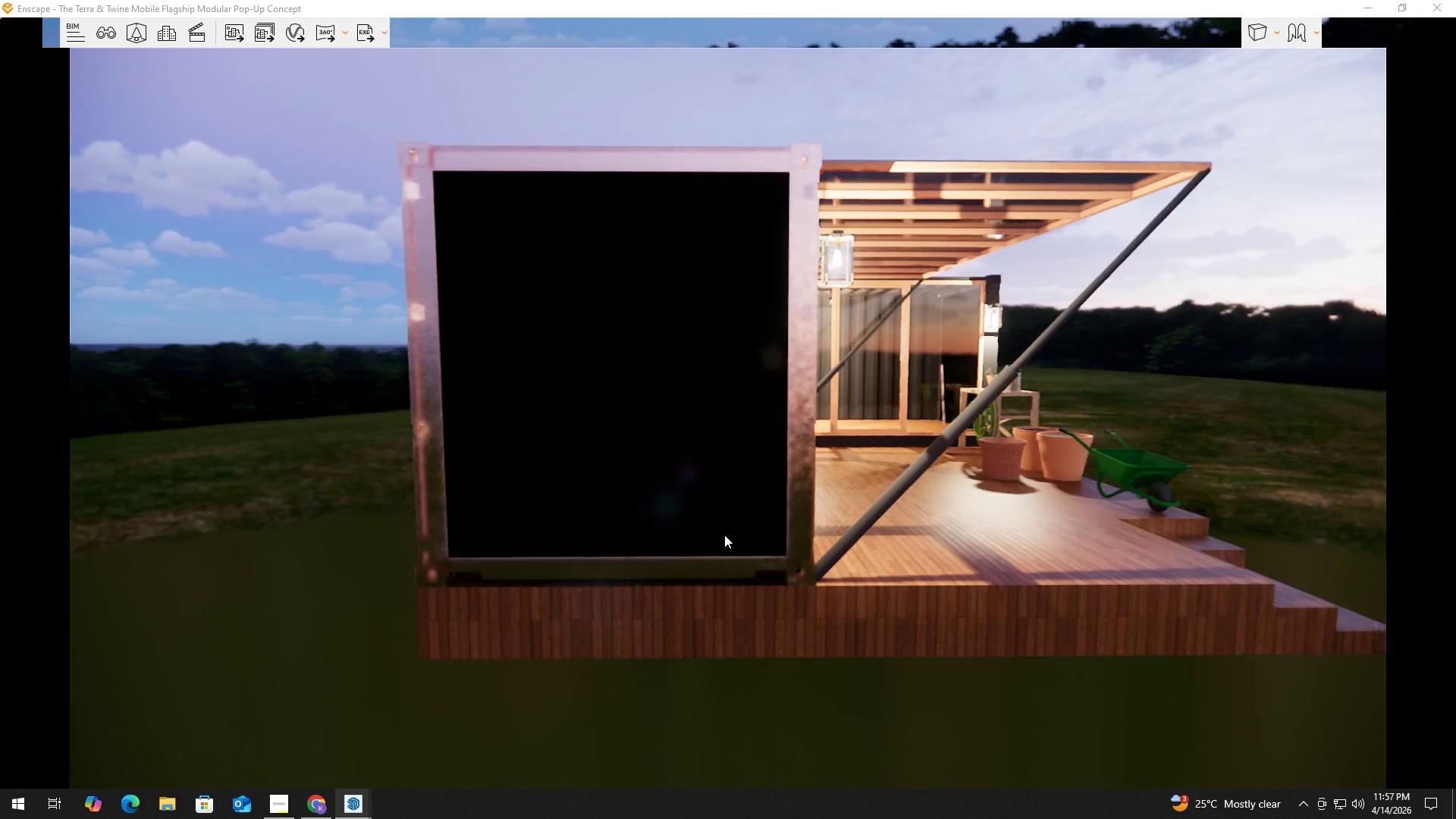 
key(Alt+Tab)
 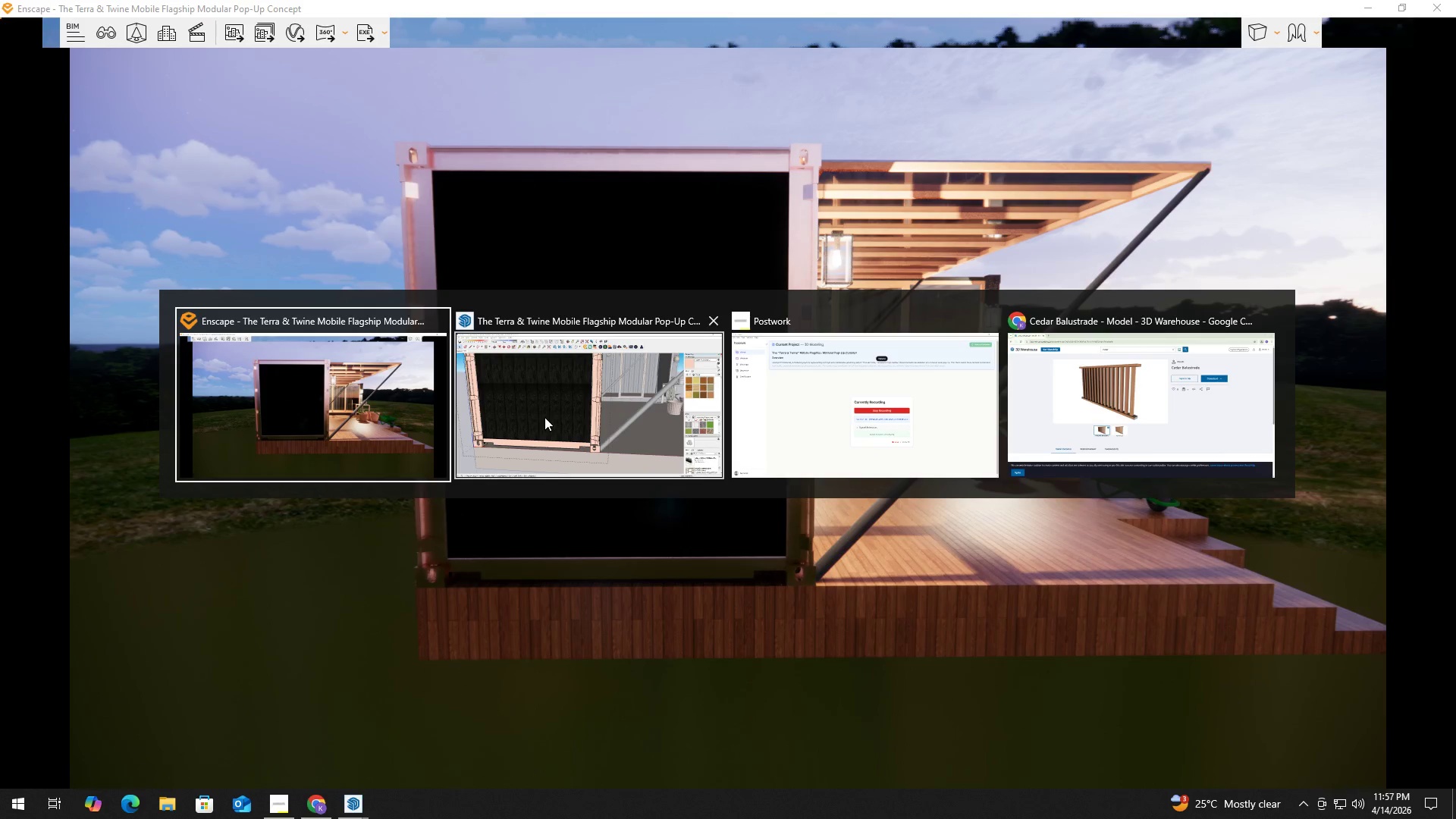 
left_click([576, 399])
 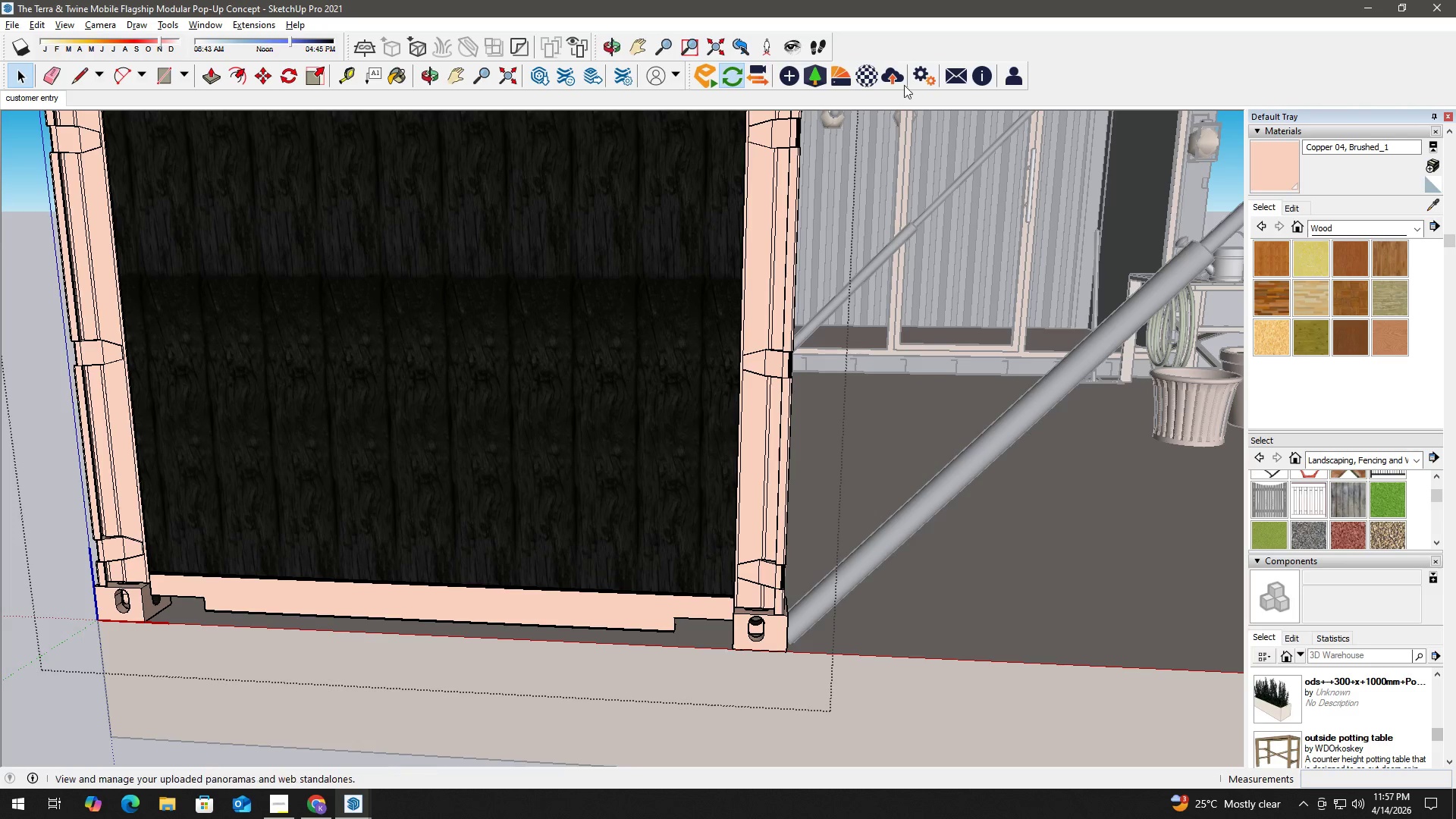 
left_click([867, 76])
 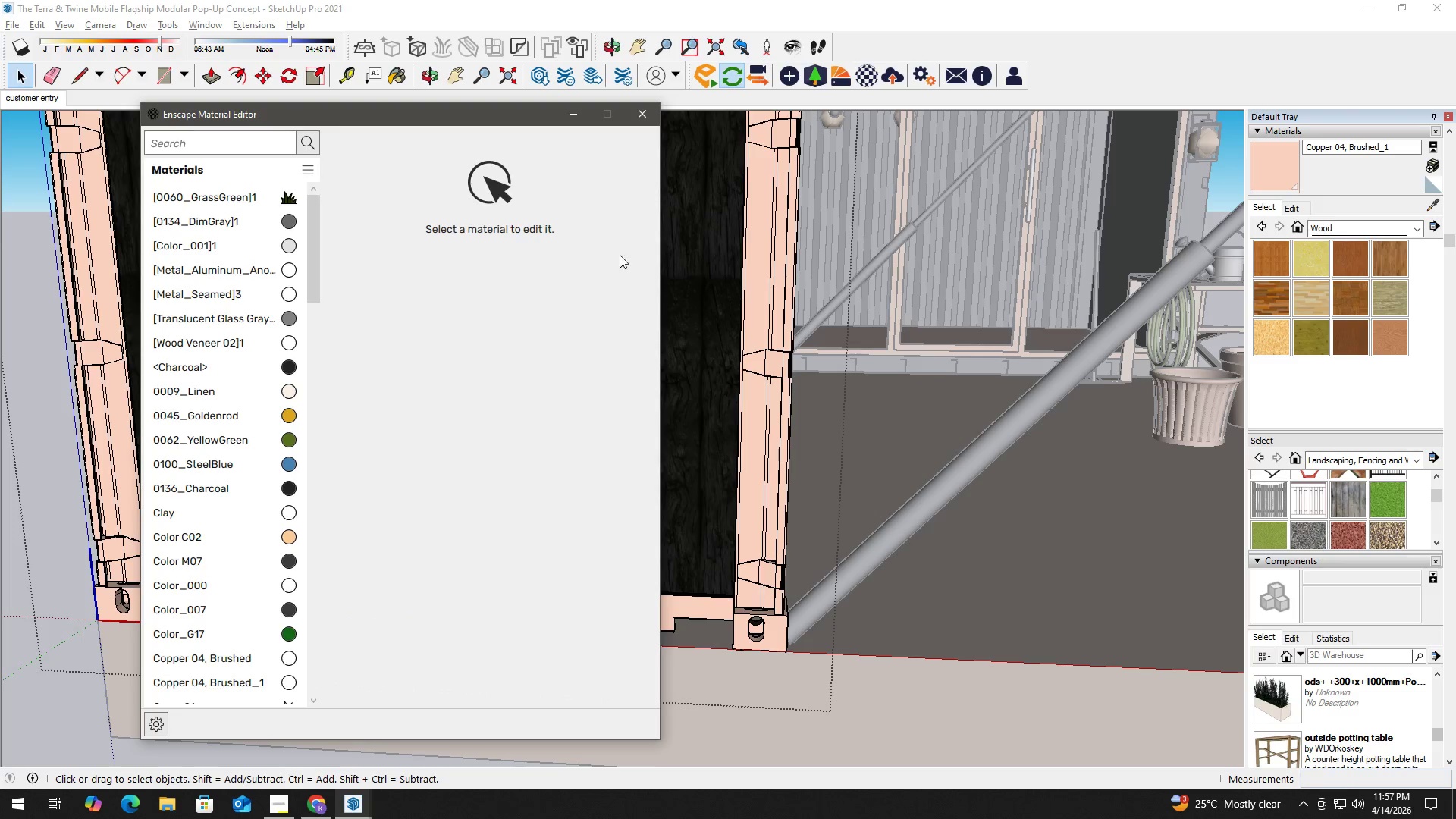 
left_click([764, 237])
 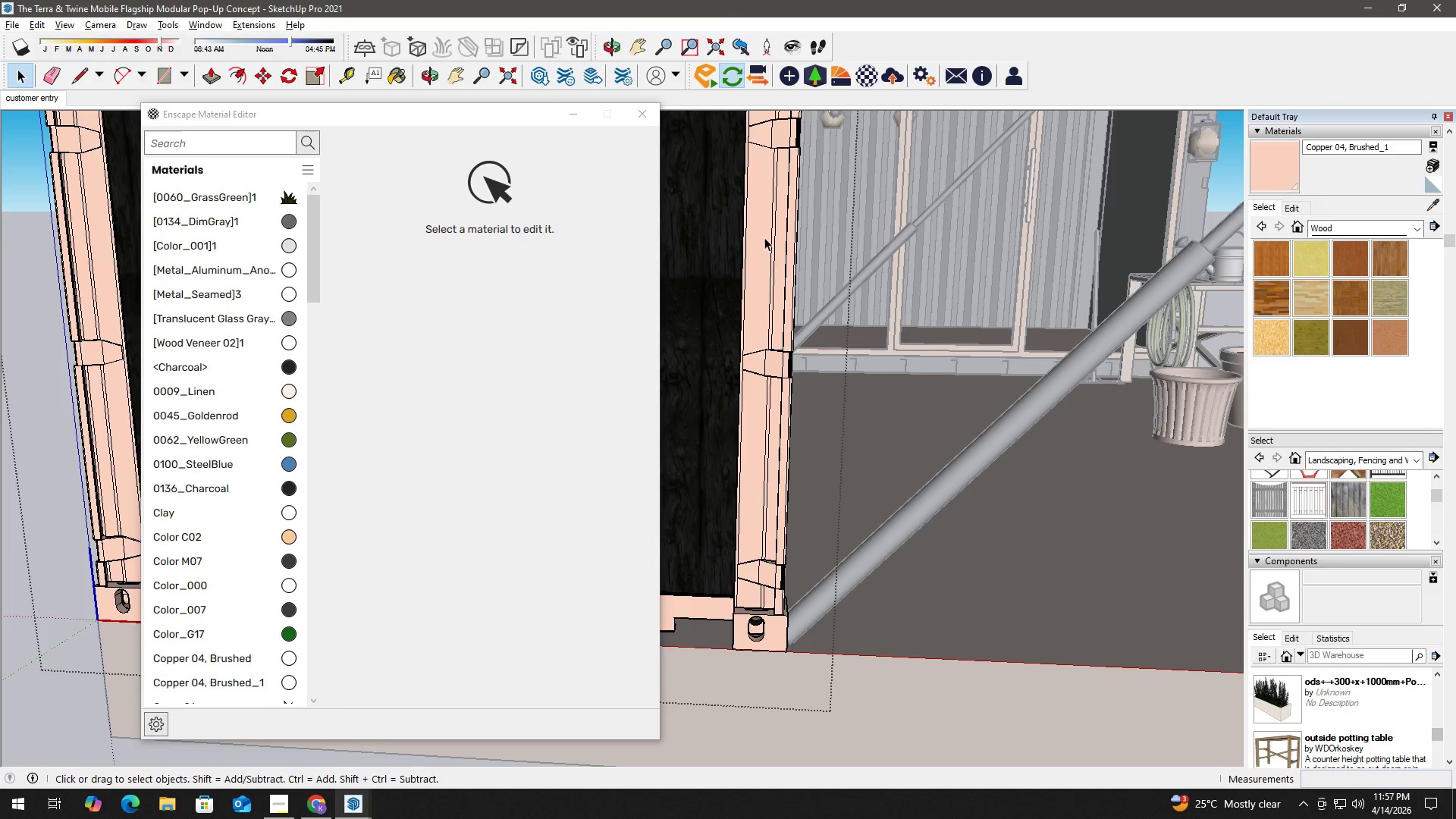 
key(B)
 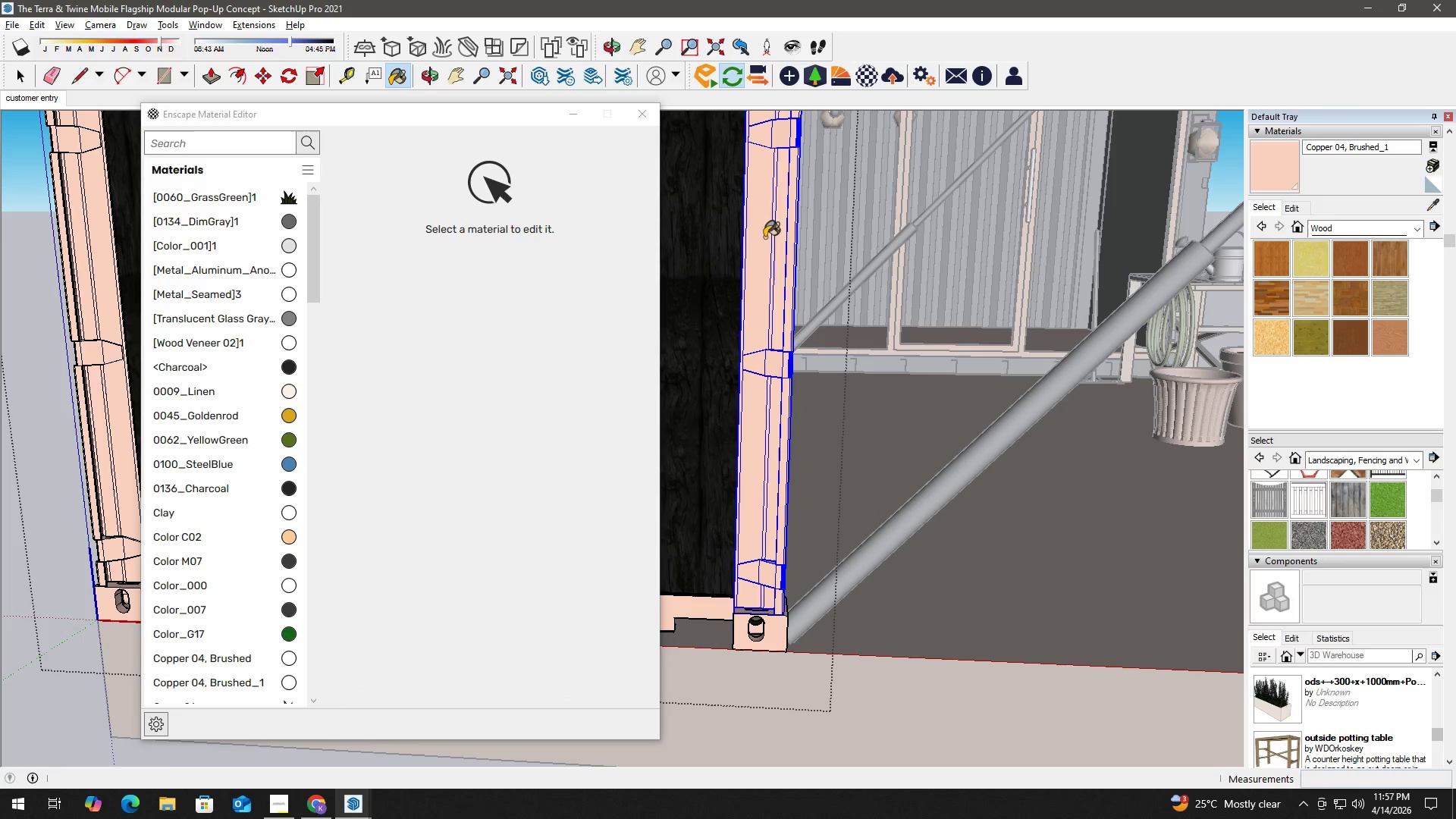 
hold_key(key=AltLeft, duration=0.52)
left_click([763, 237])
 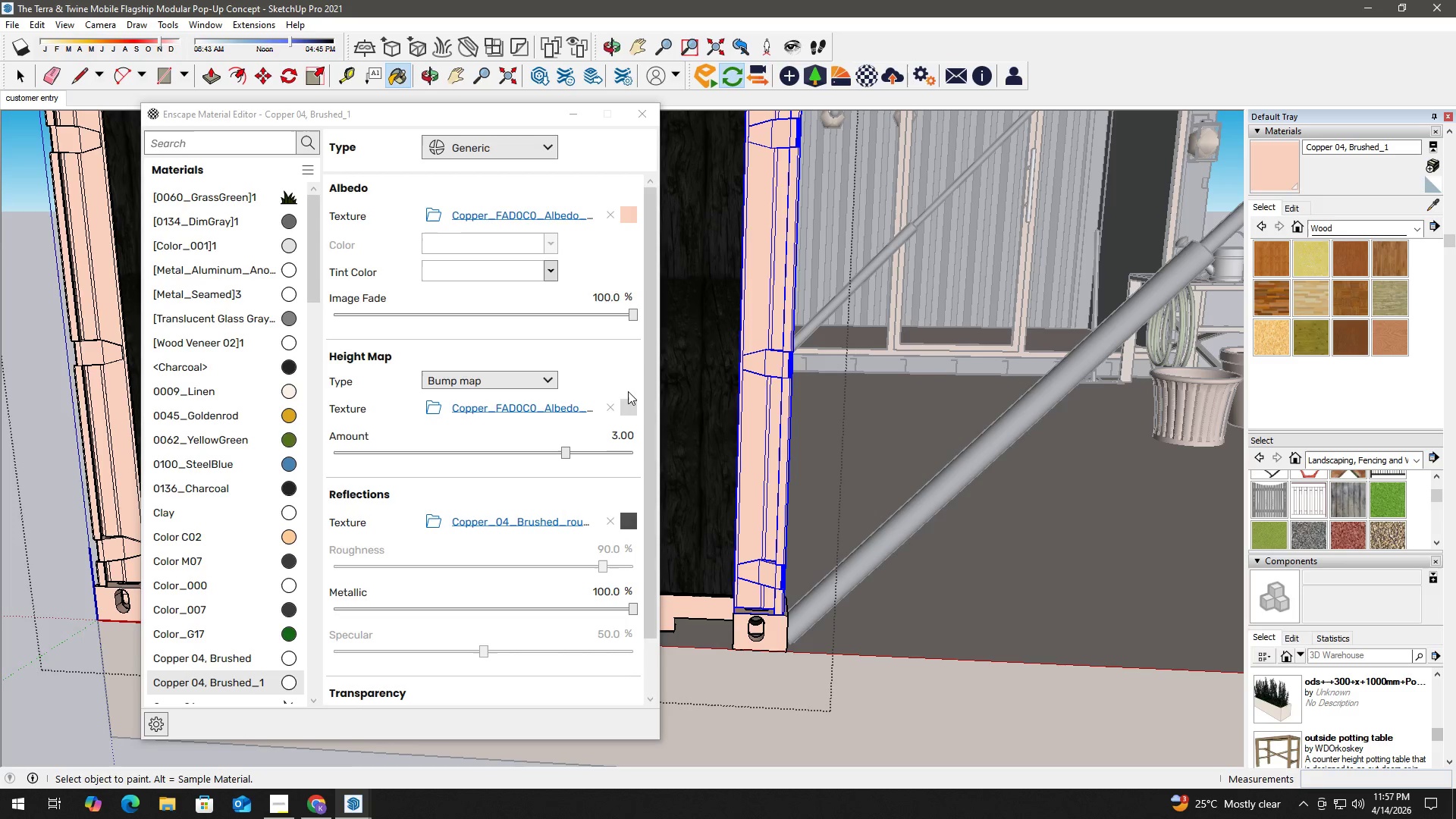 
left_click_drag(start_coordinate=[648, 362], to_coordinate=[649, 414])
 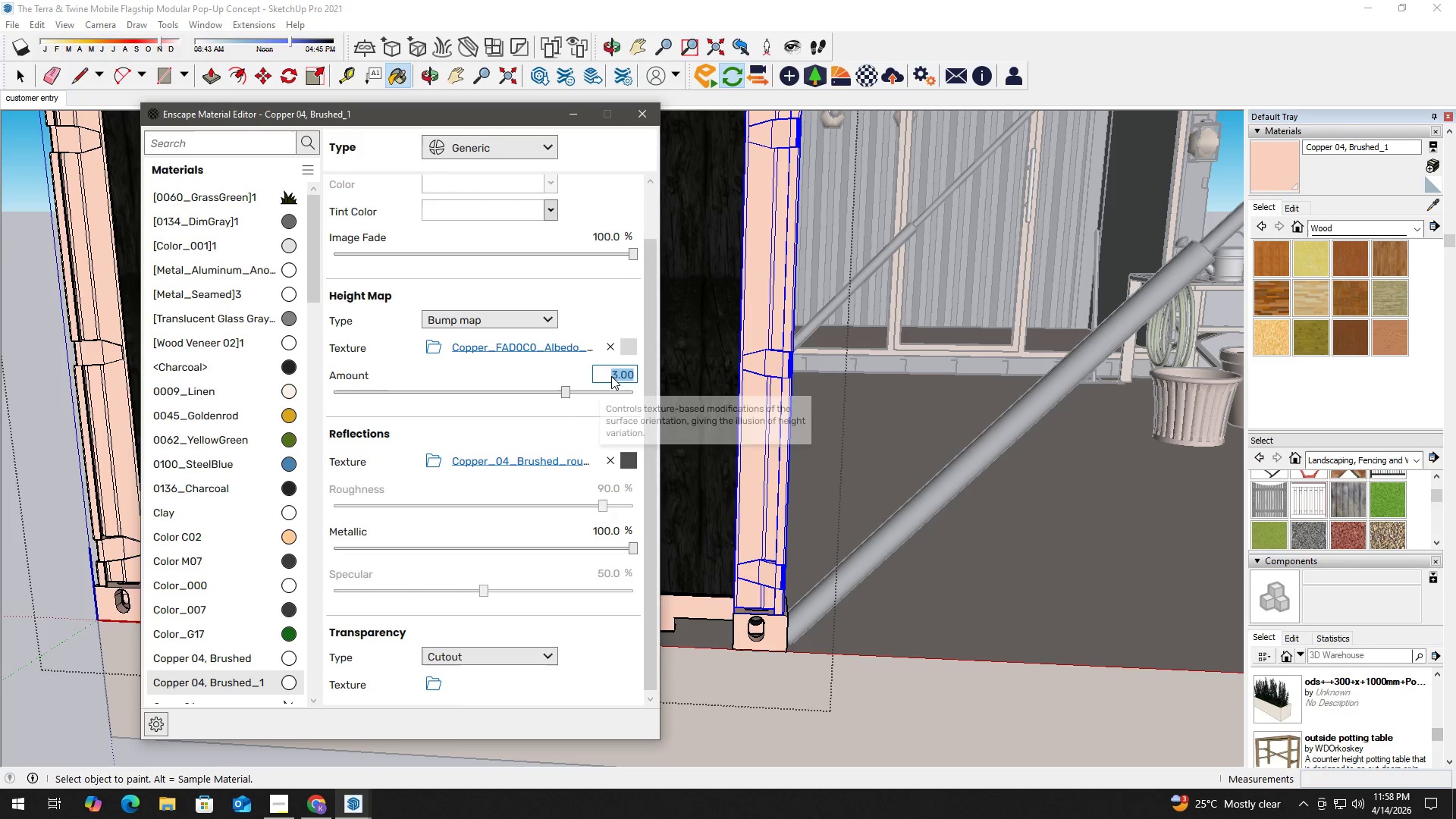 
key(Numpad2)
 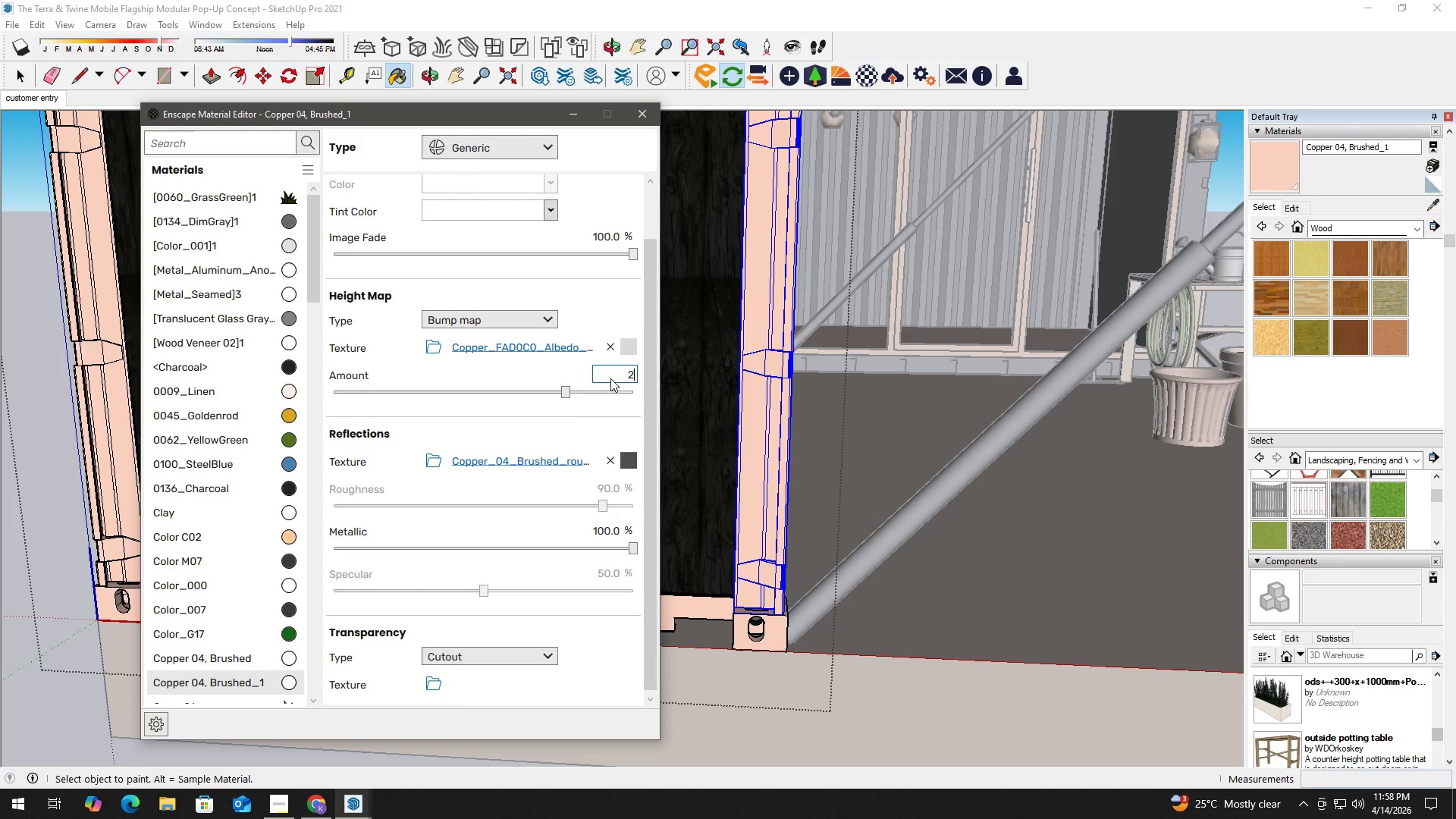 
key(NumpadEnter)
 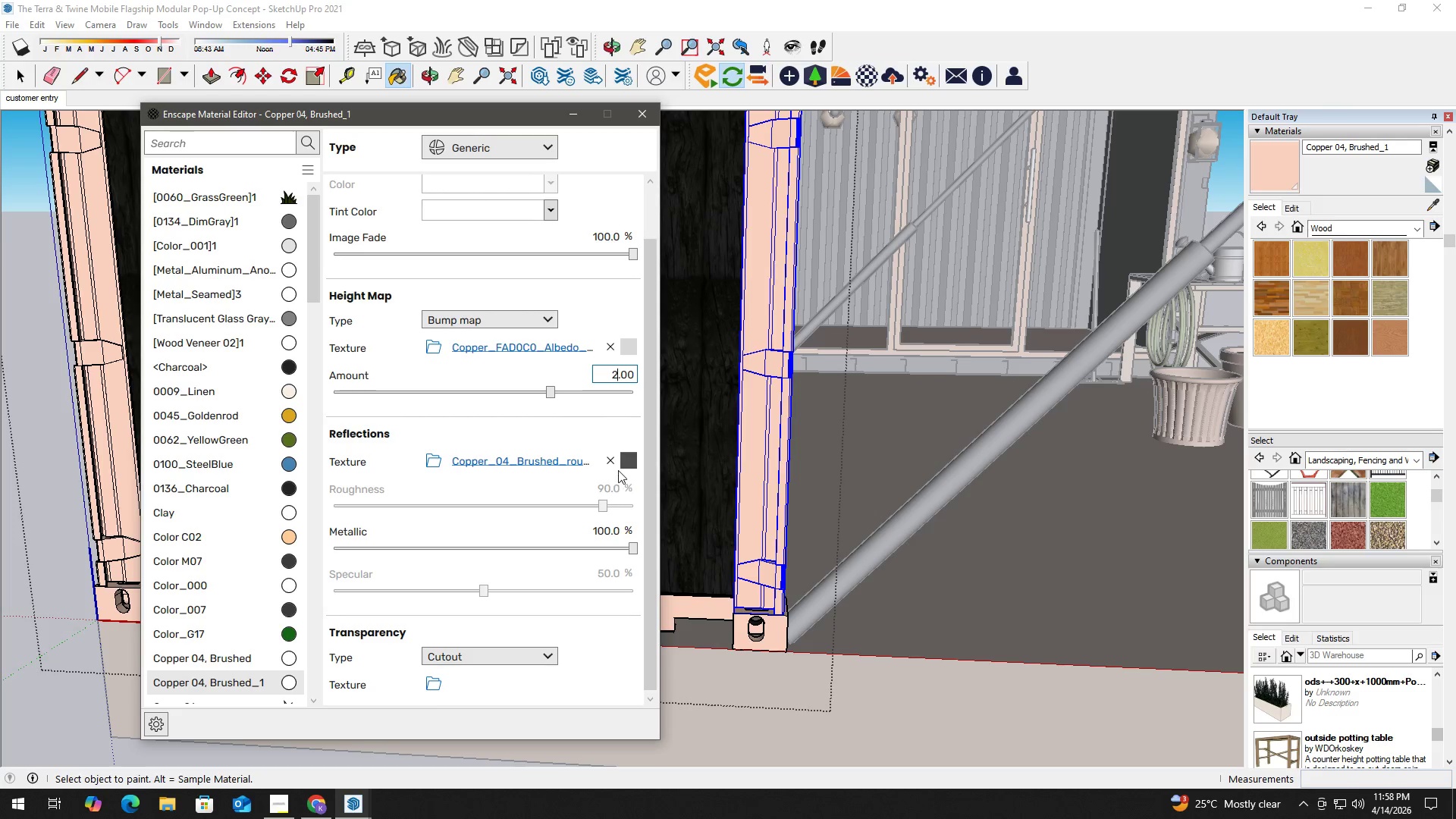 
left_click_drag(start_coordinate=[651, 506], to_coordinate=[648, 549])
 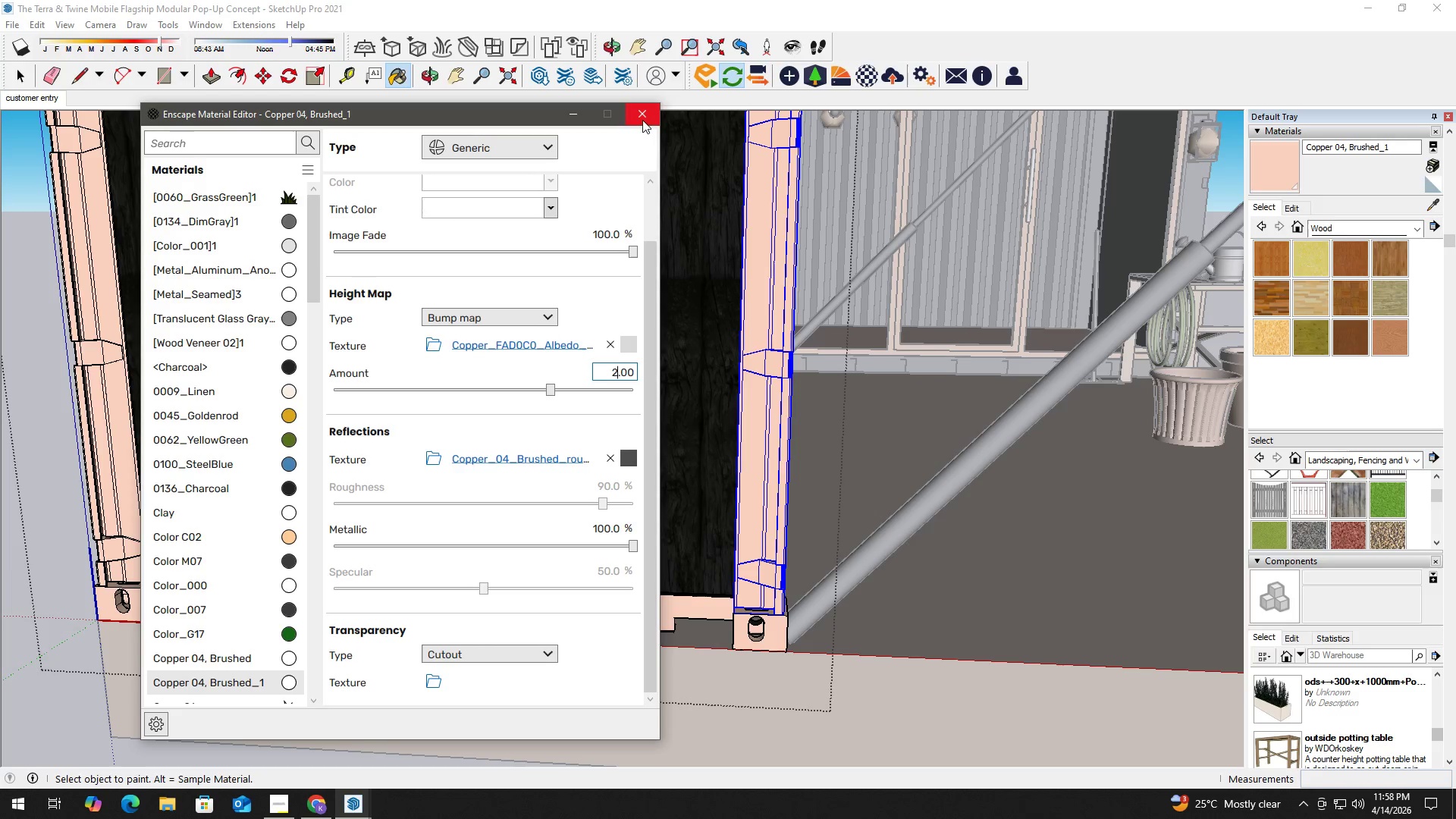 
left_click([643, 123])
 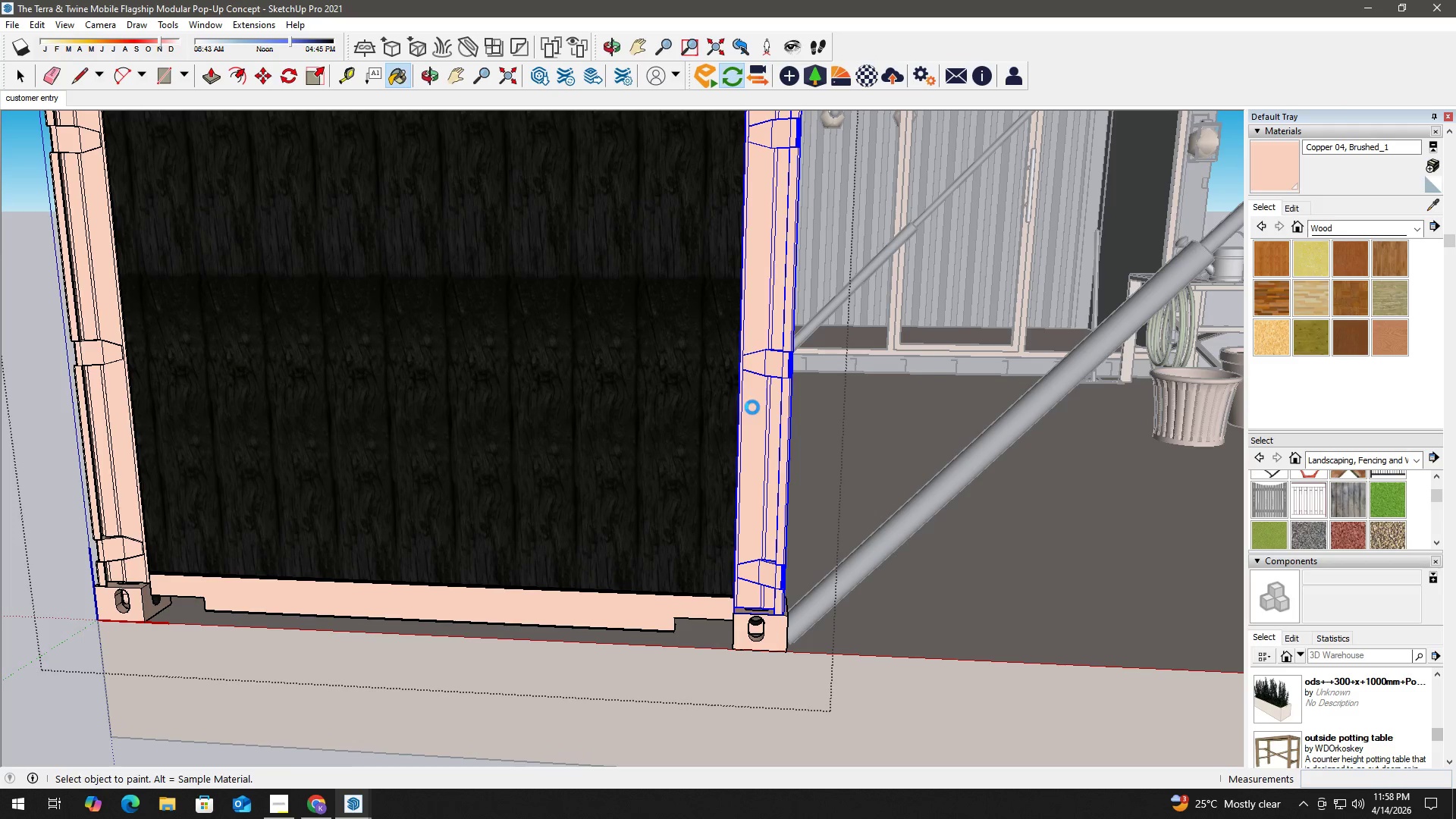 
key(Alt+Tab)
 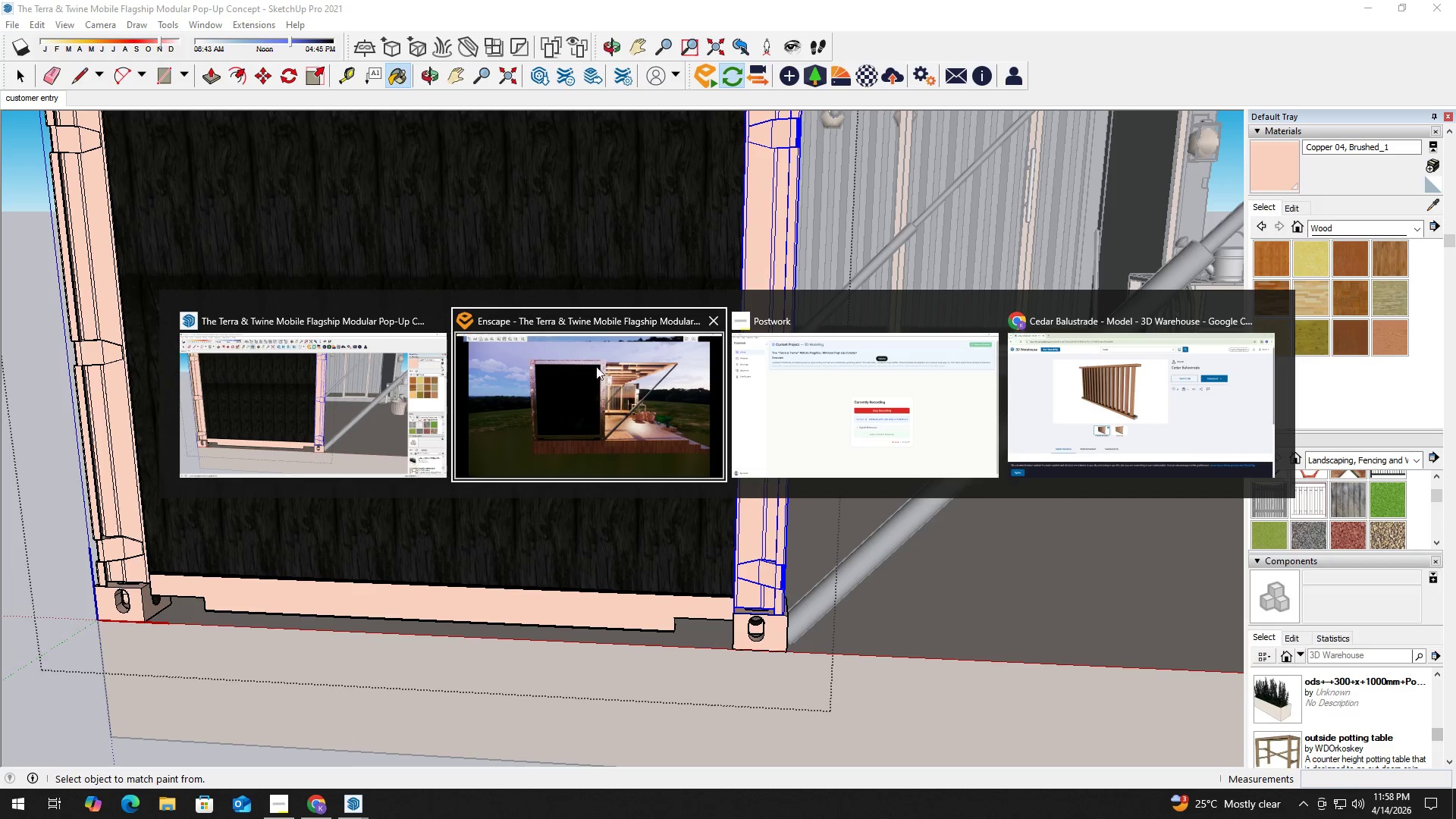 
left_click([594, 366])
 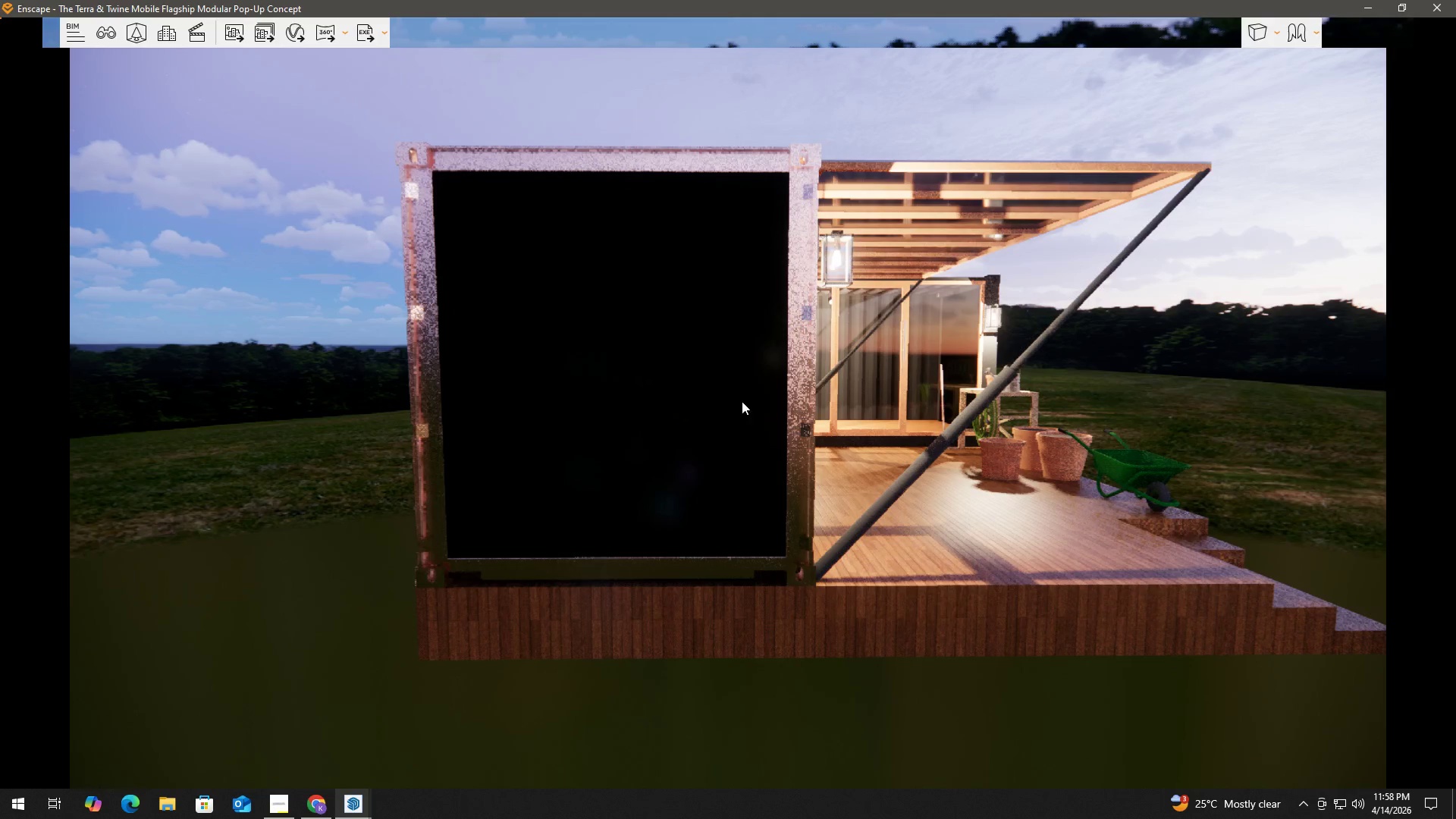 
hold_key(key=D, duration=0.95)
 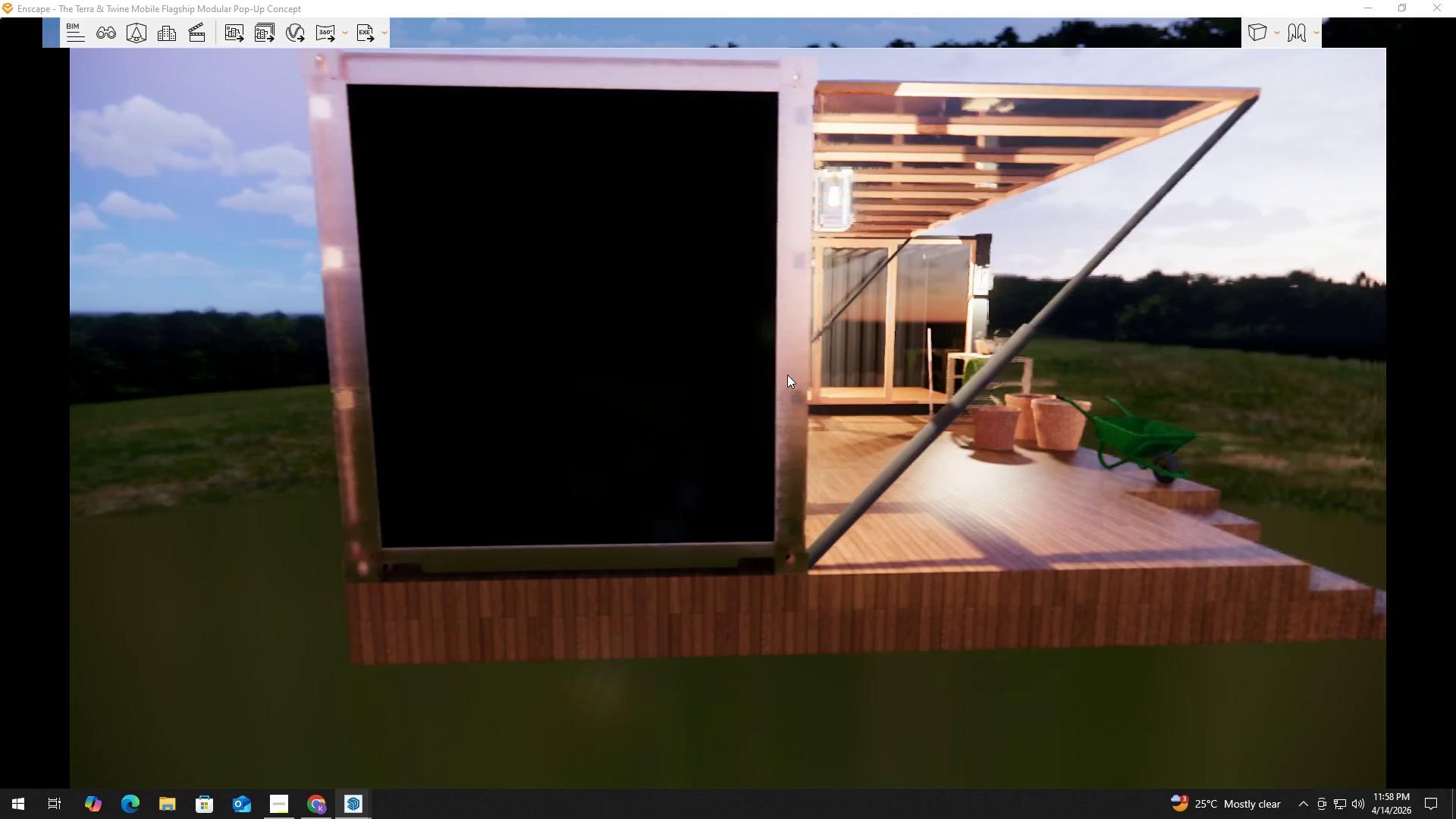 
hold_key(key=W, duration=0.58)
 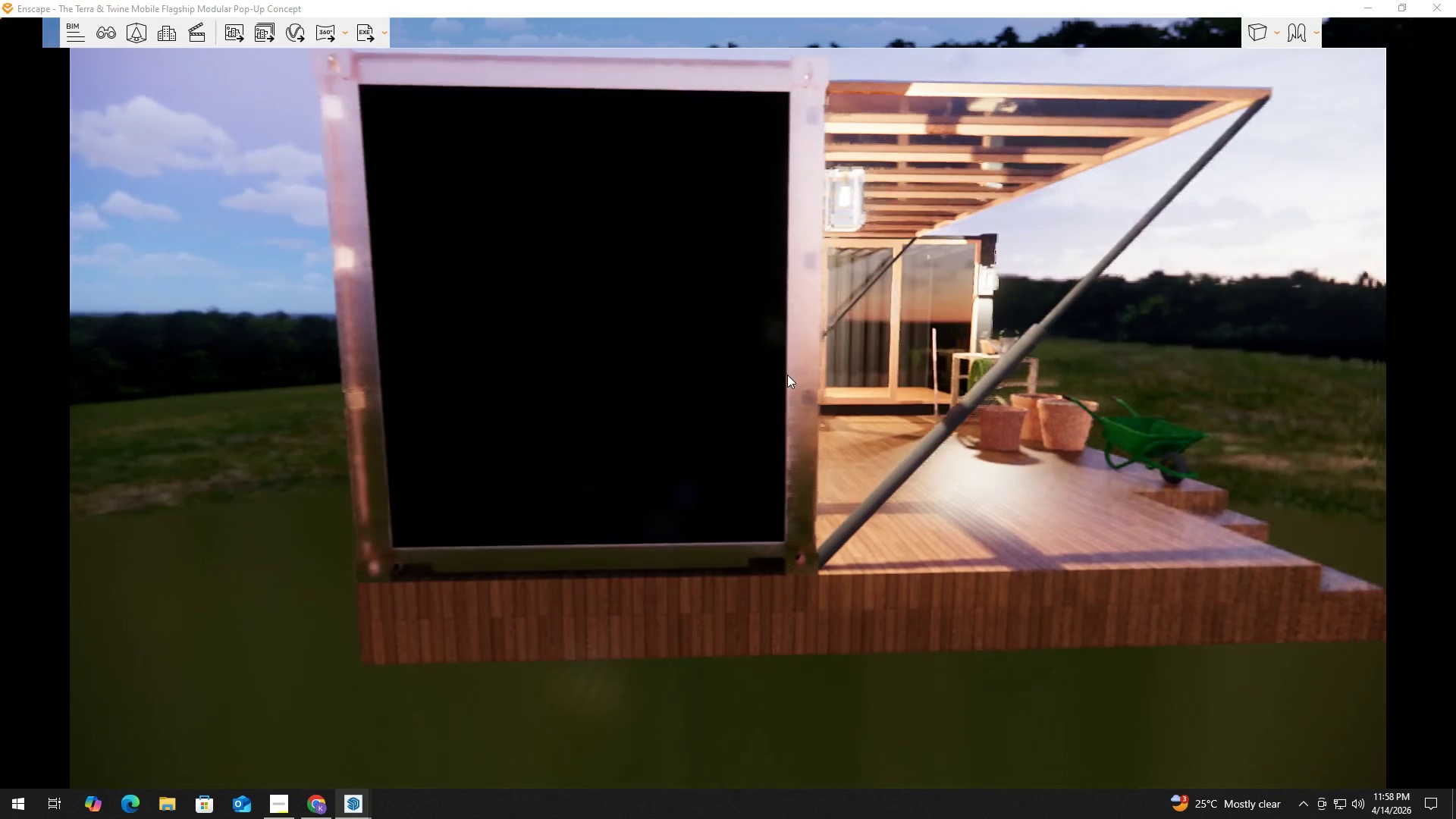 
hold_key(key=W, duration=1.09)
 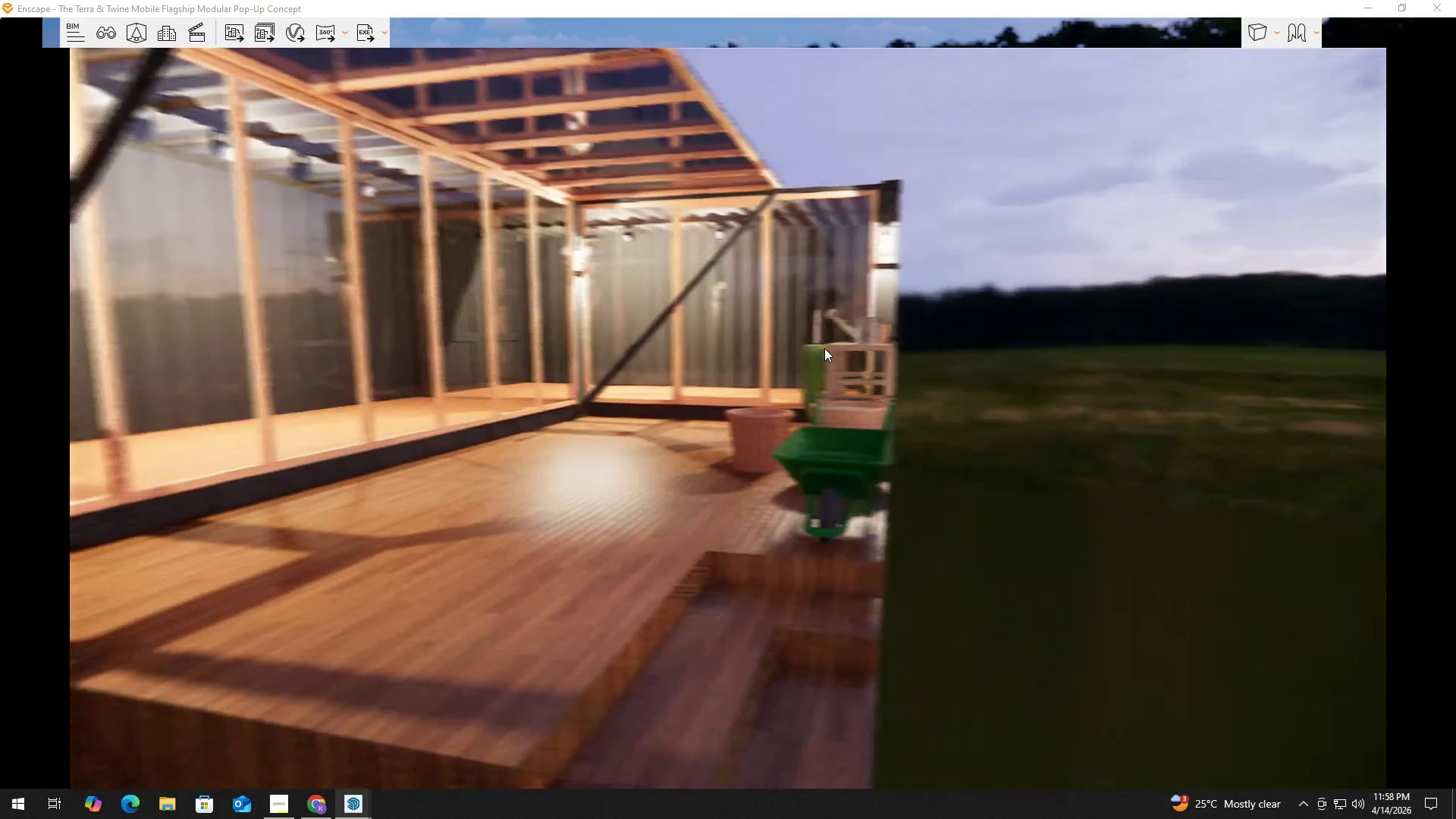 
left_click([780, 382])
 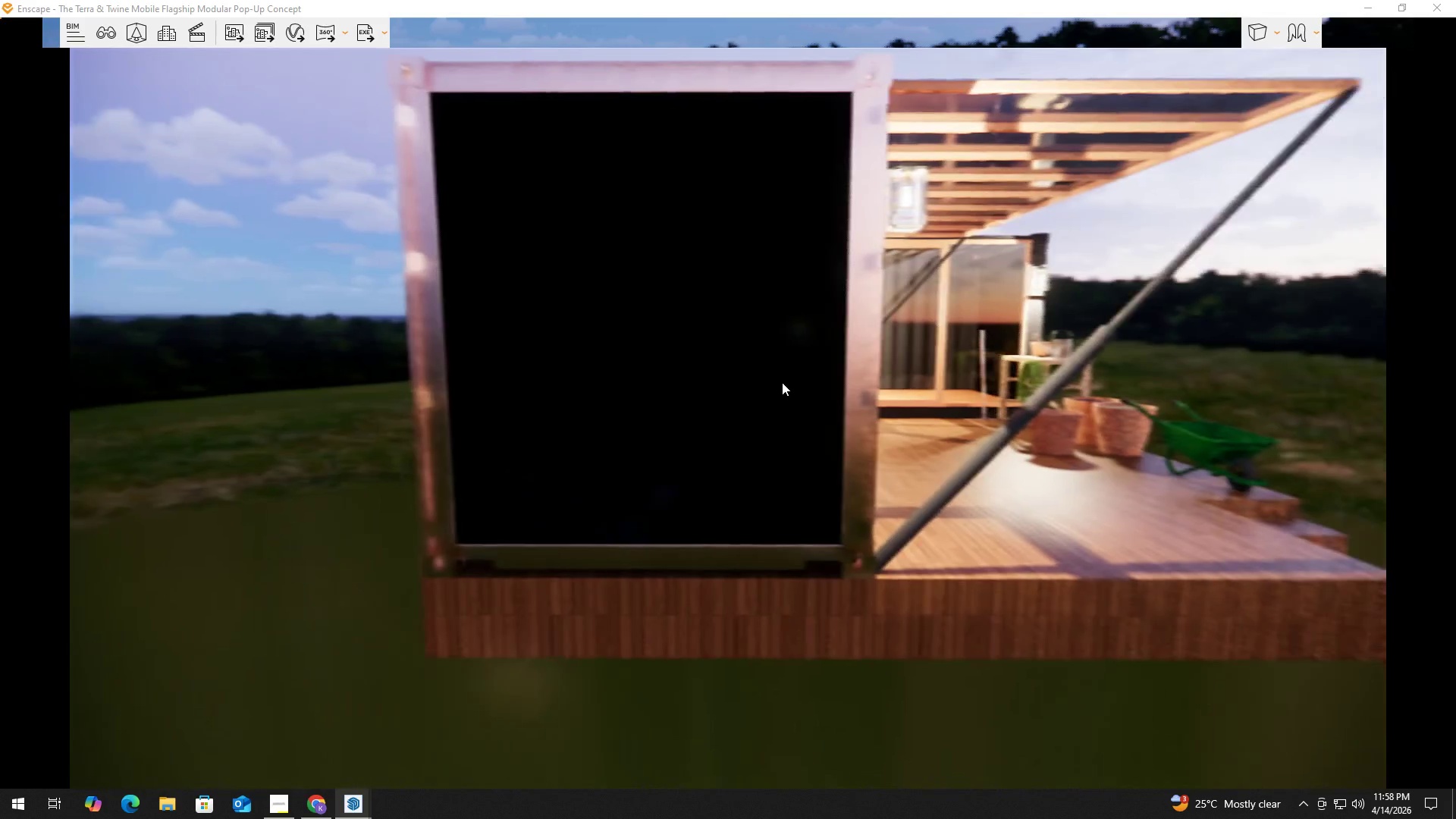 
hold_key(key=D, duration=1.11)
 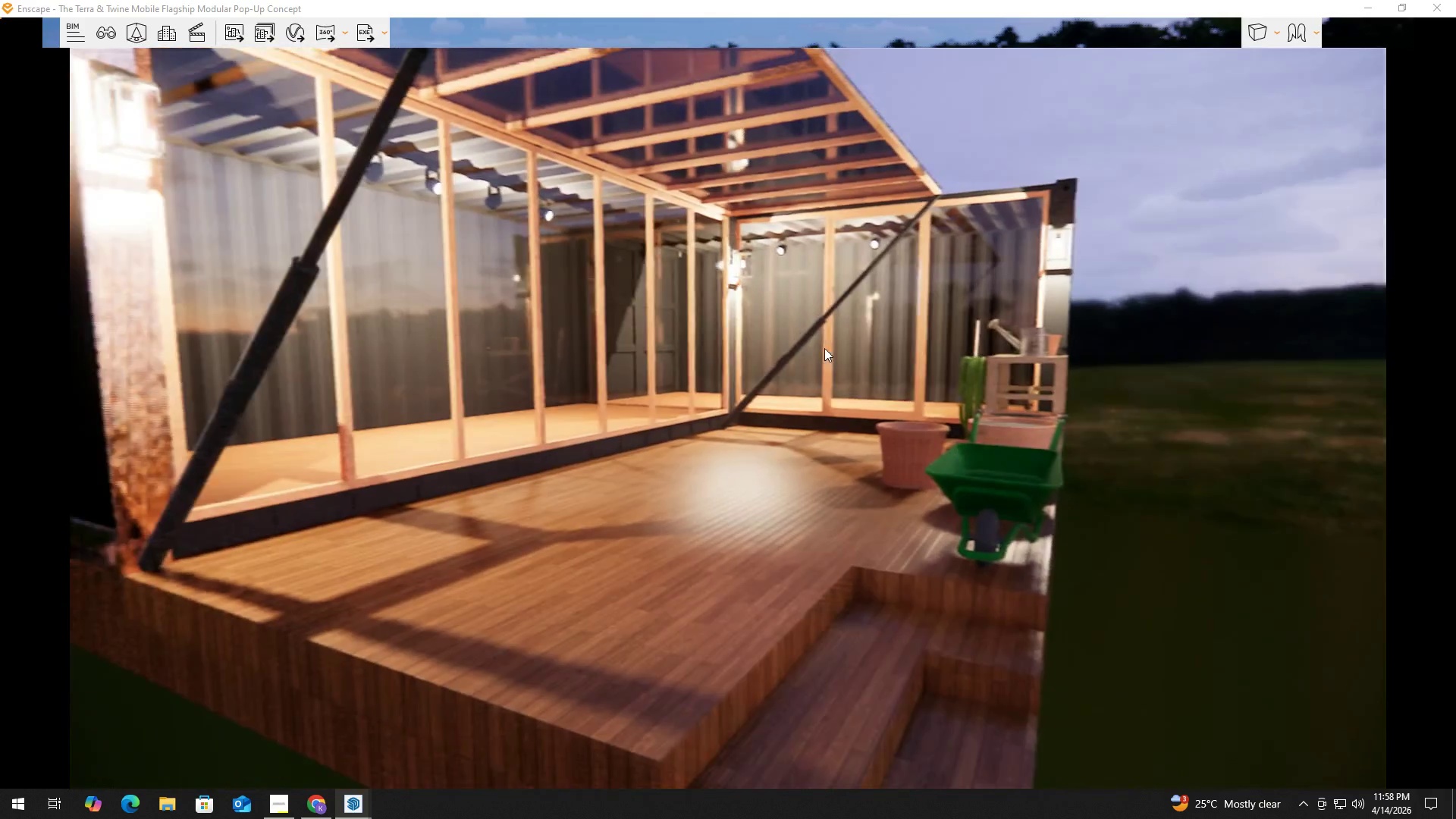 
hold_key(key=ShiftLeft, duration=0.64)
 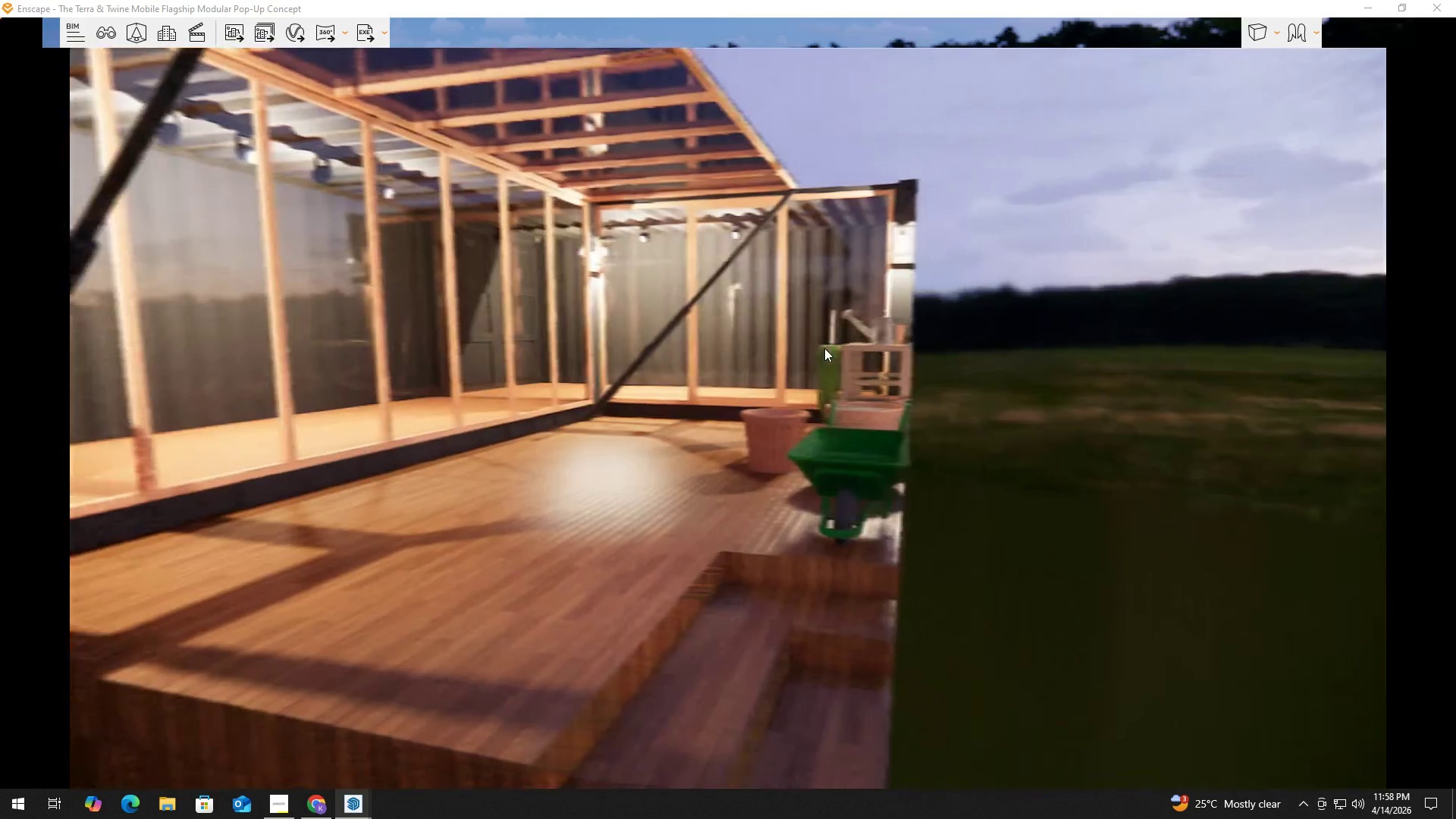 
type(QEDD)
 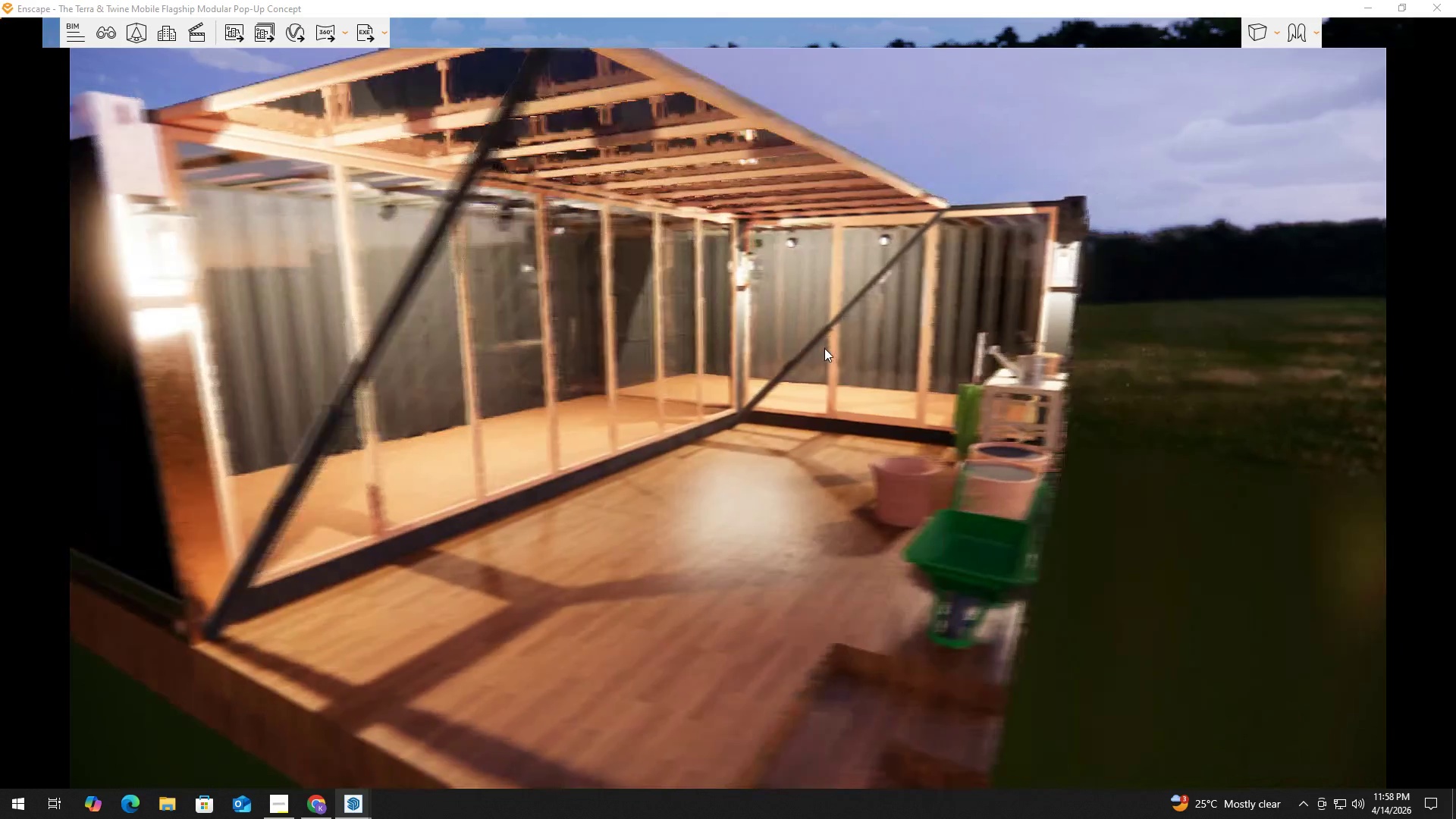 
hold_key(key=A, duration=0.44)
 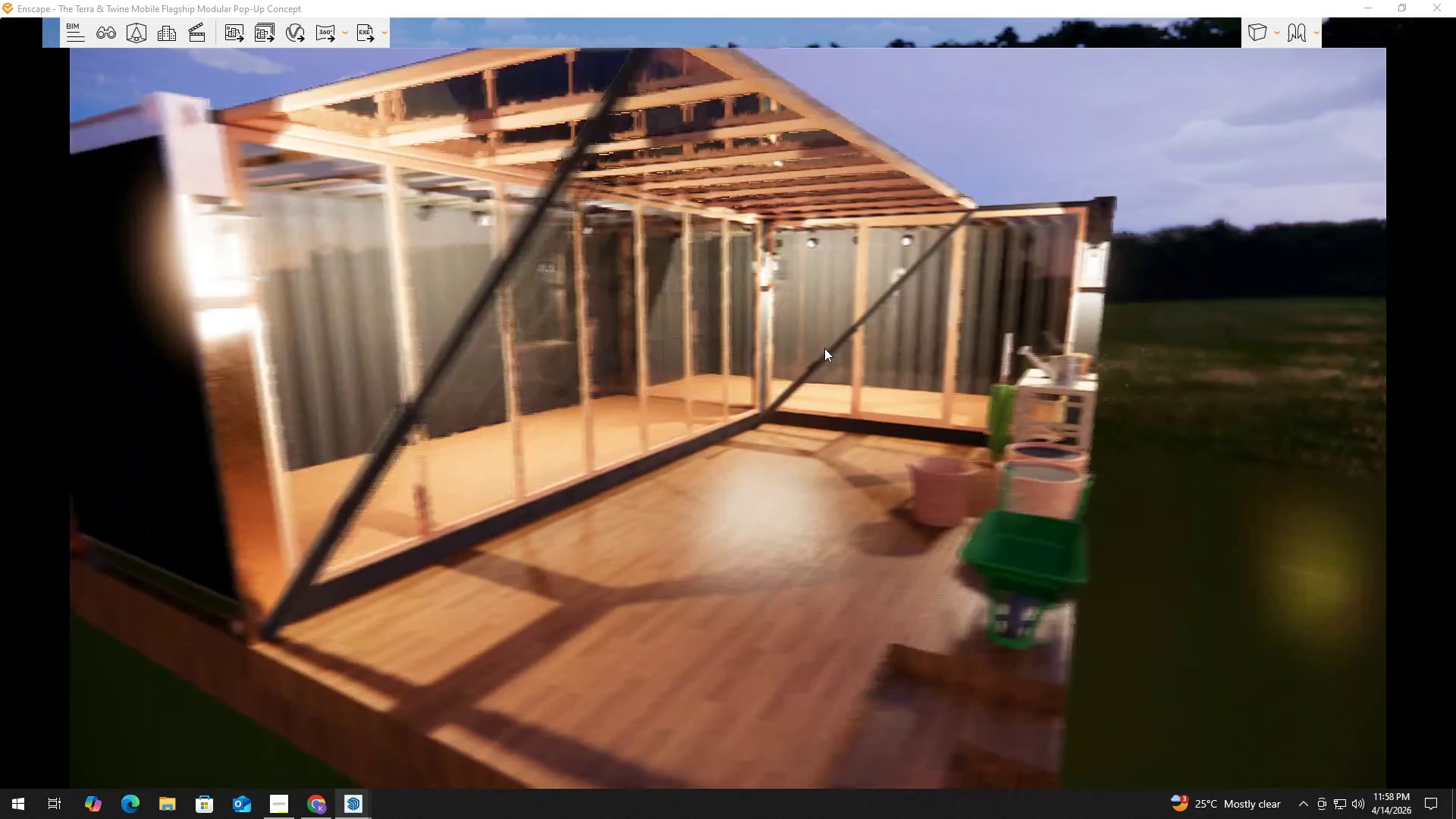 
hold_key(key=A, duration=0.58)
 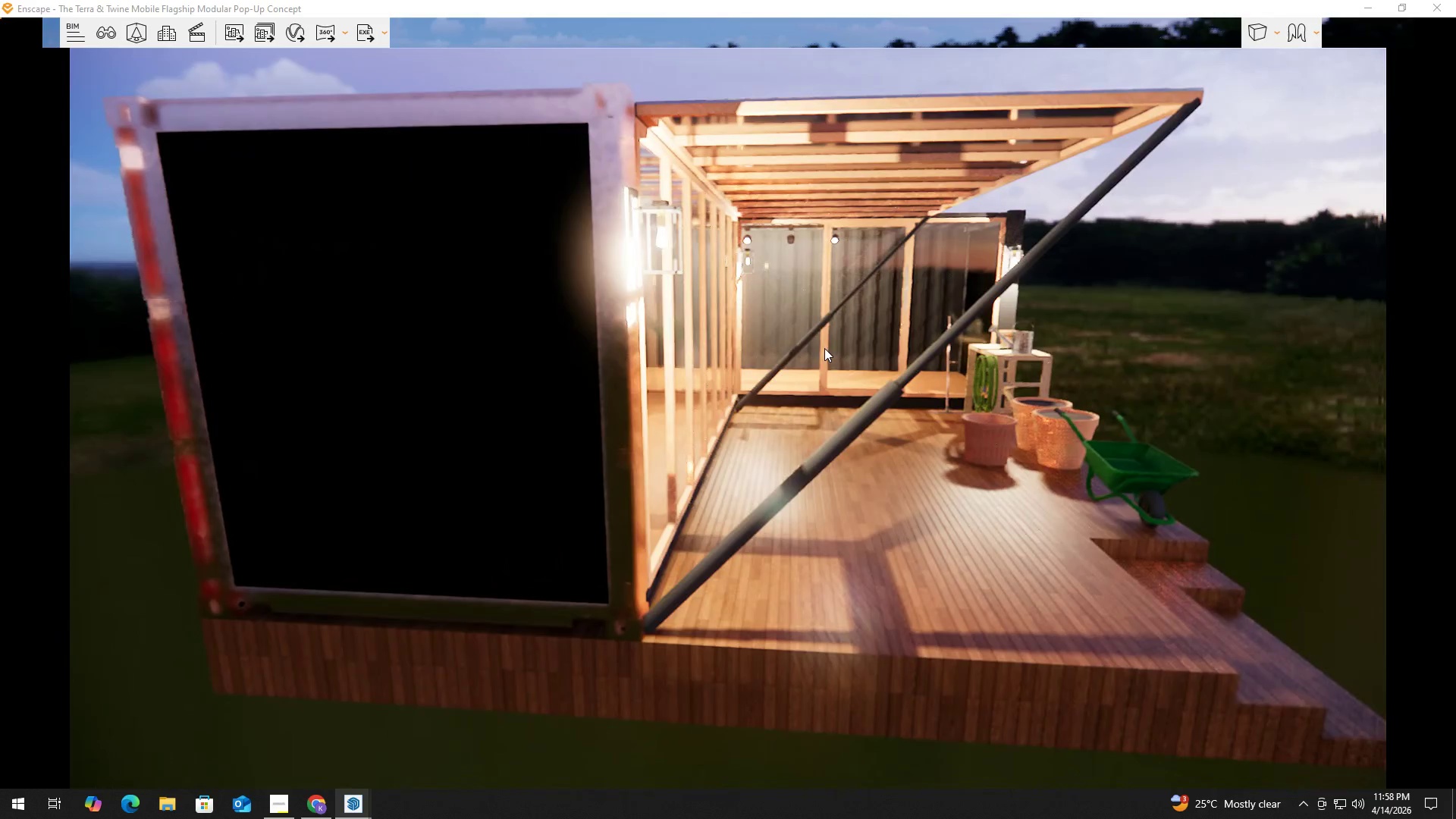 
hold_key(key=A, duration=0.75)
 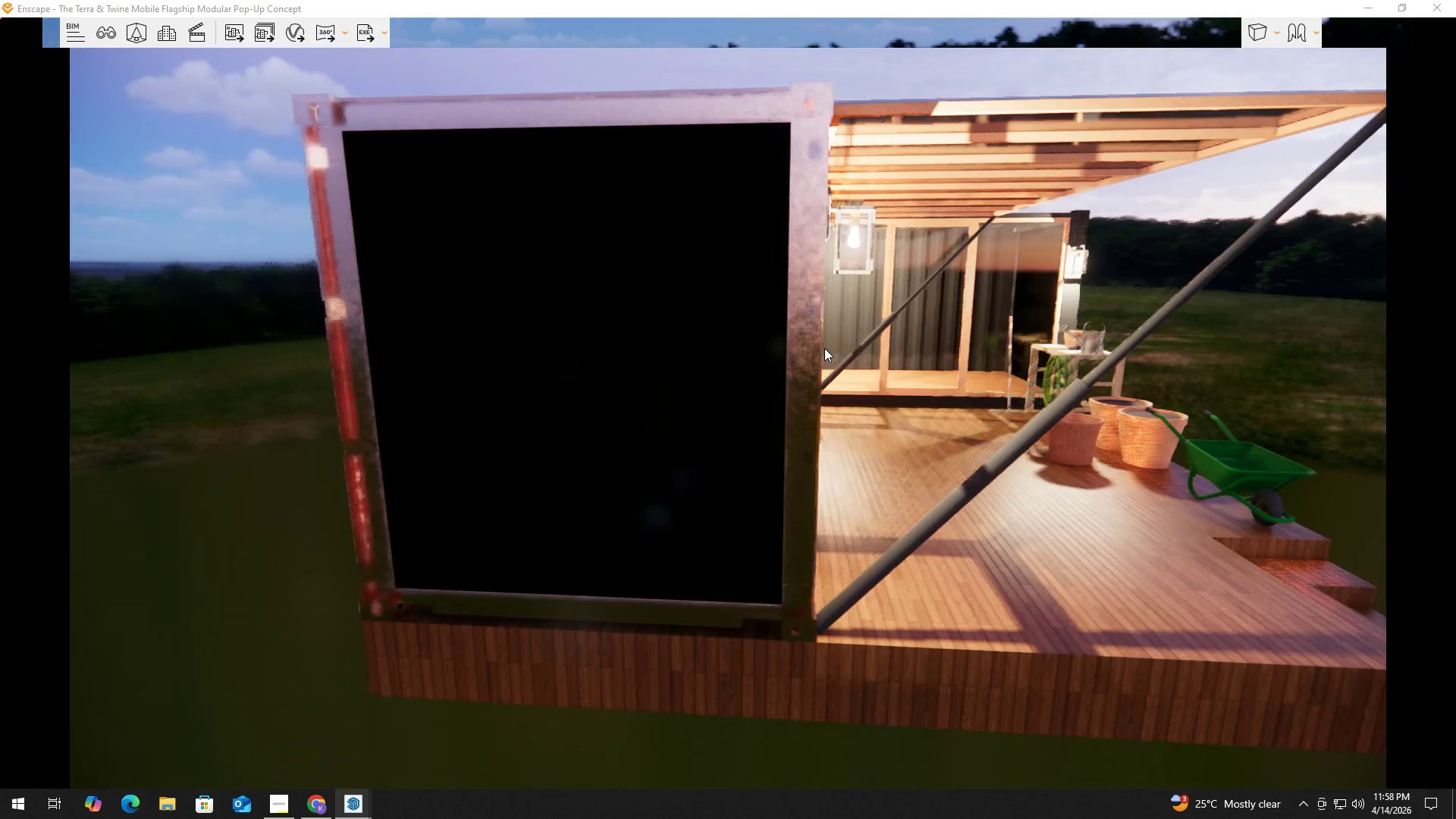 
hold_key(key=D, duration=0.61)
 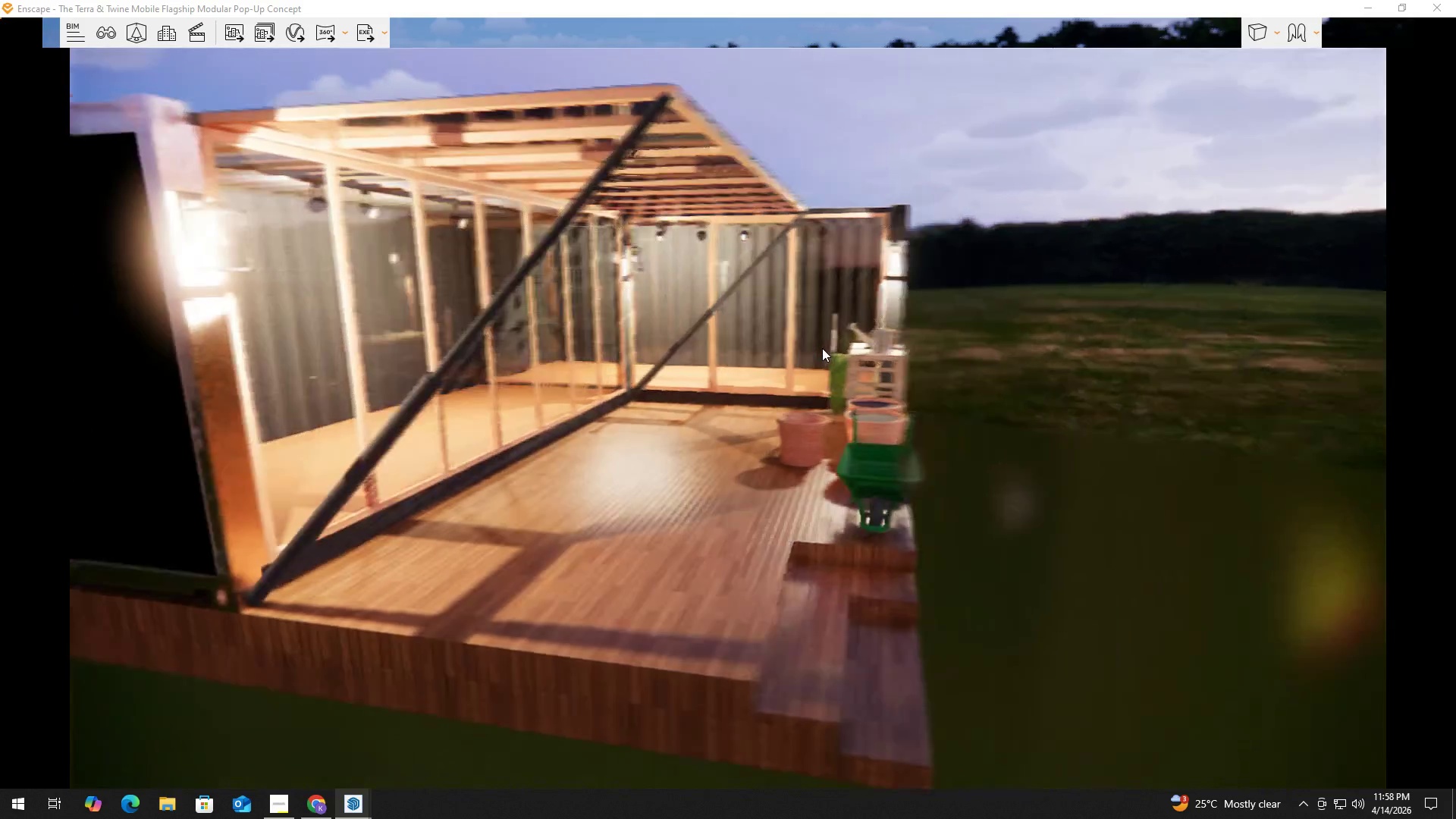 
type(DDS)
key(Tab)
 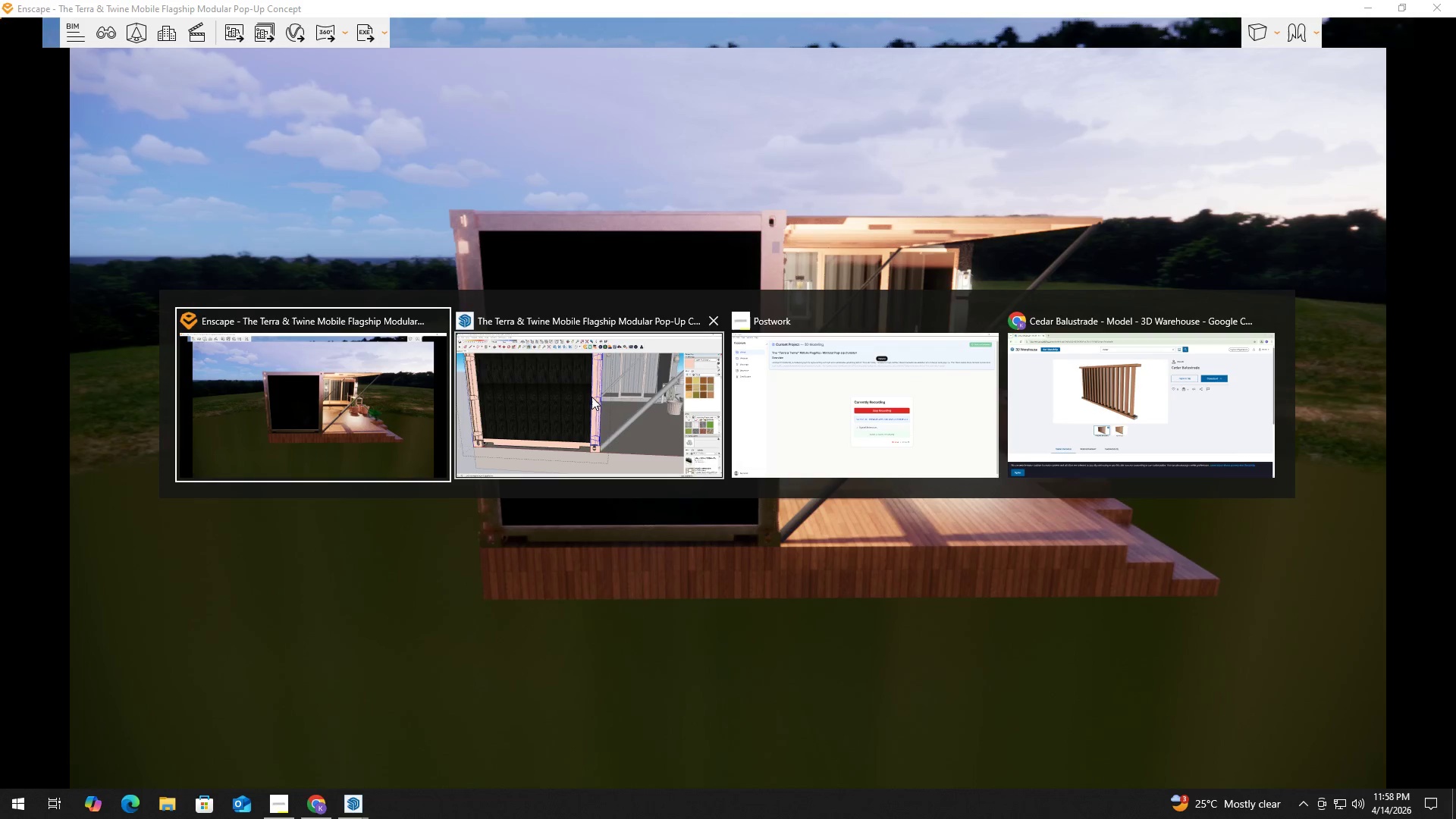 
hold_key(key=A, duration=1.17)
 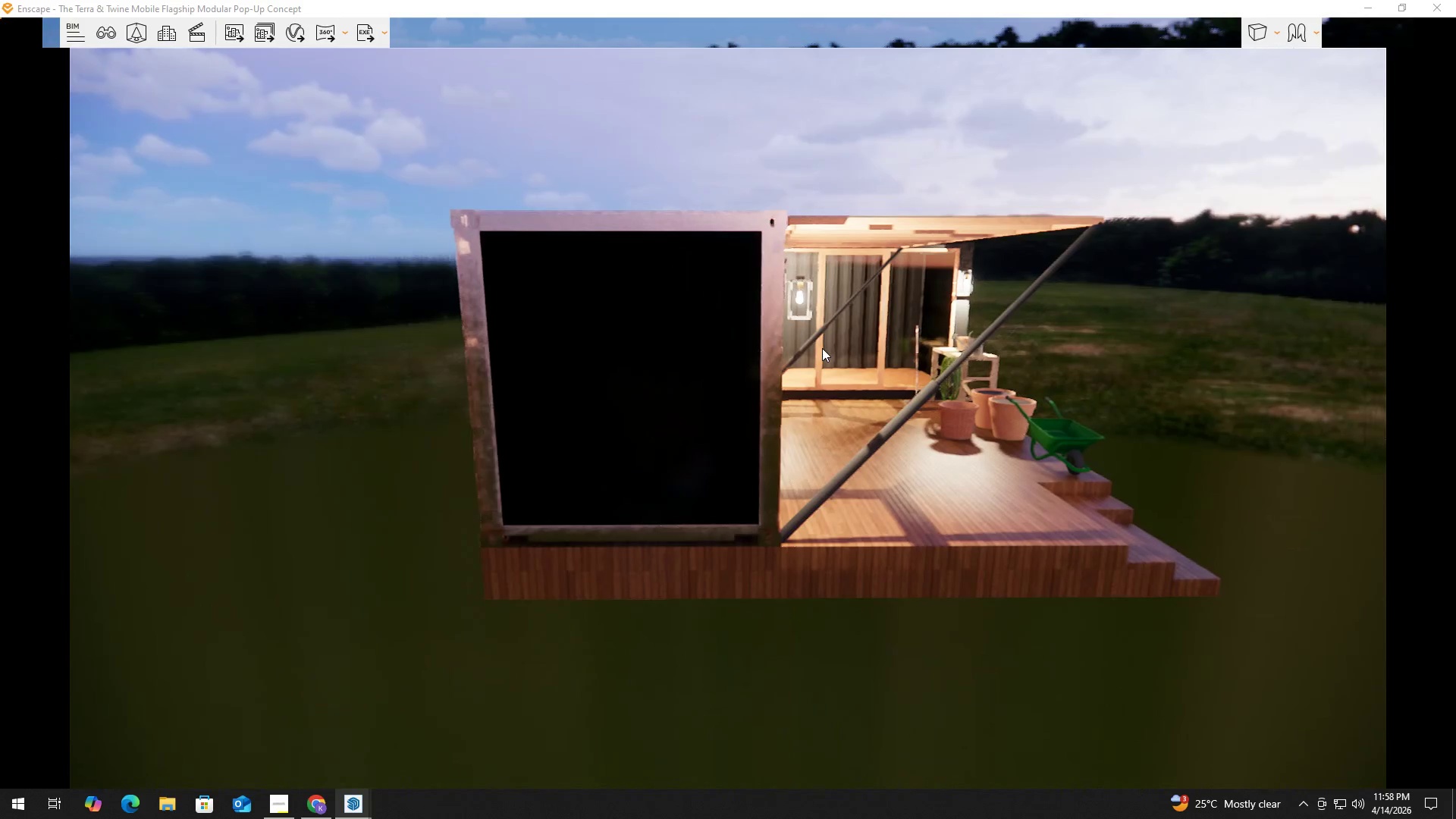 
hold_key(key=AltLeft, duration=1.39)
left_click([592, 397])
 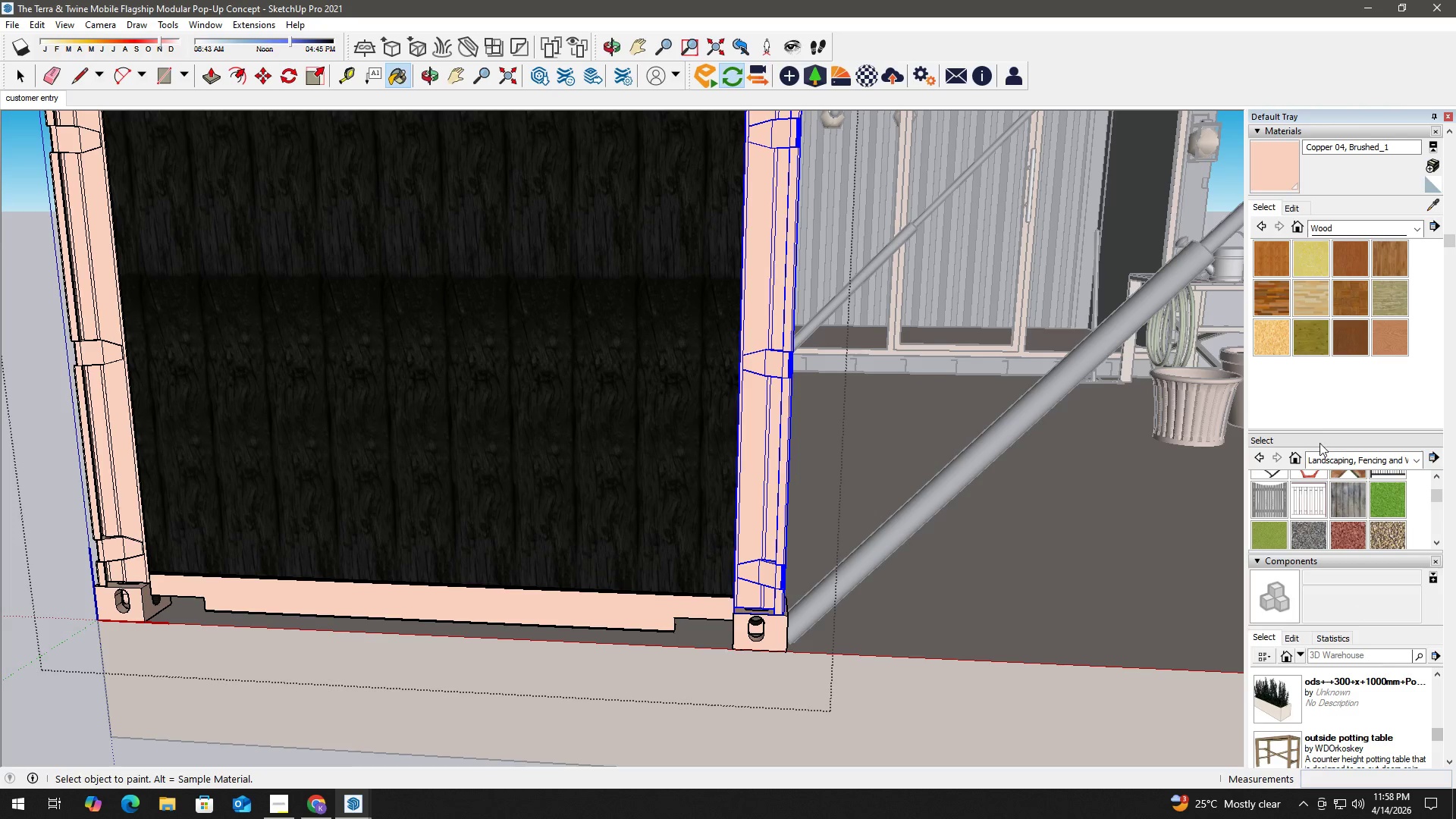 
scroll: coordinate [1313, 726], scroll_direction: down, amount: 5.0
 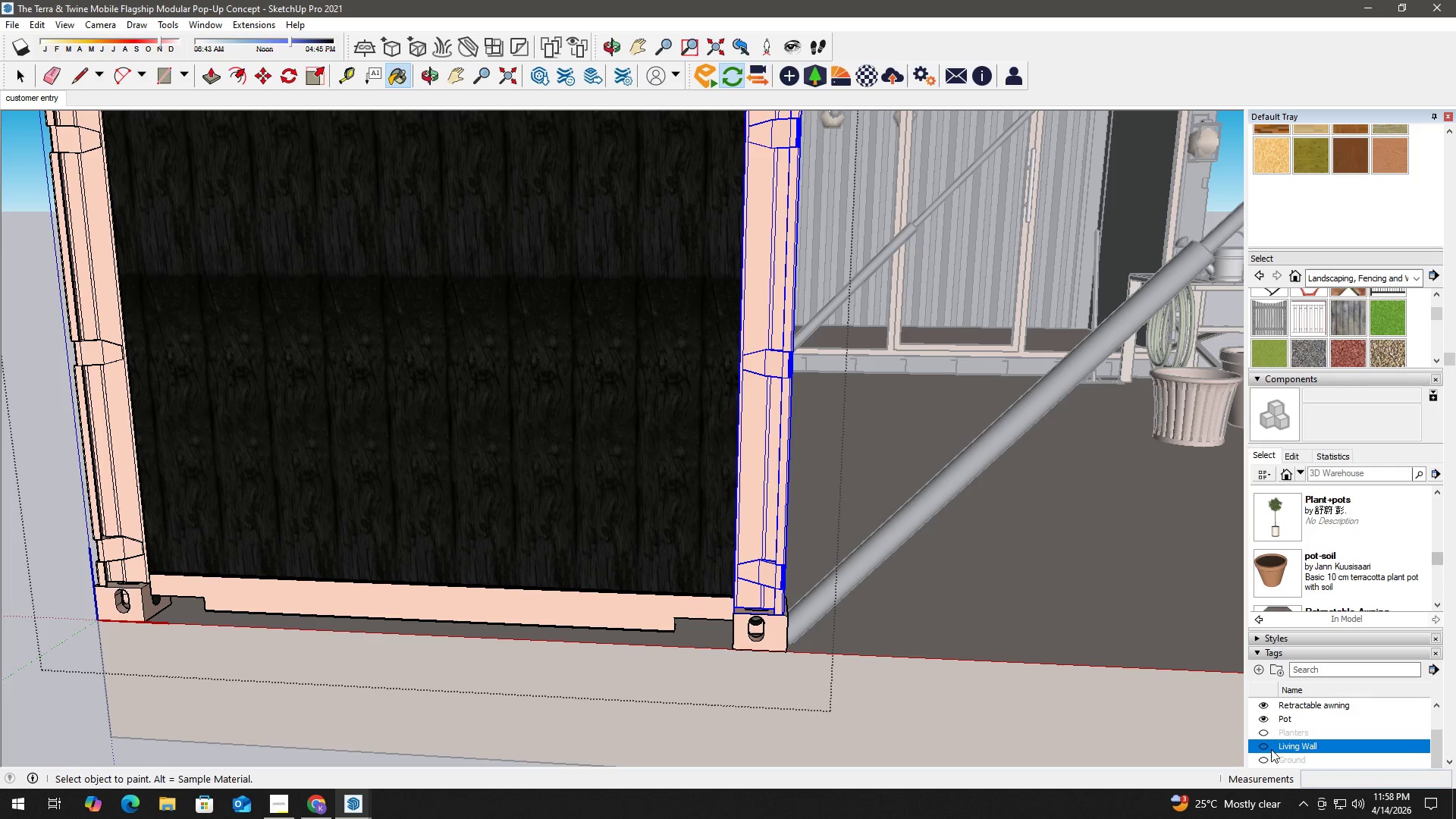 
left_click([1264, 745])
 